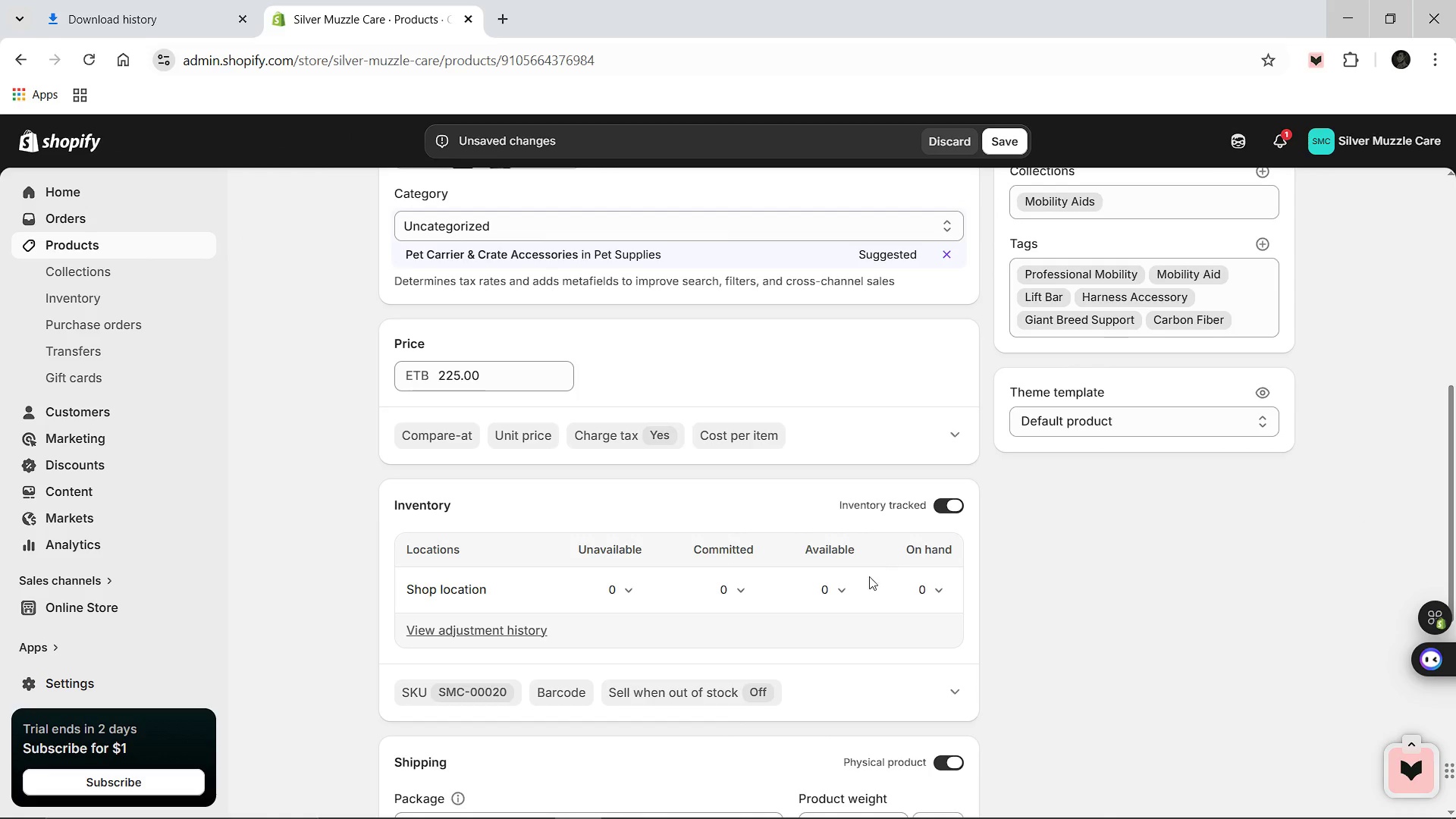 
left_click([829, 585])
 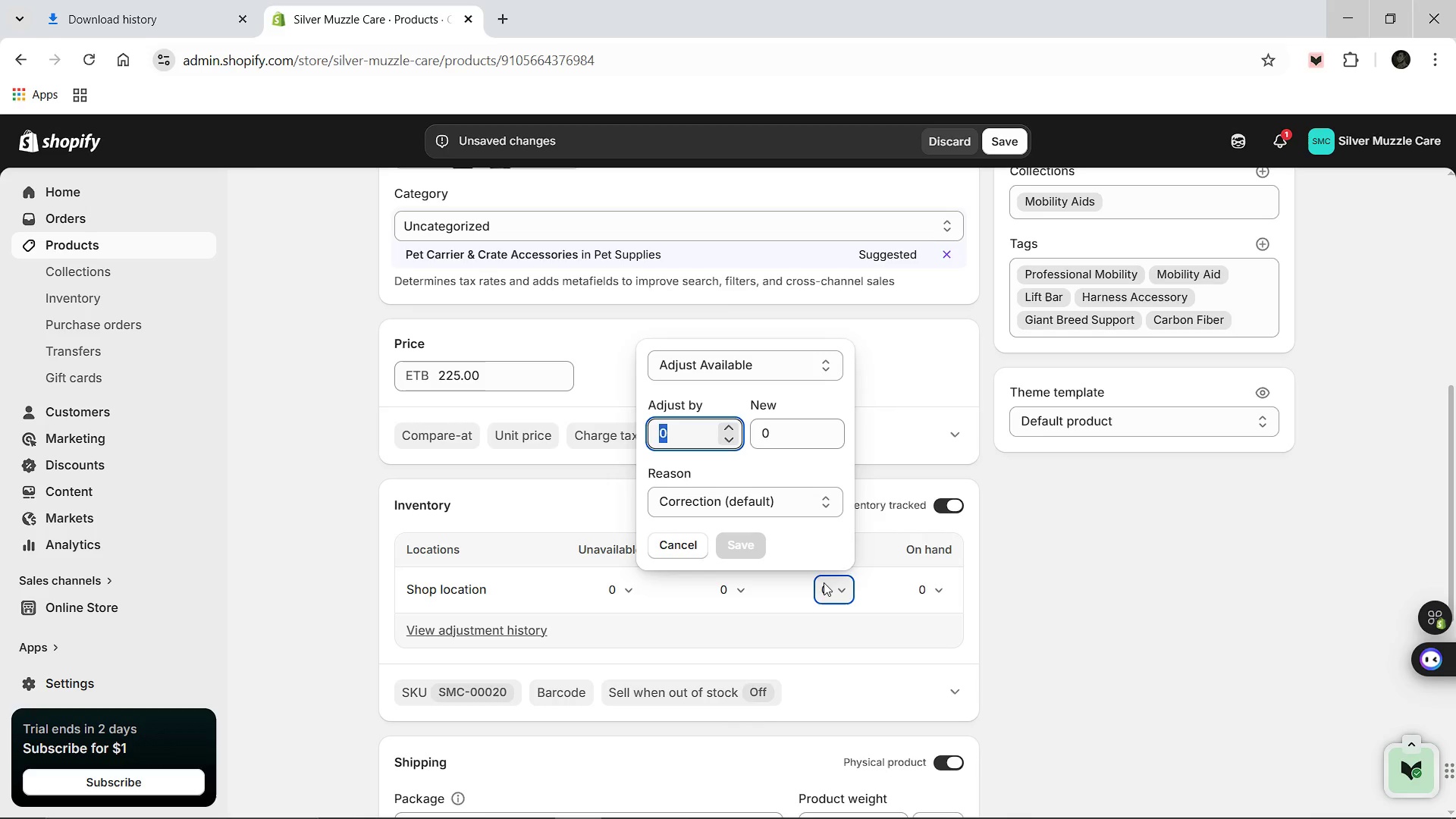 
type(17)
 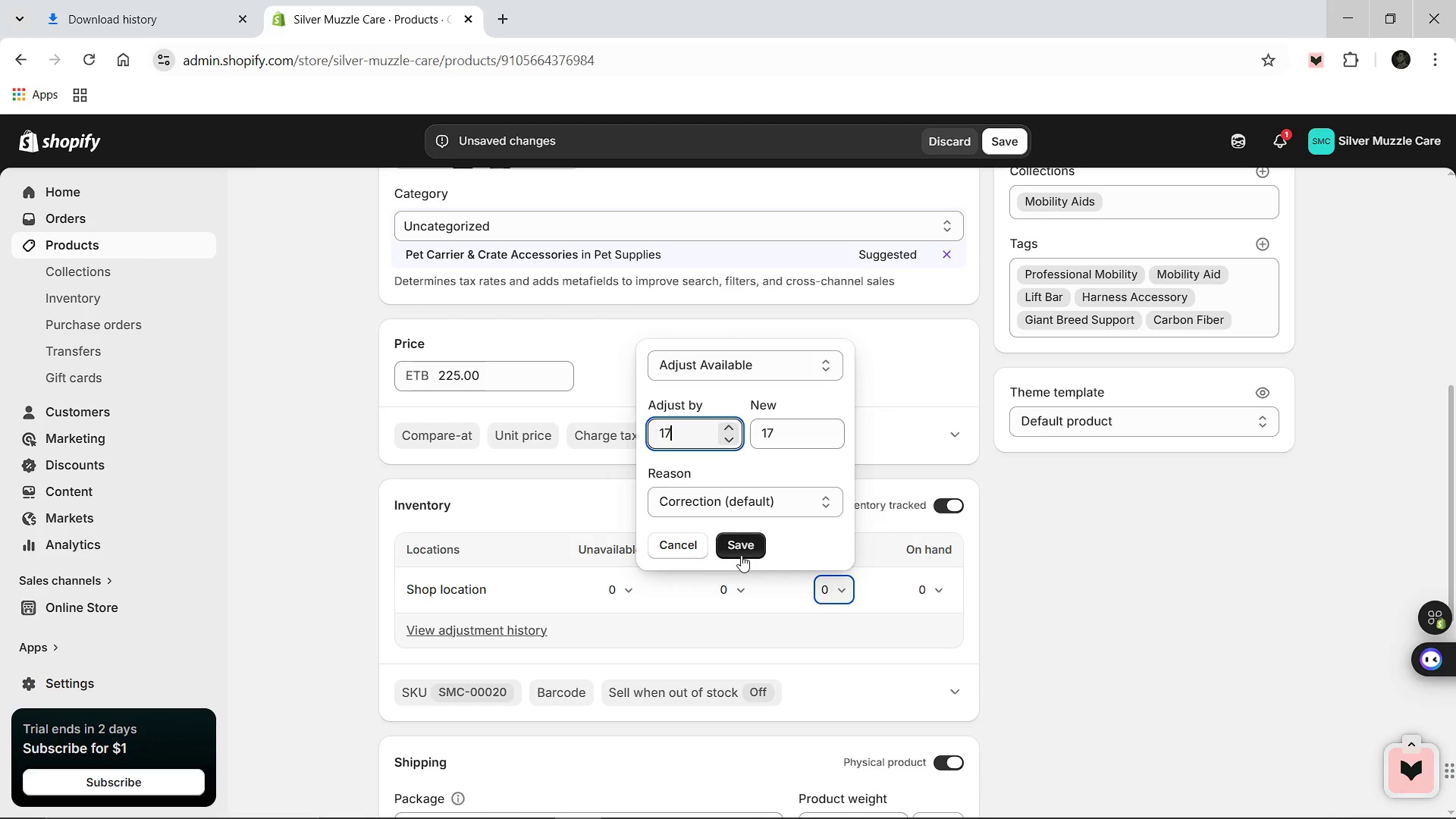 
left_click([741, 555])
 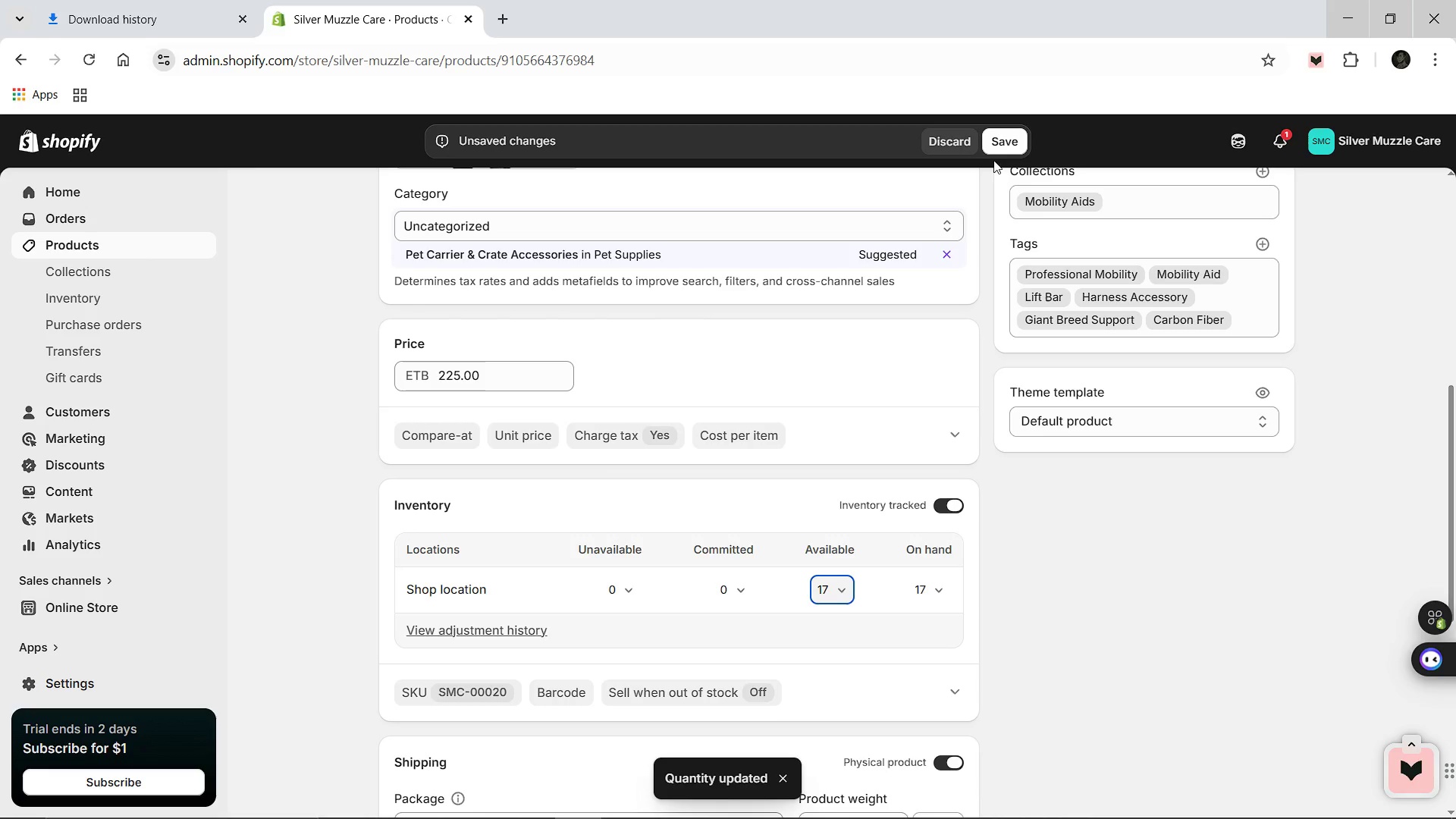 
left_click([1011, 147])
 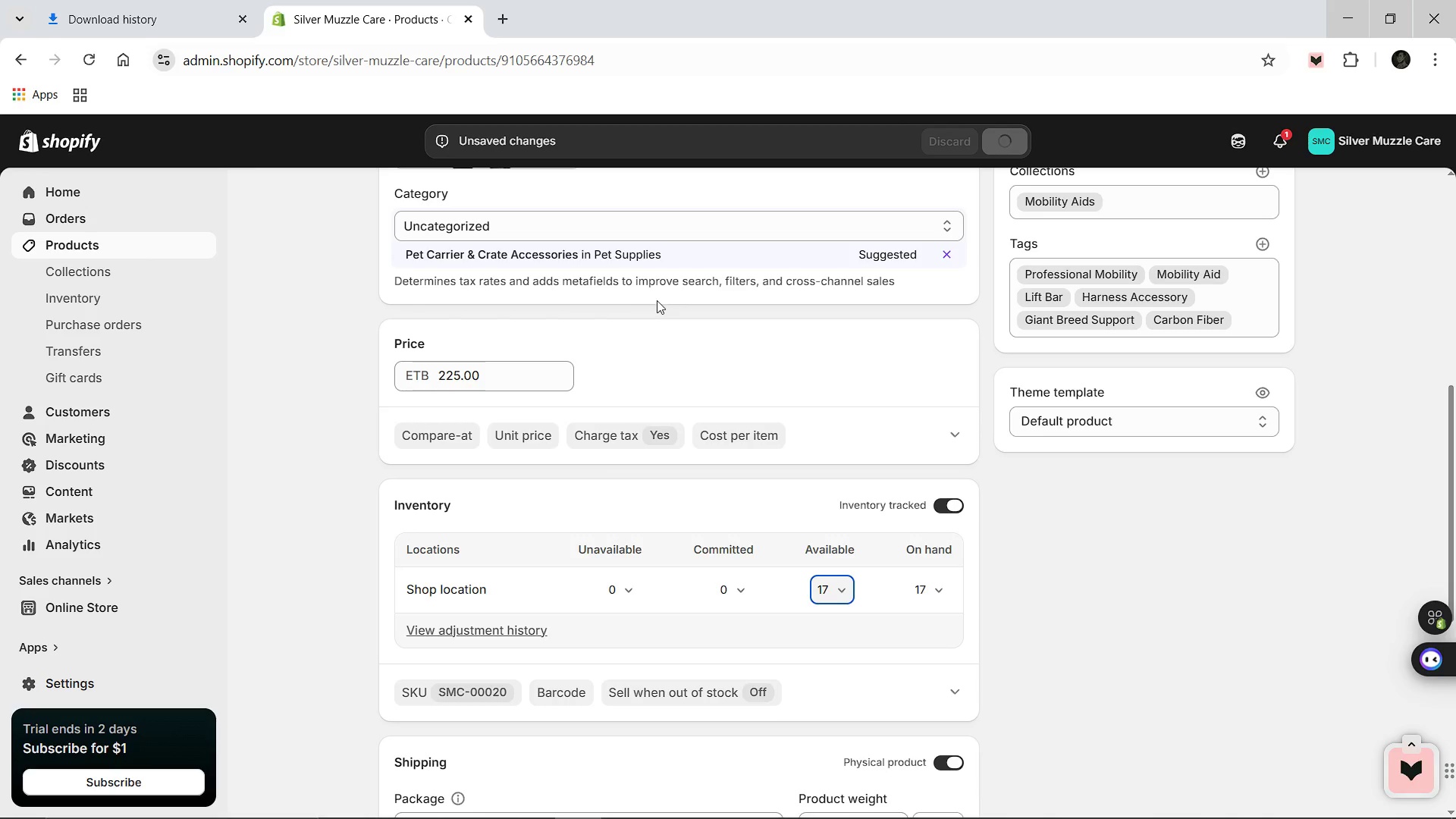 
scroll: coordinate [637, 337], scroll_direction: up, amount: 8.0
 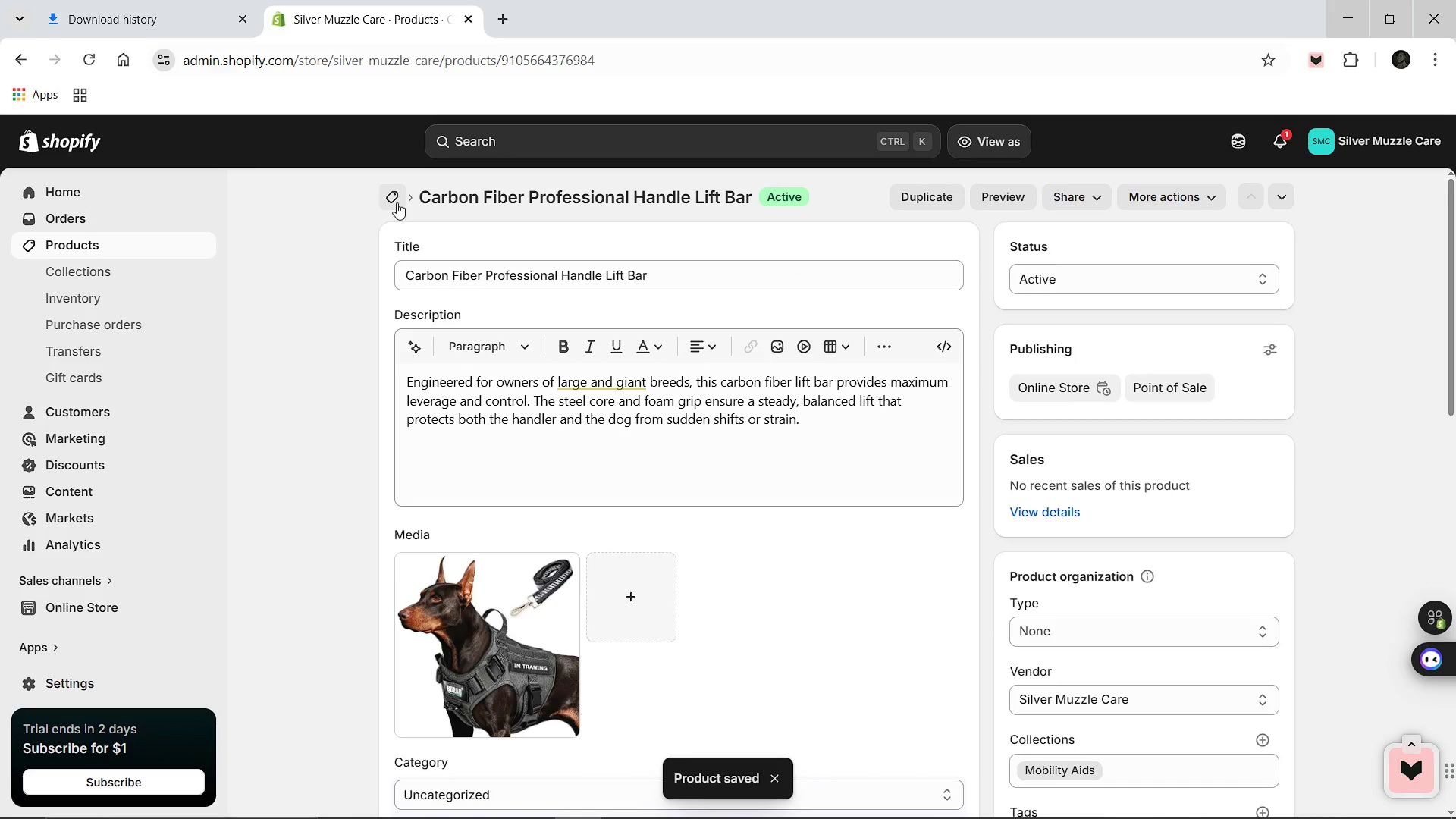 
left_click([397, 202])
 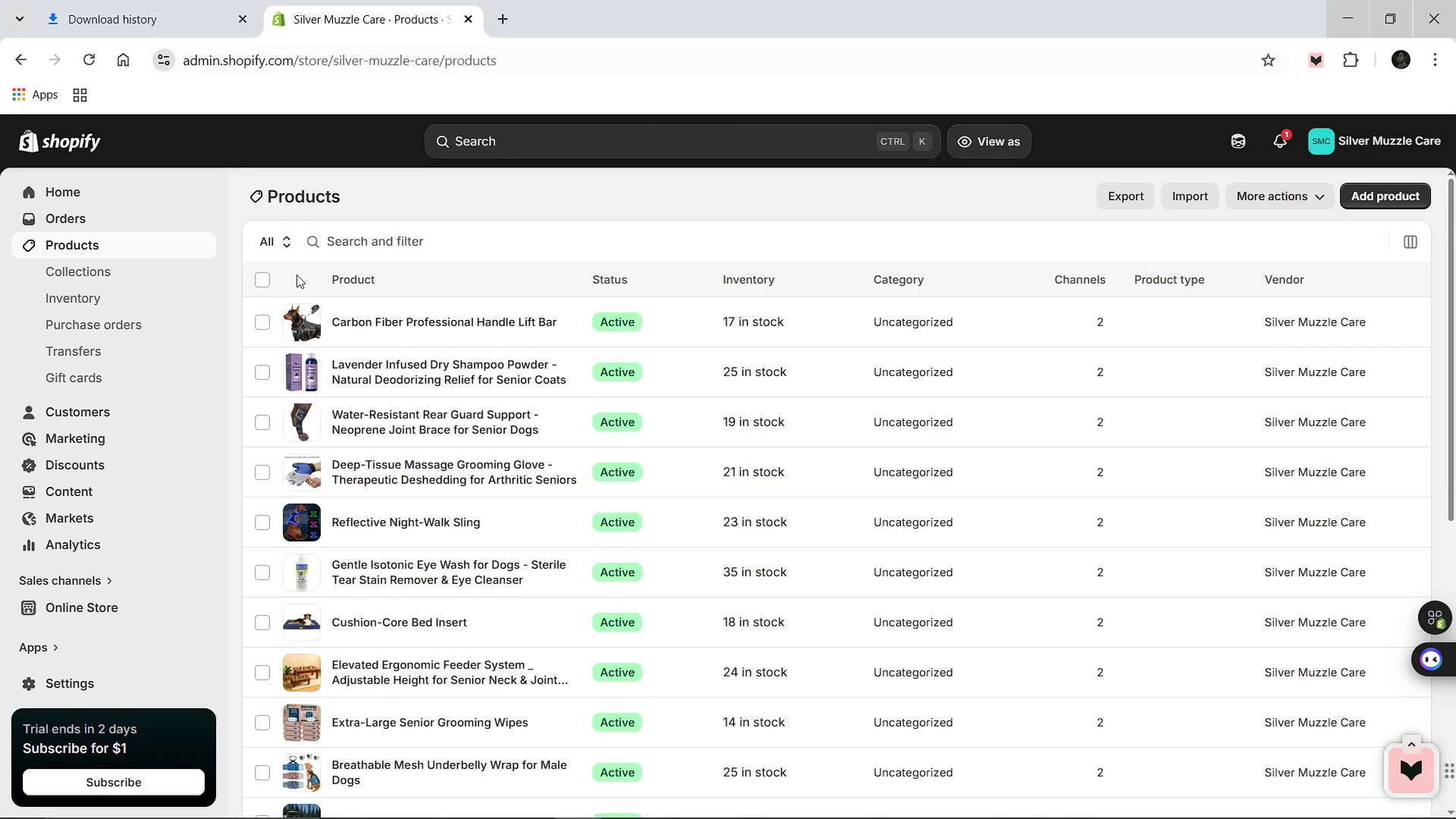 
left_click([265, 278])
 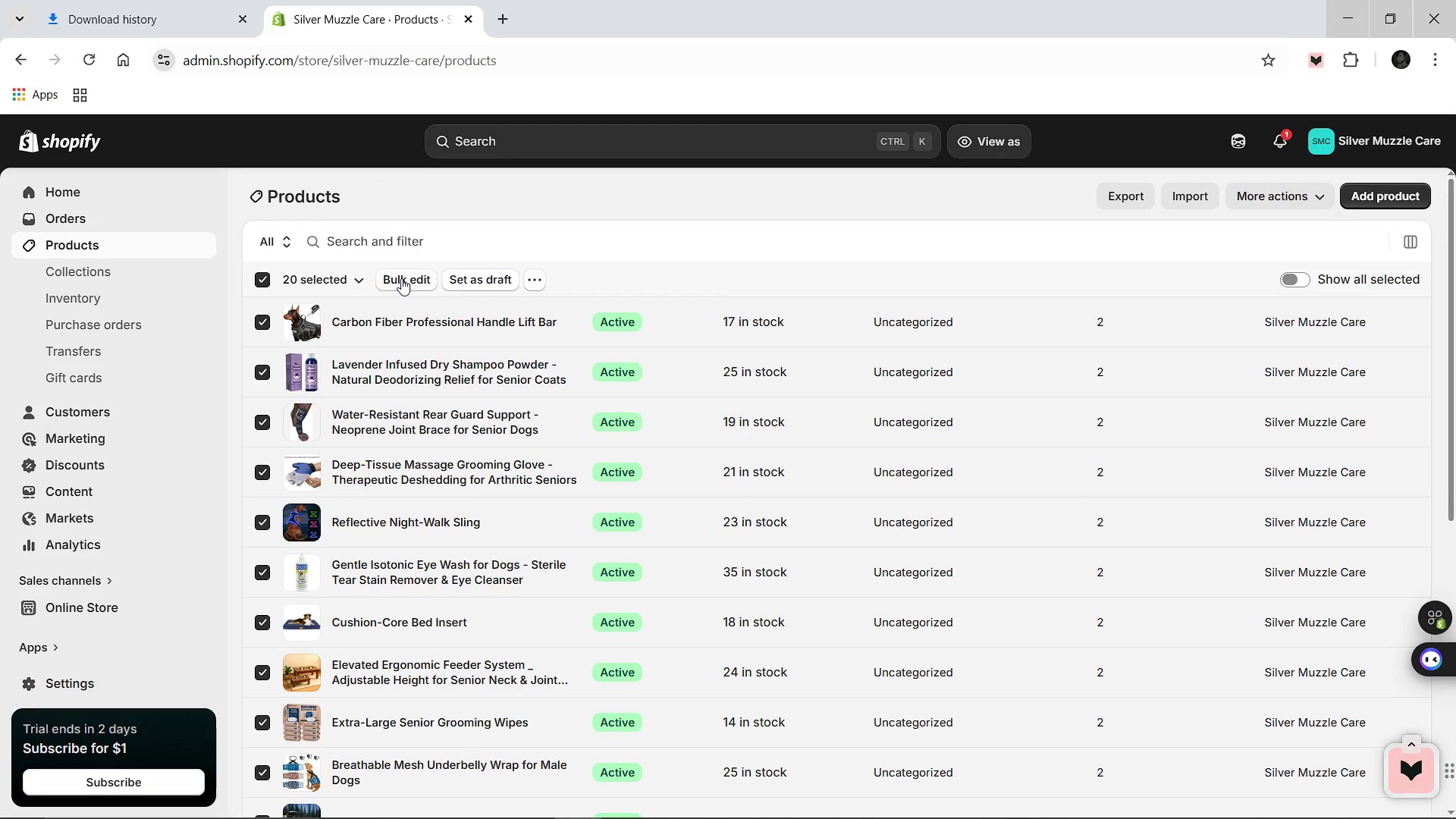 
left_click([401, 278])
 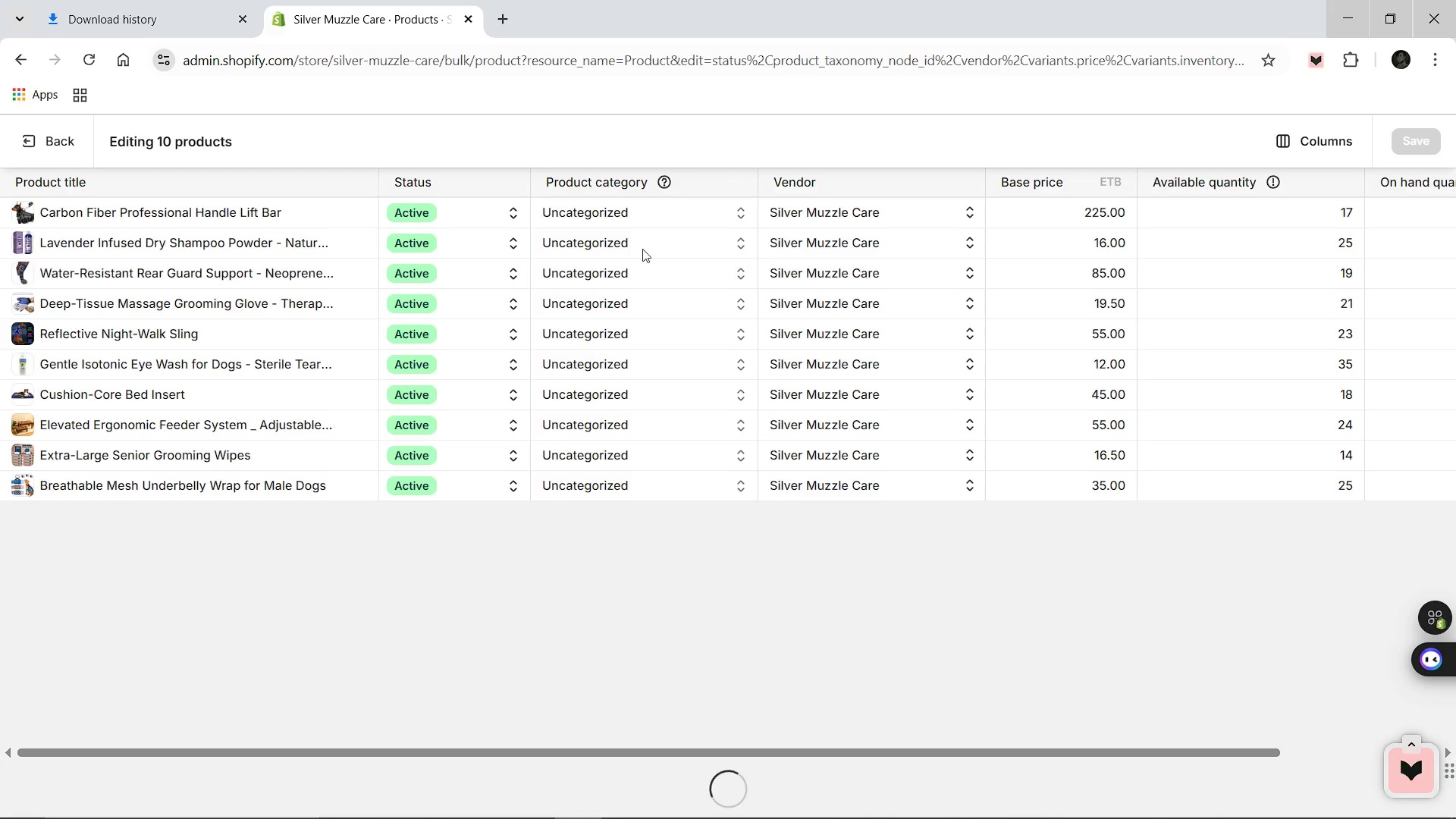 
wait(7.3)
 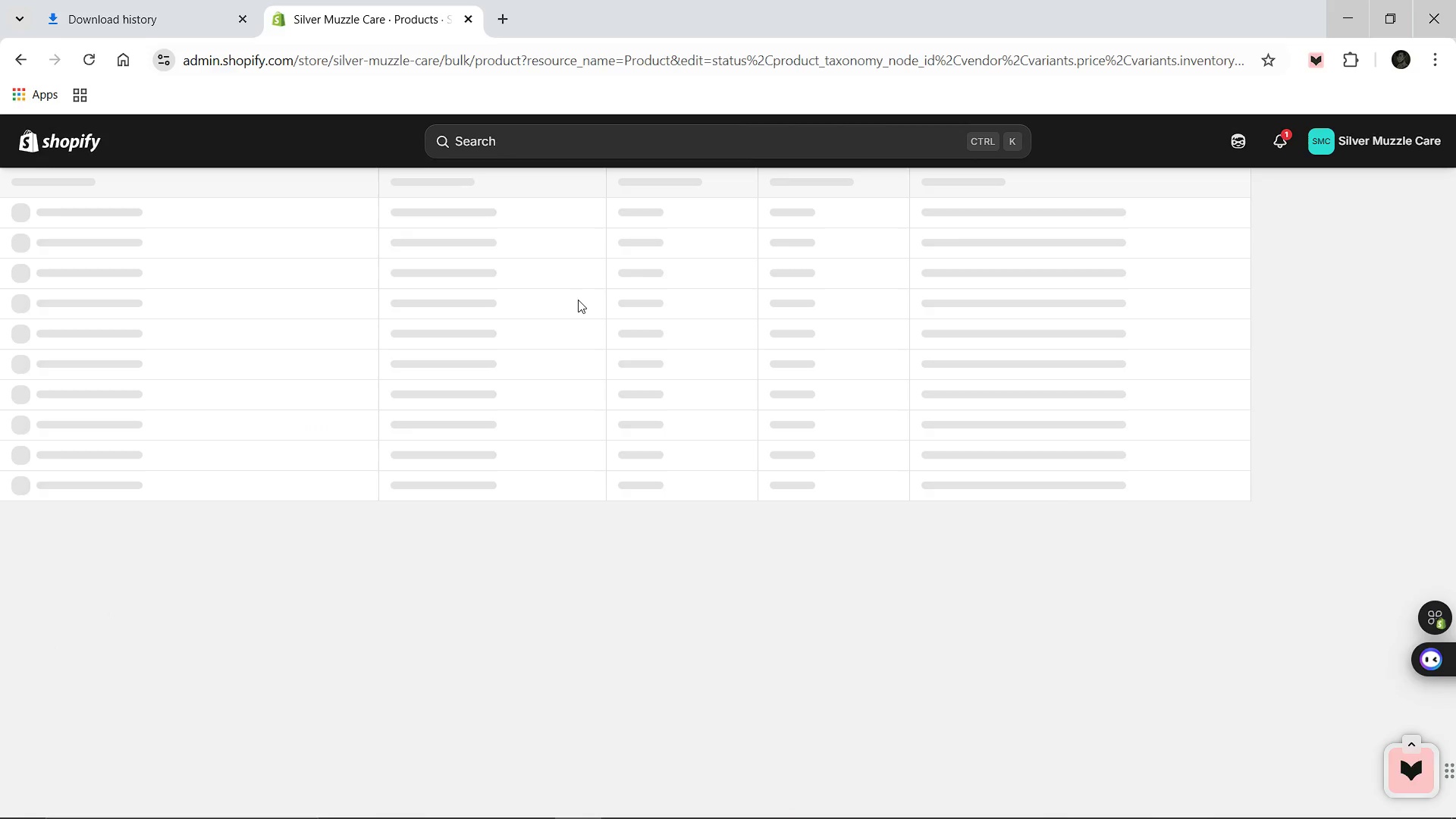 
left_click([732, 220])
 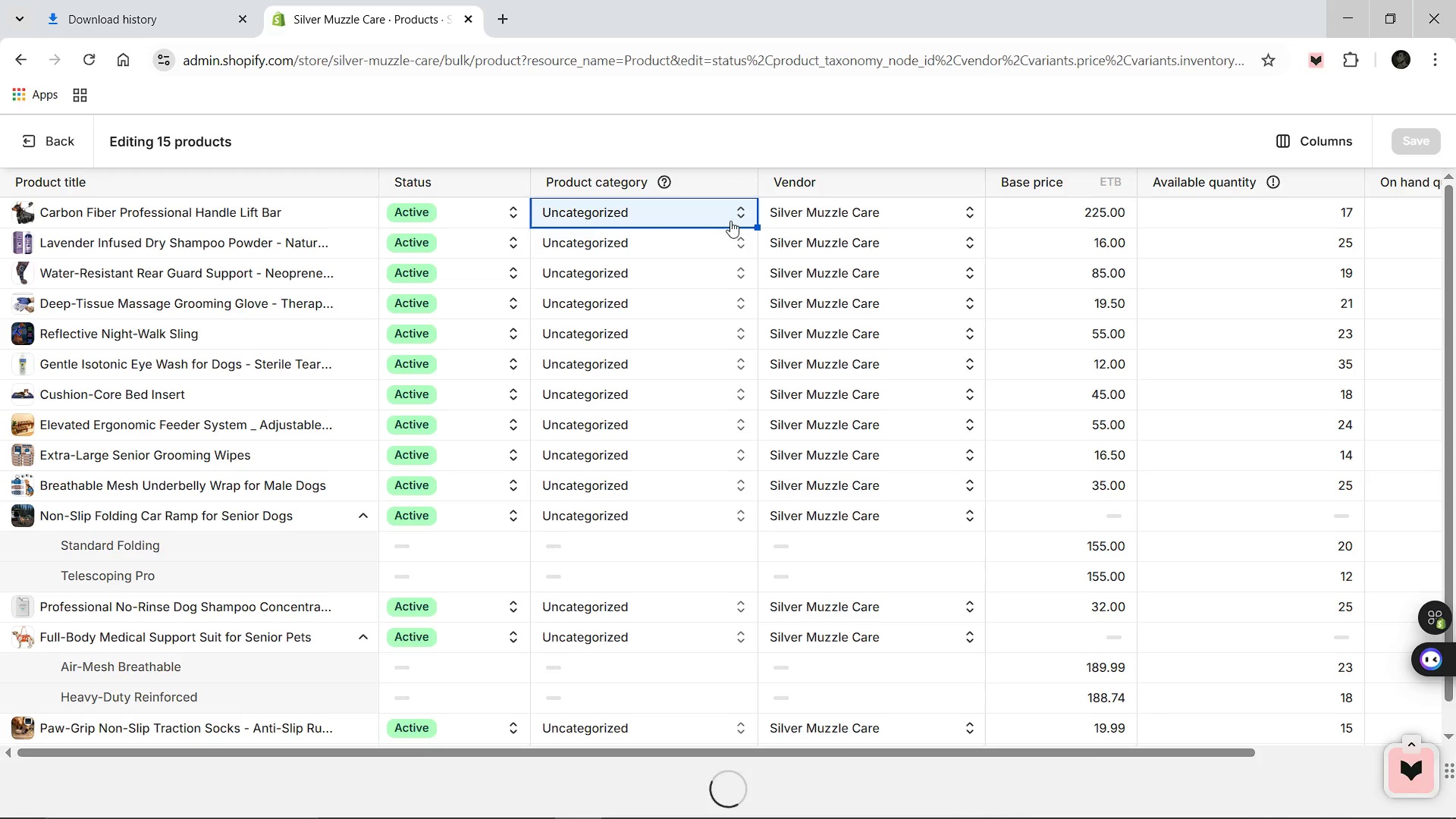 
left_click([738, 216])
 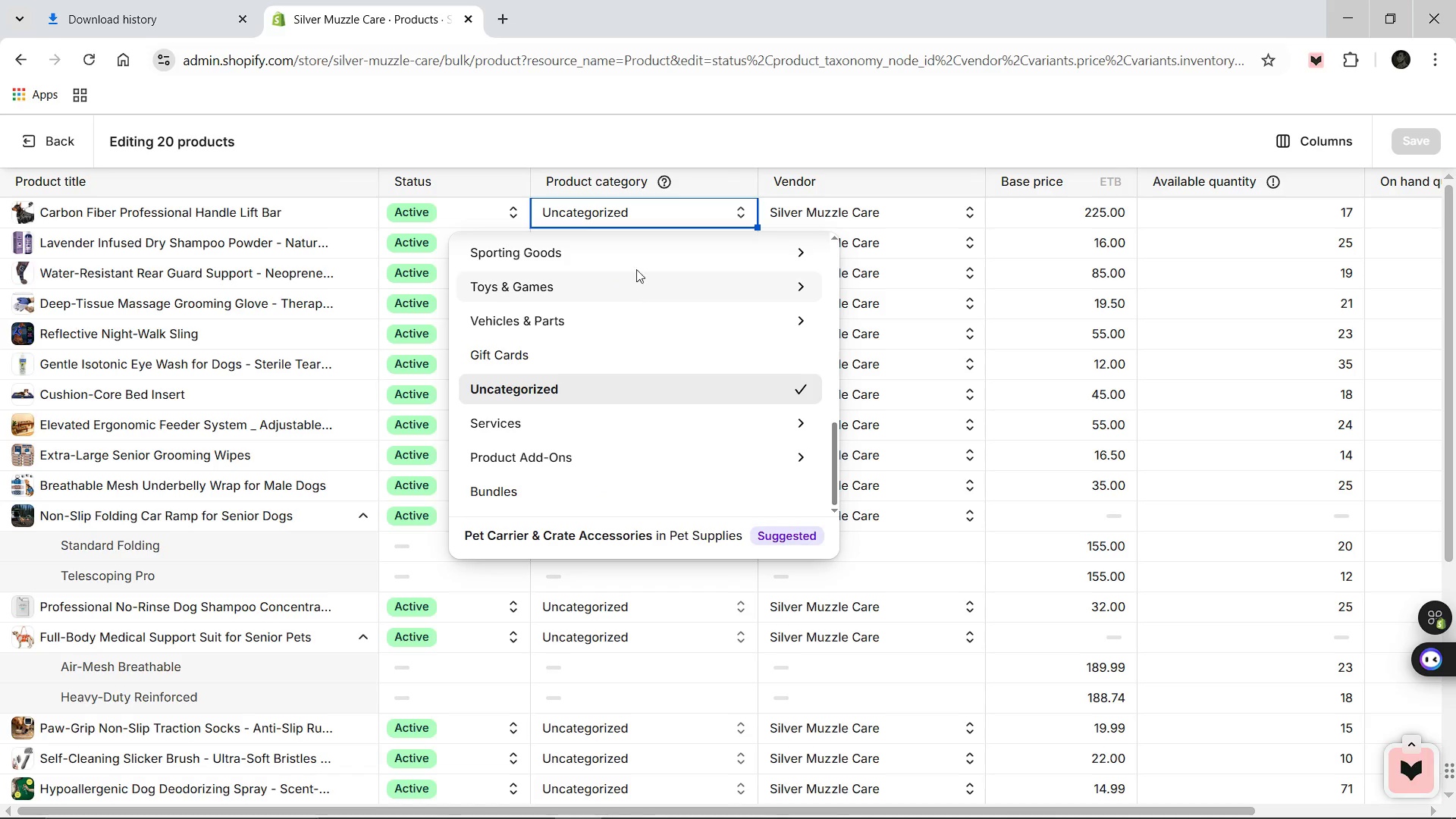 
hold_key(key=Backspace, duration=1.27)
 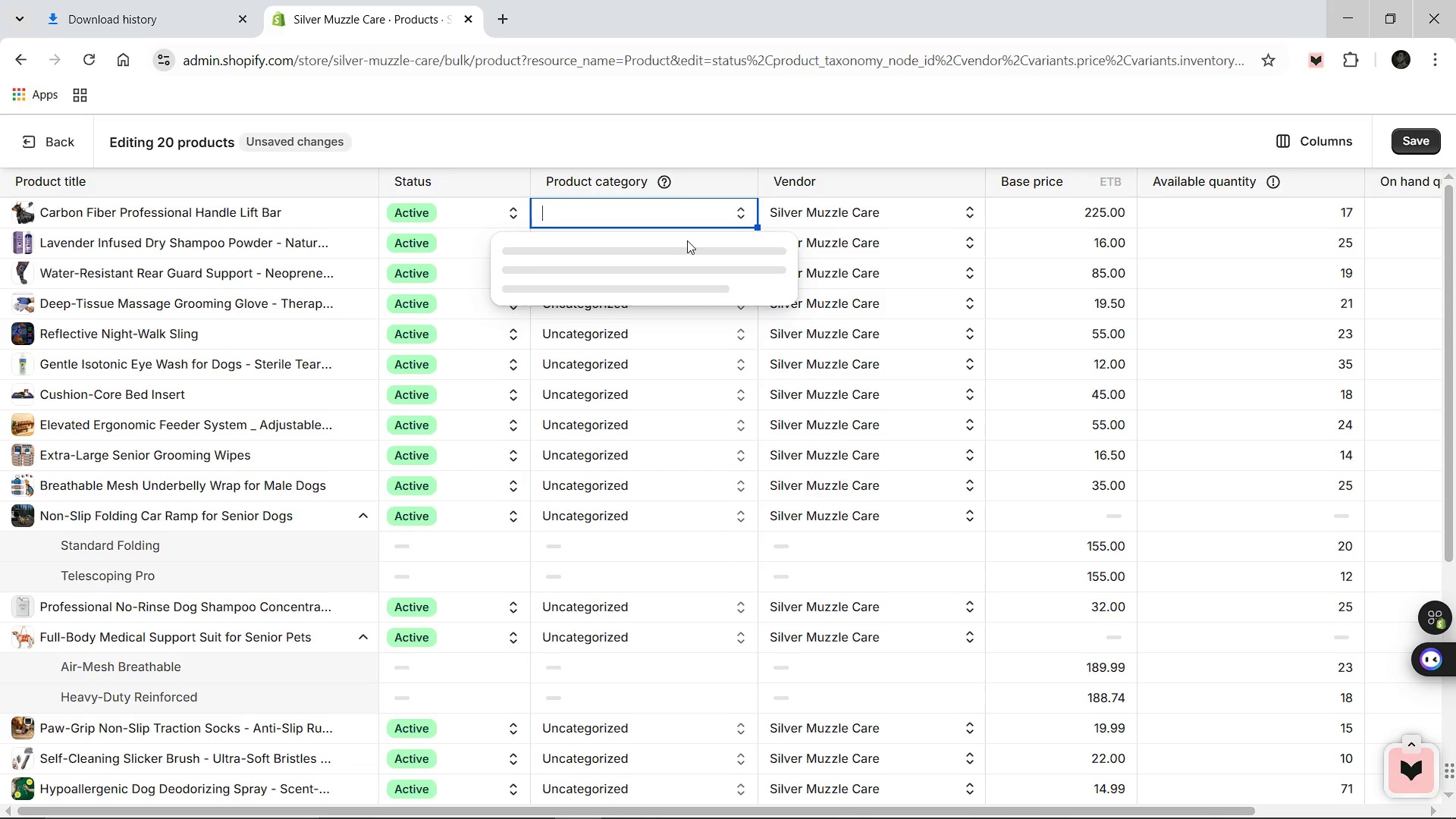 
type(pet)
 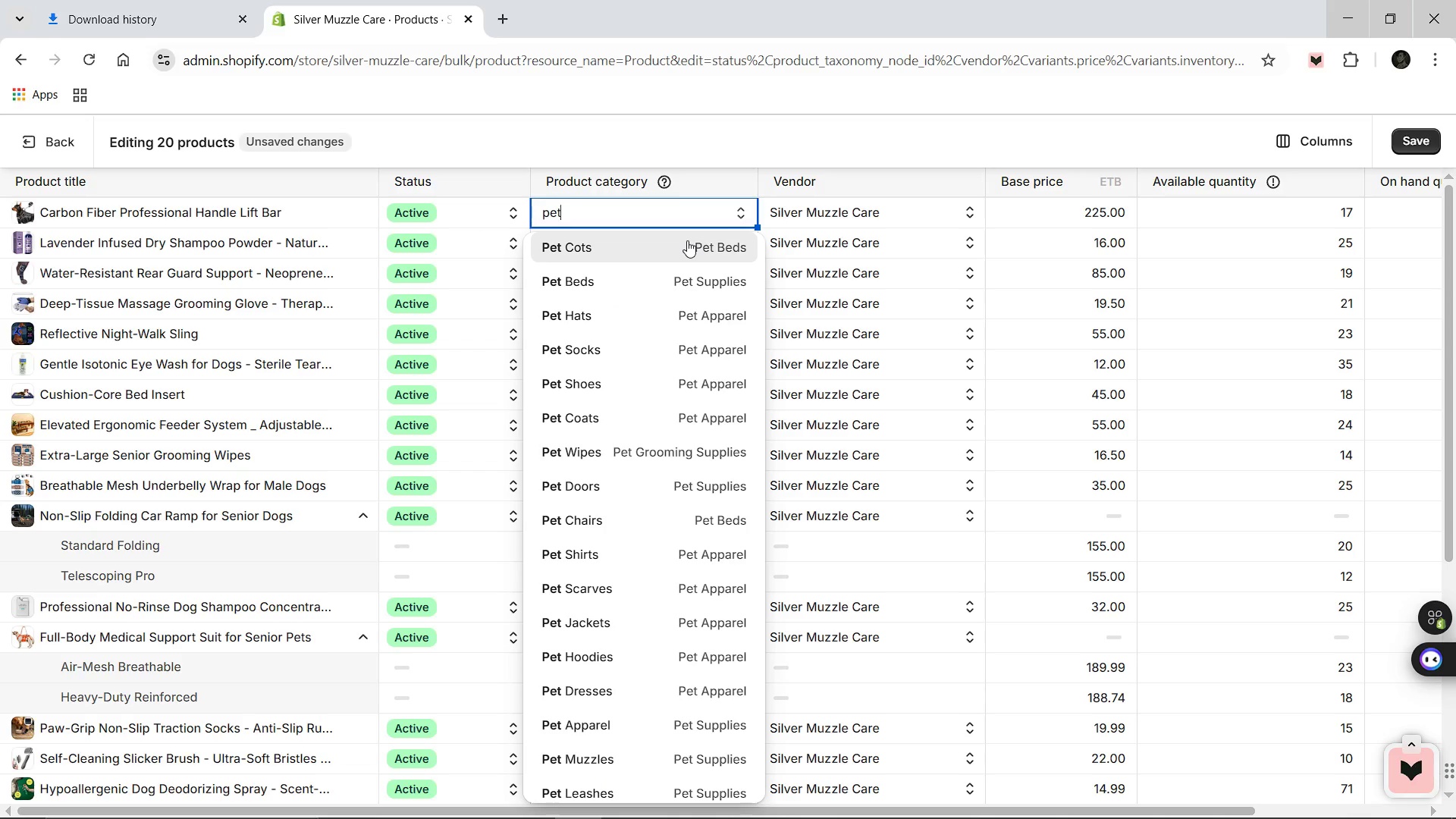 
type( leash)
 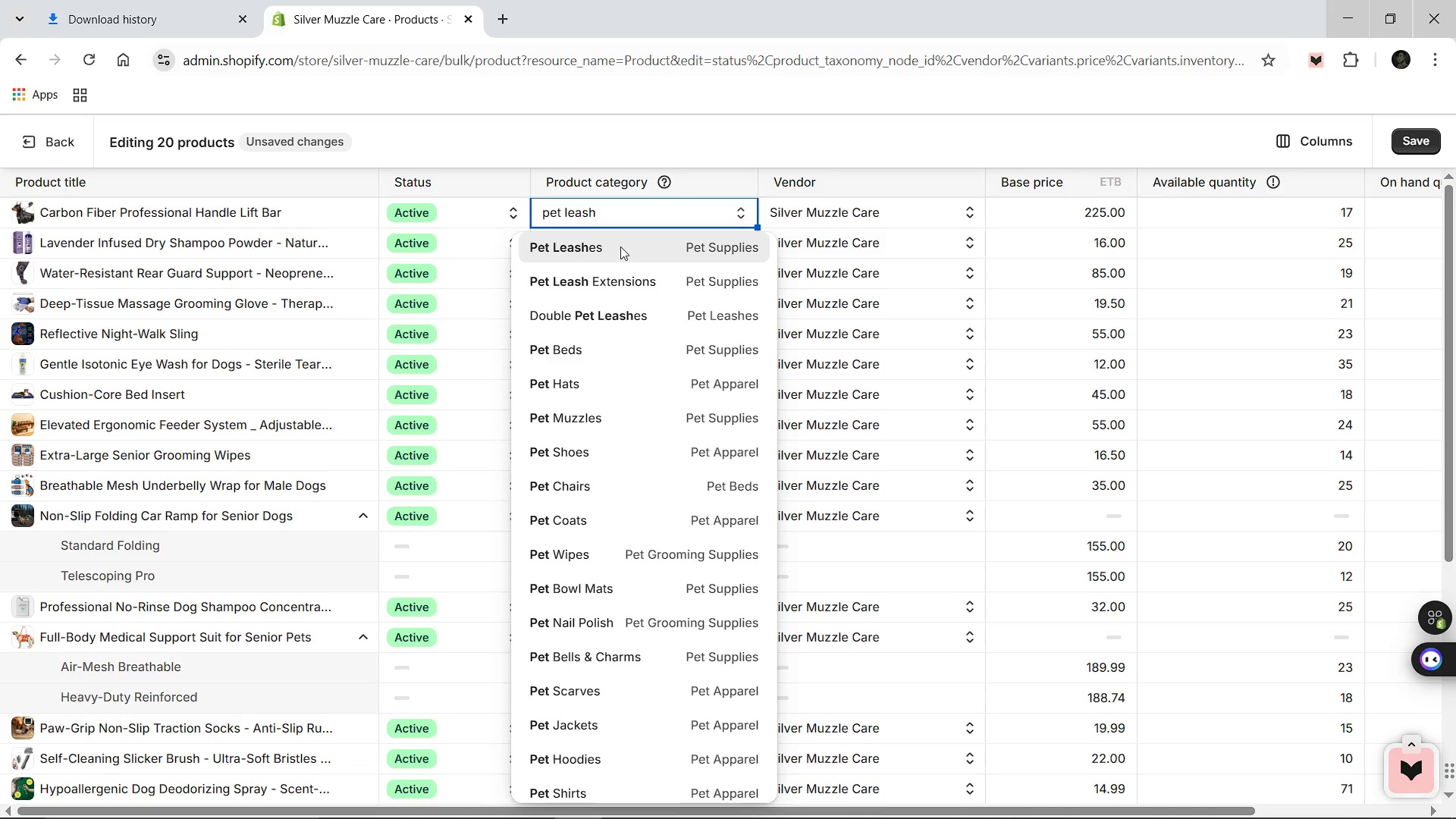 
left_click([620, 248])
 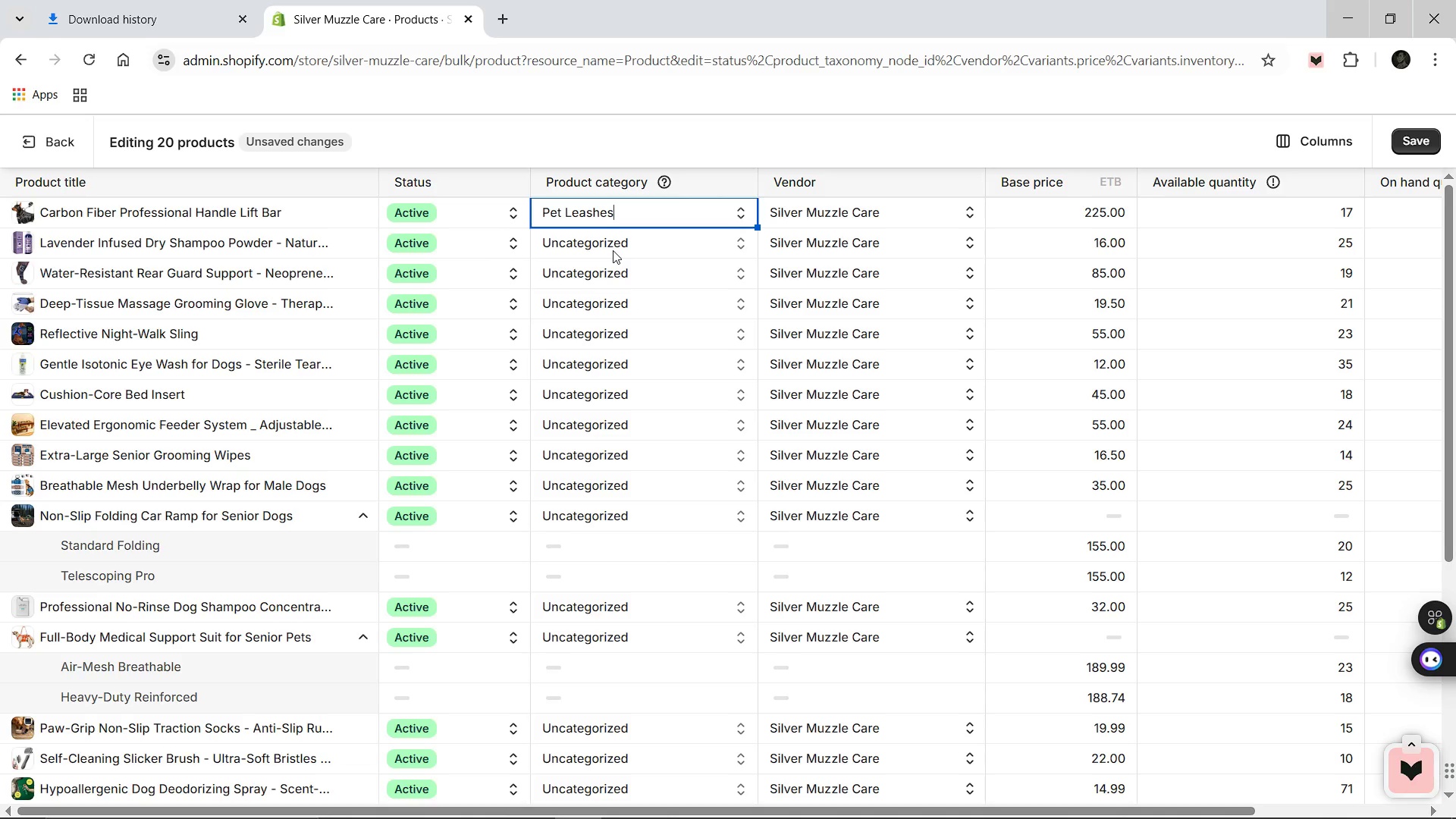 
left_click([613, 250])
 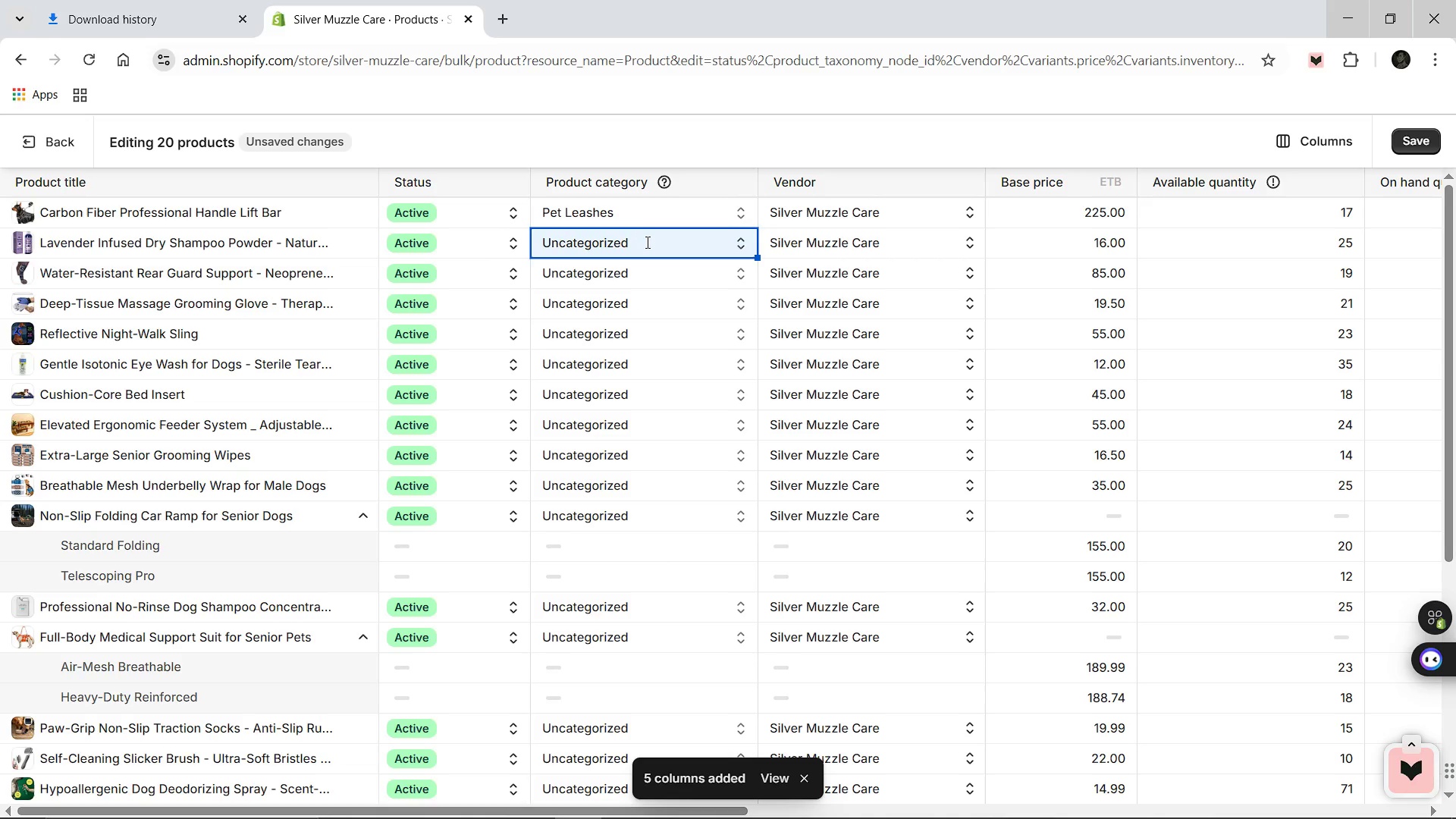 
left_click([646, 242])
 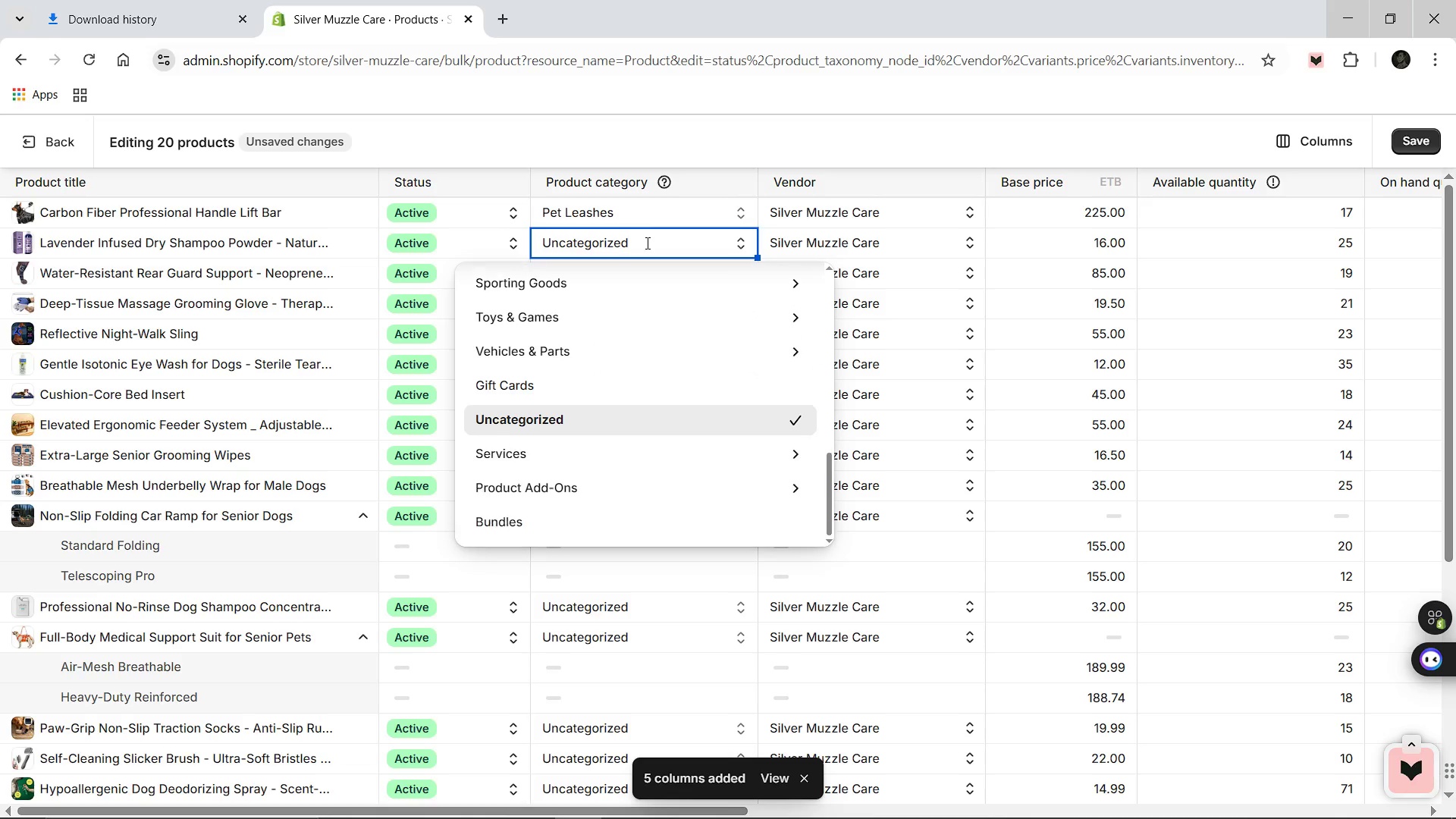 
hold_key(key=Backspace, duration=1.28)
 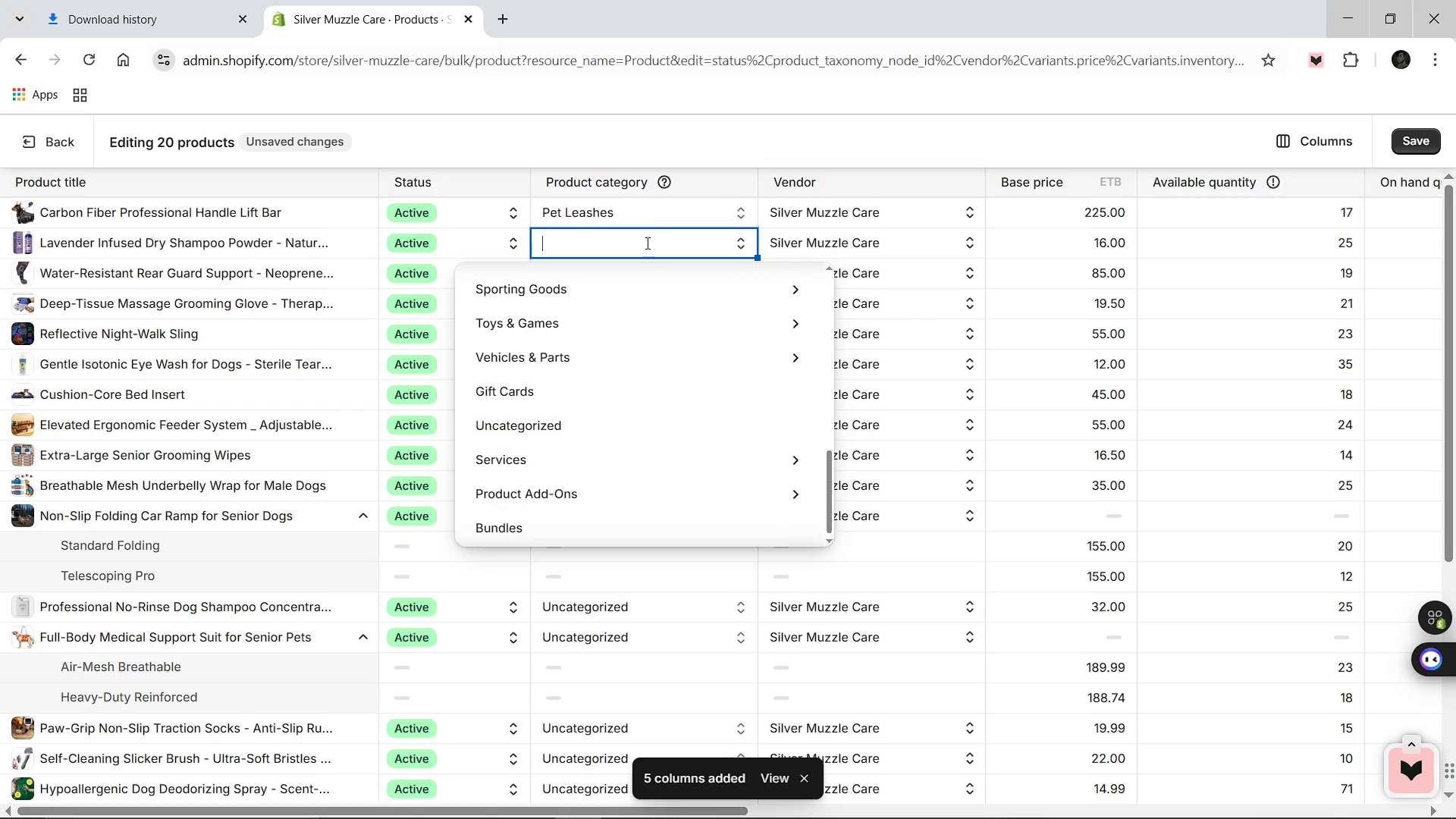 
type(pet sham)
 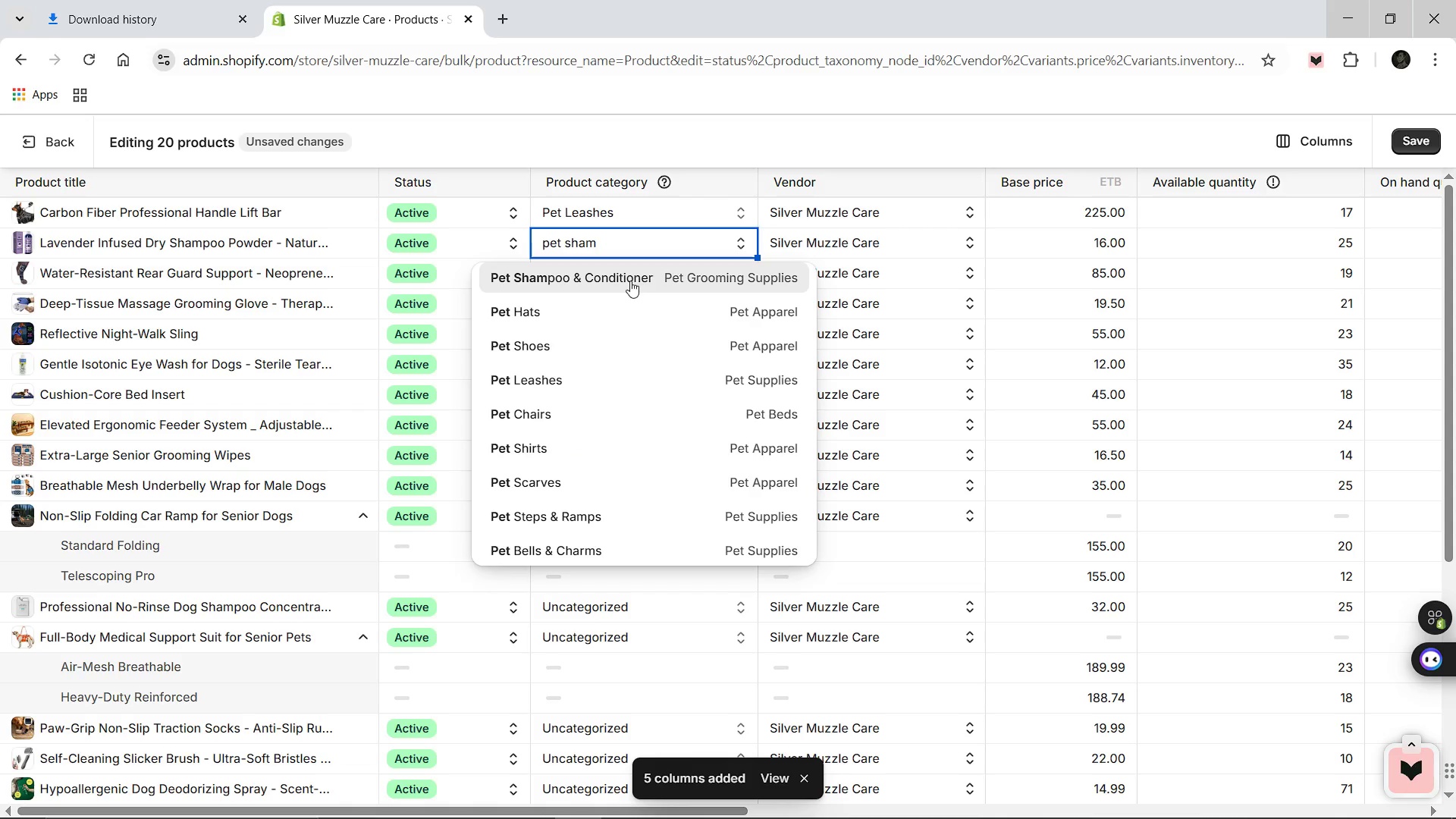 
left_click([629, 284])
 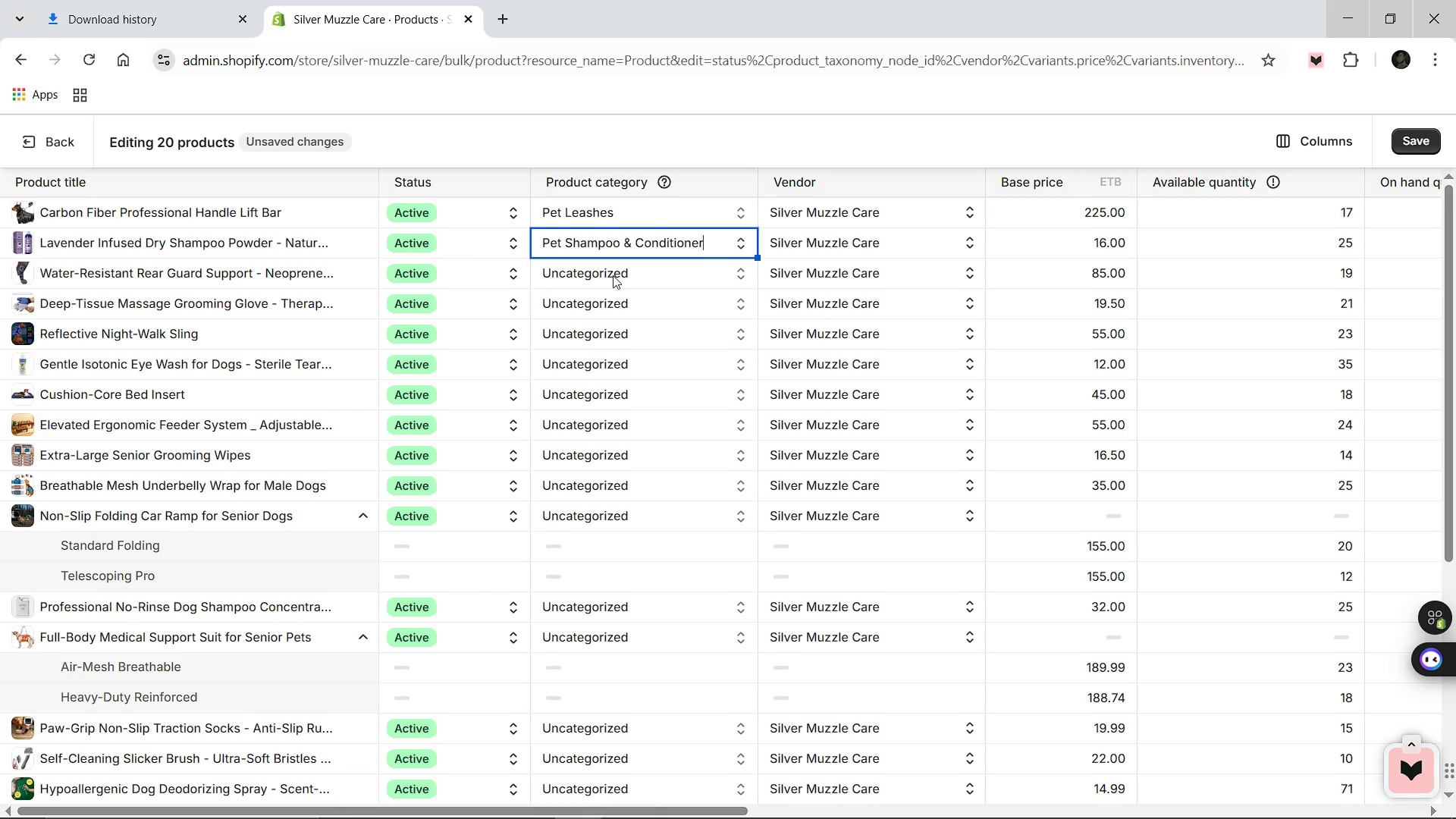 
left_click([613, 275])
 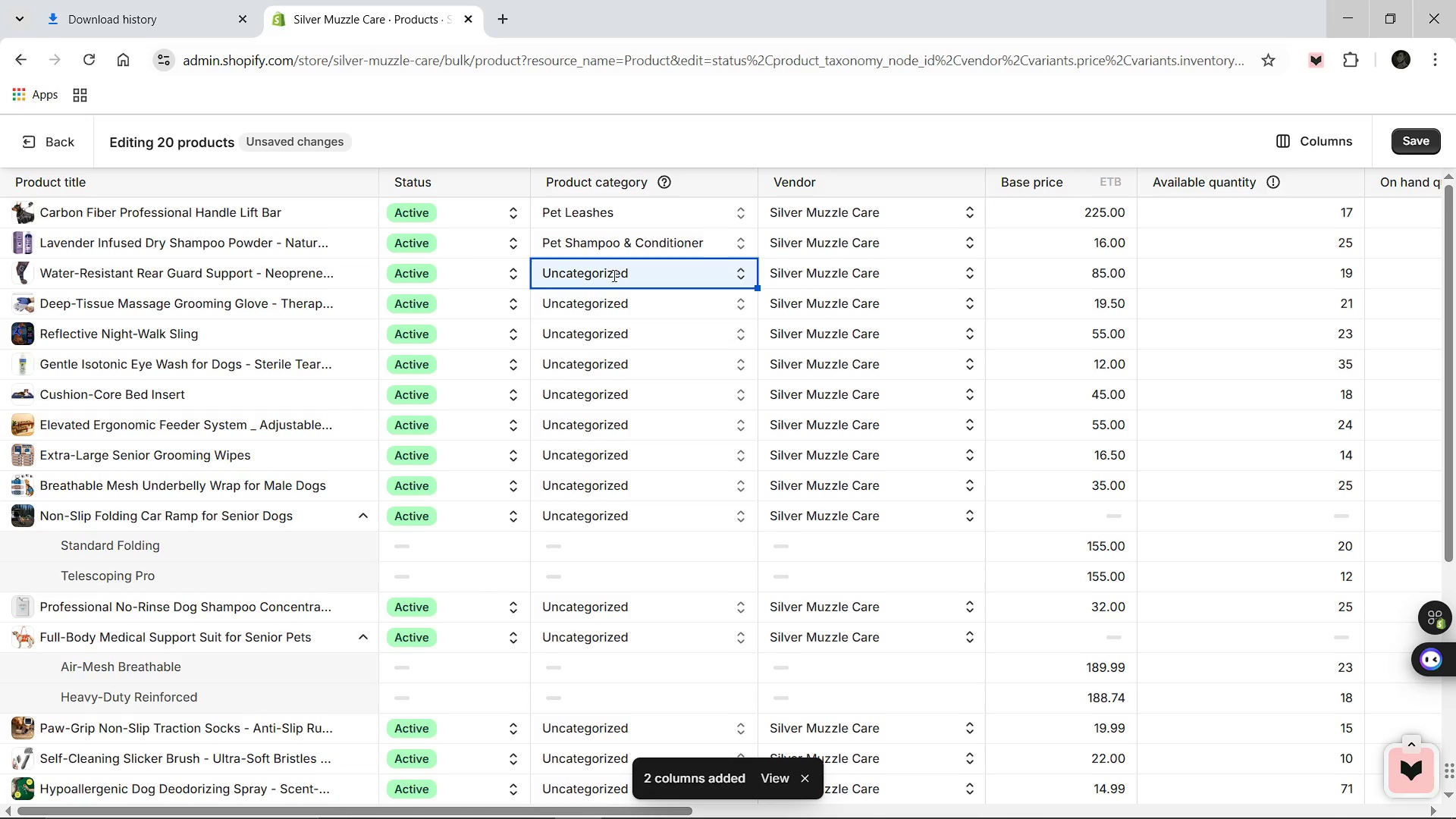 
left_click([632, 275])
 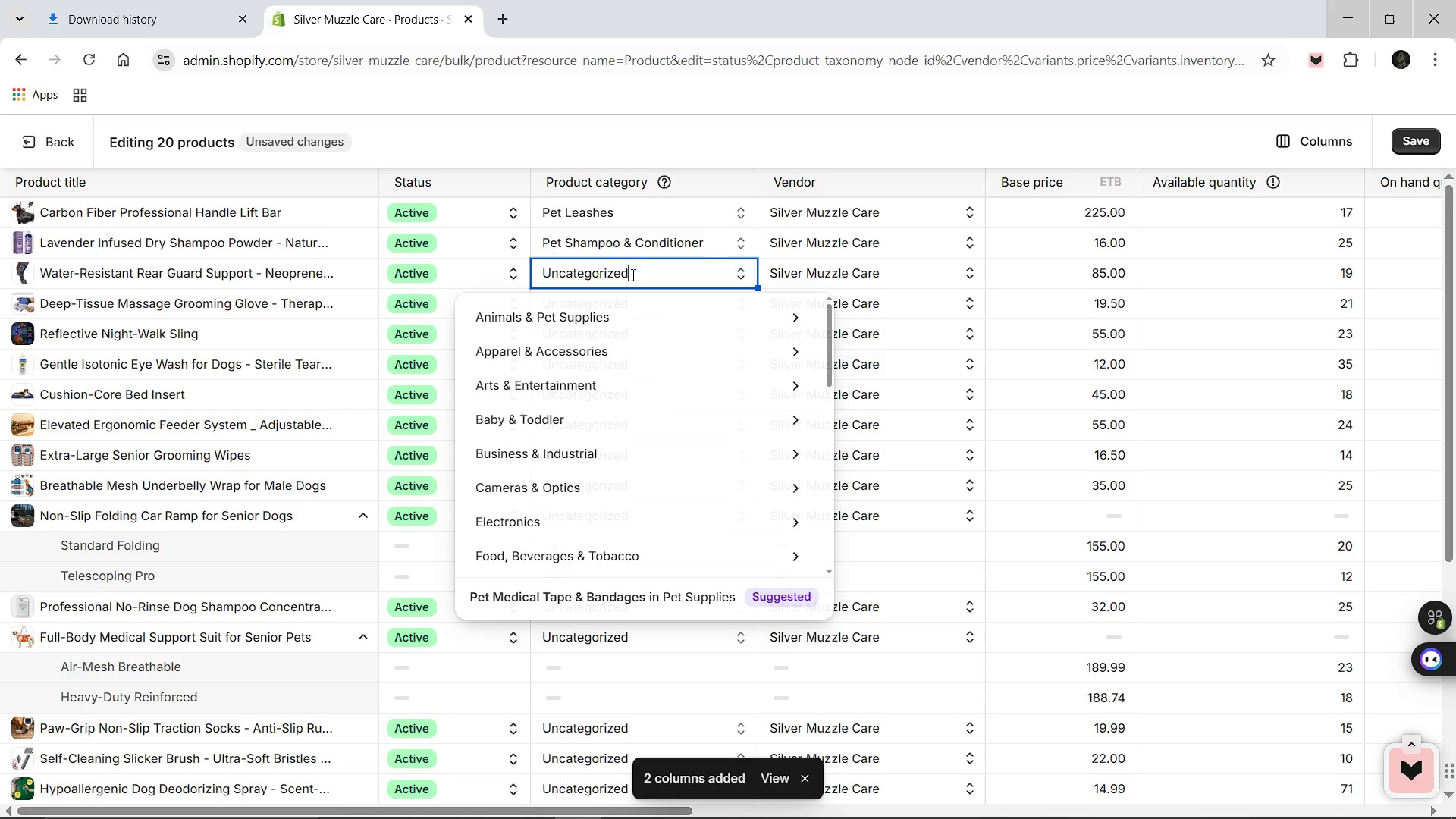 
hold_key(key=Backspace, duration=1.52)
 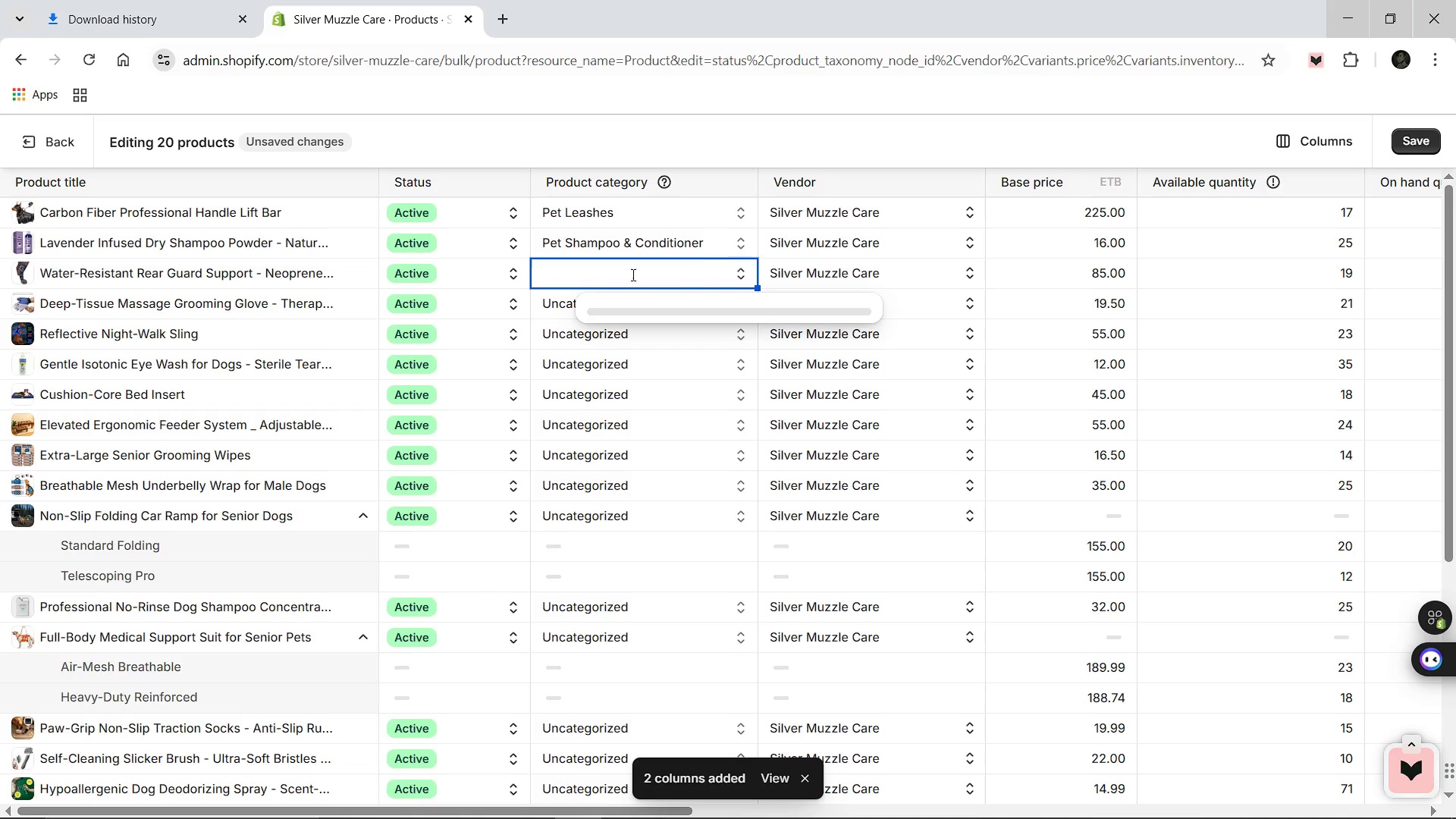 
key(Backspace)
key(Backspace)
type(Pet supp)
 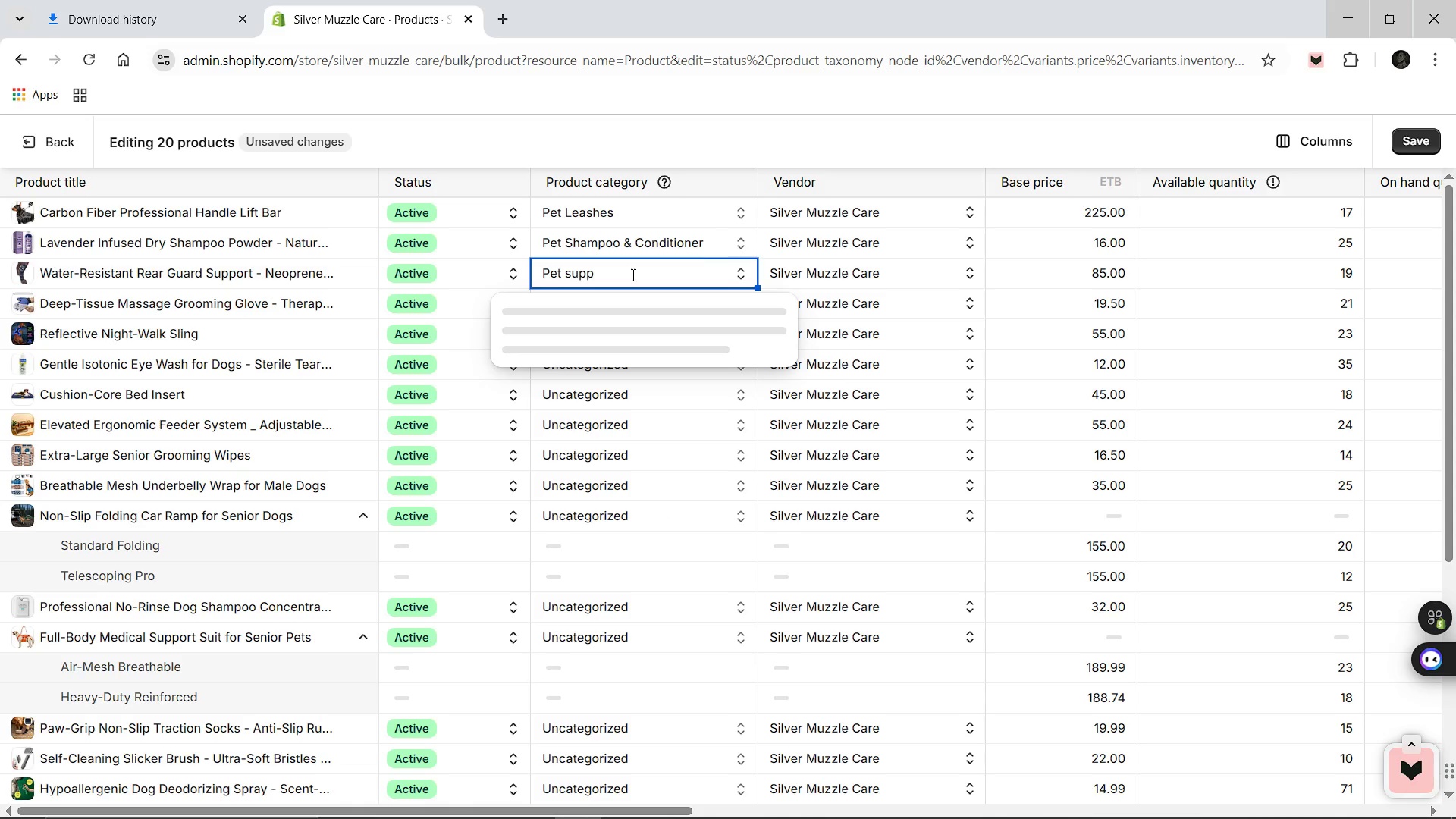 
left_click([598, 312])
 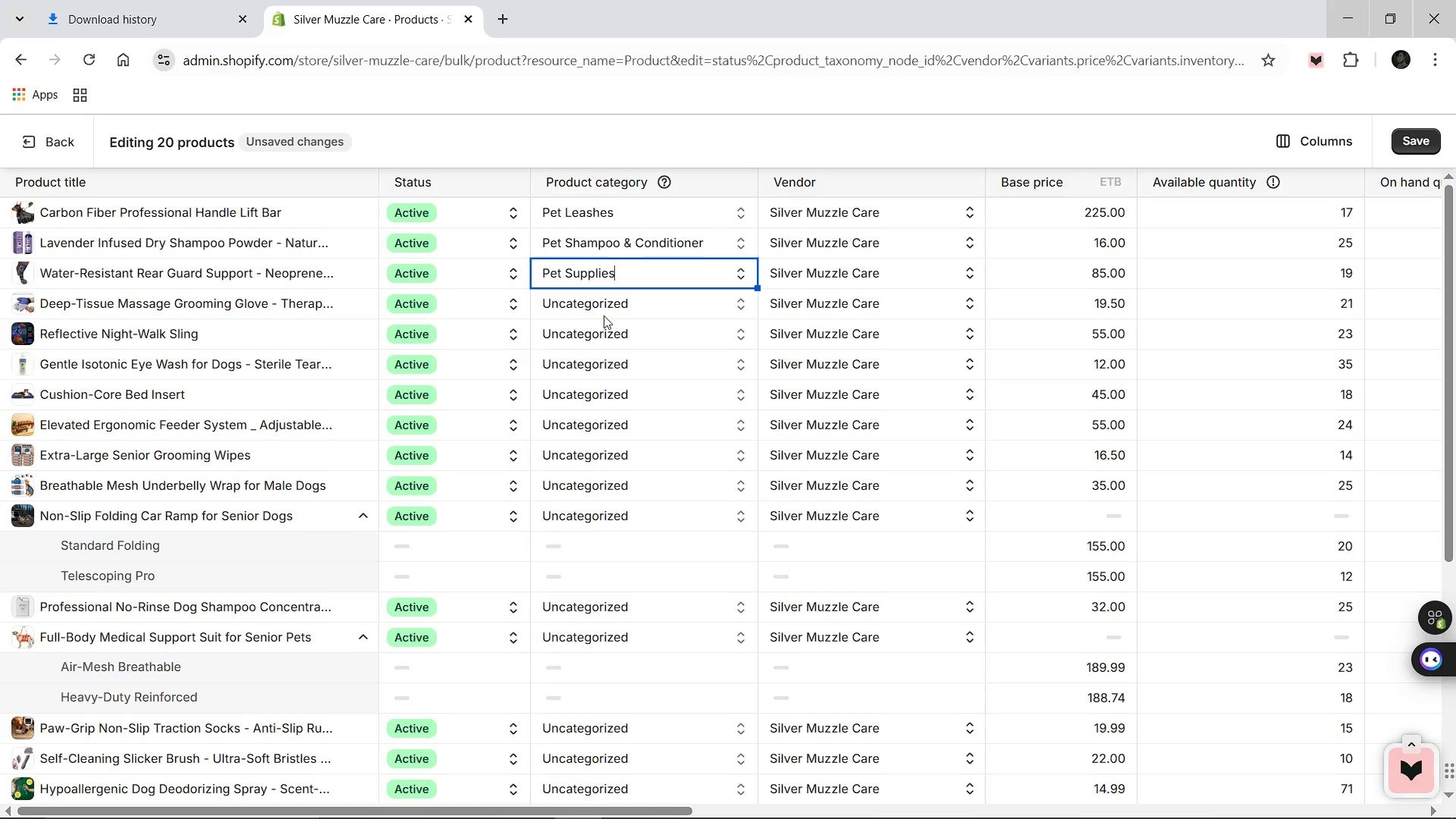 
left_click([607, 306])
 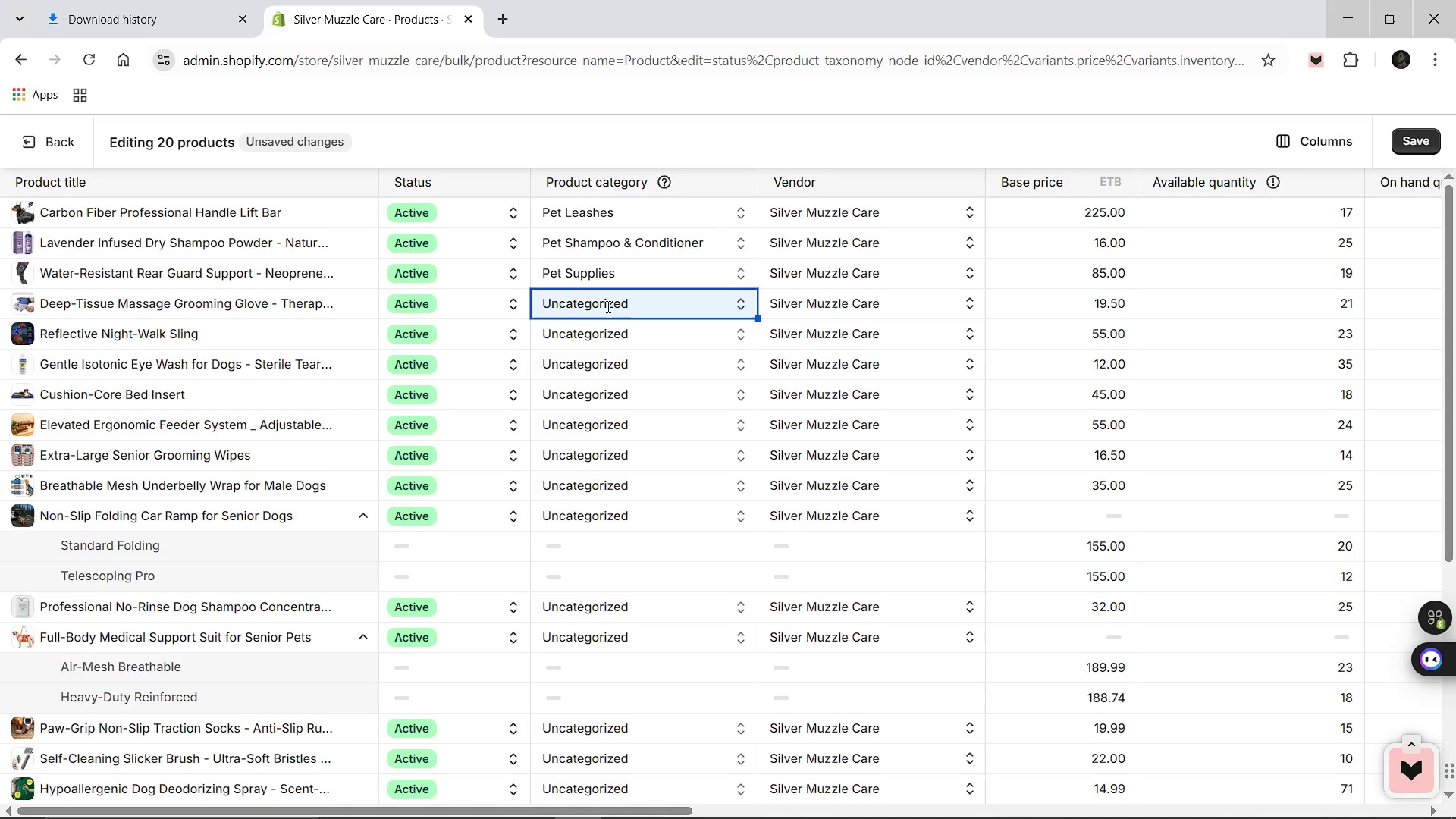 
left_click([607, 306])
 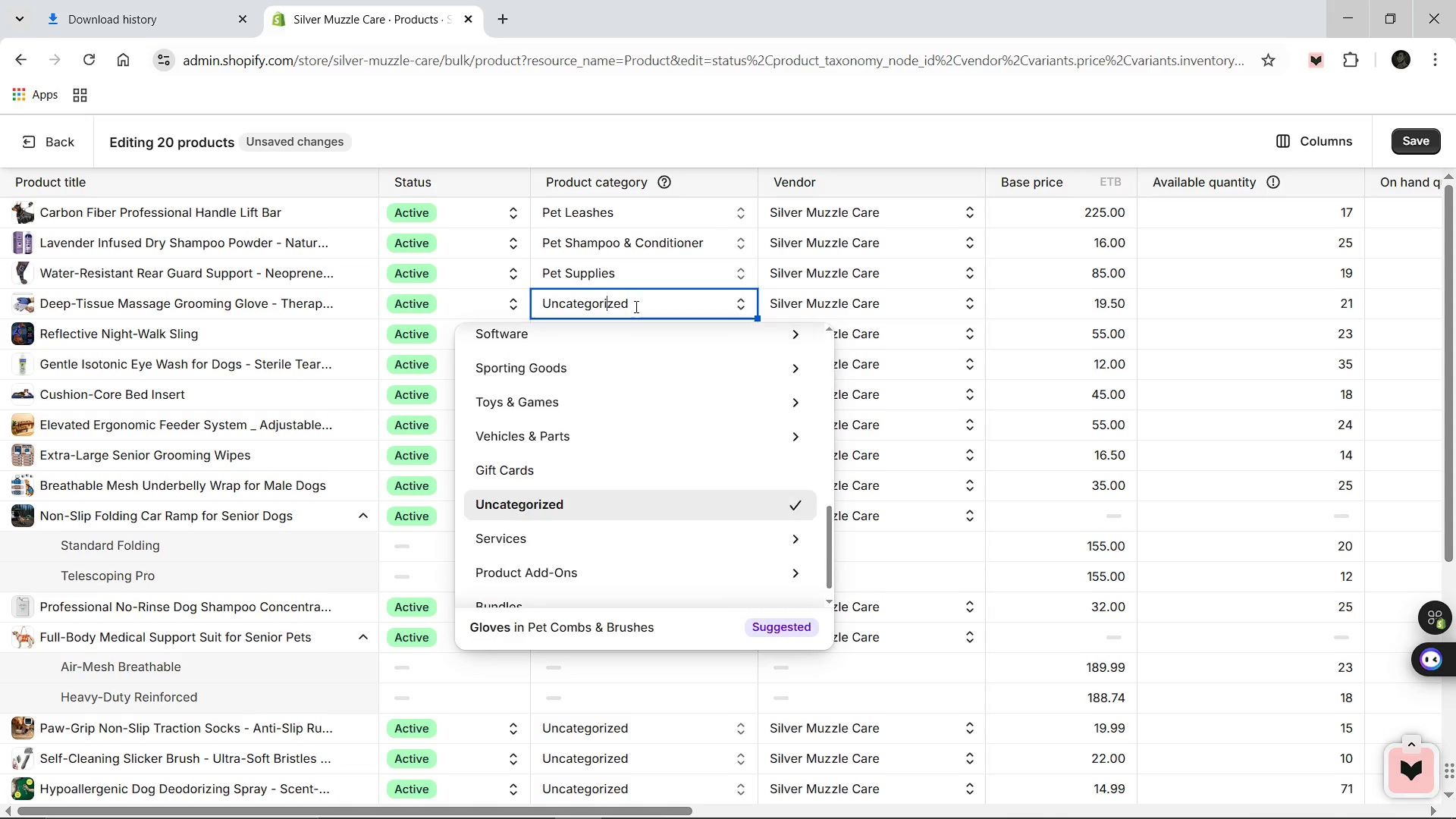 
left_click([635, 306])
 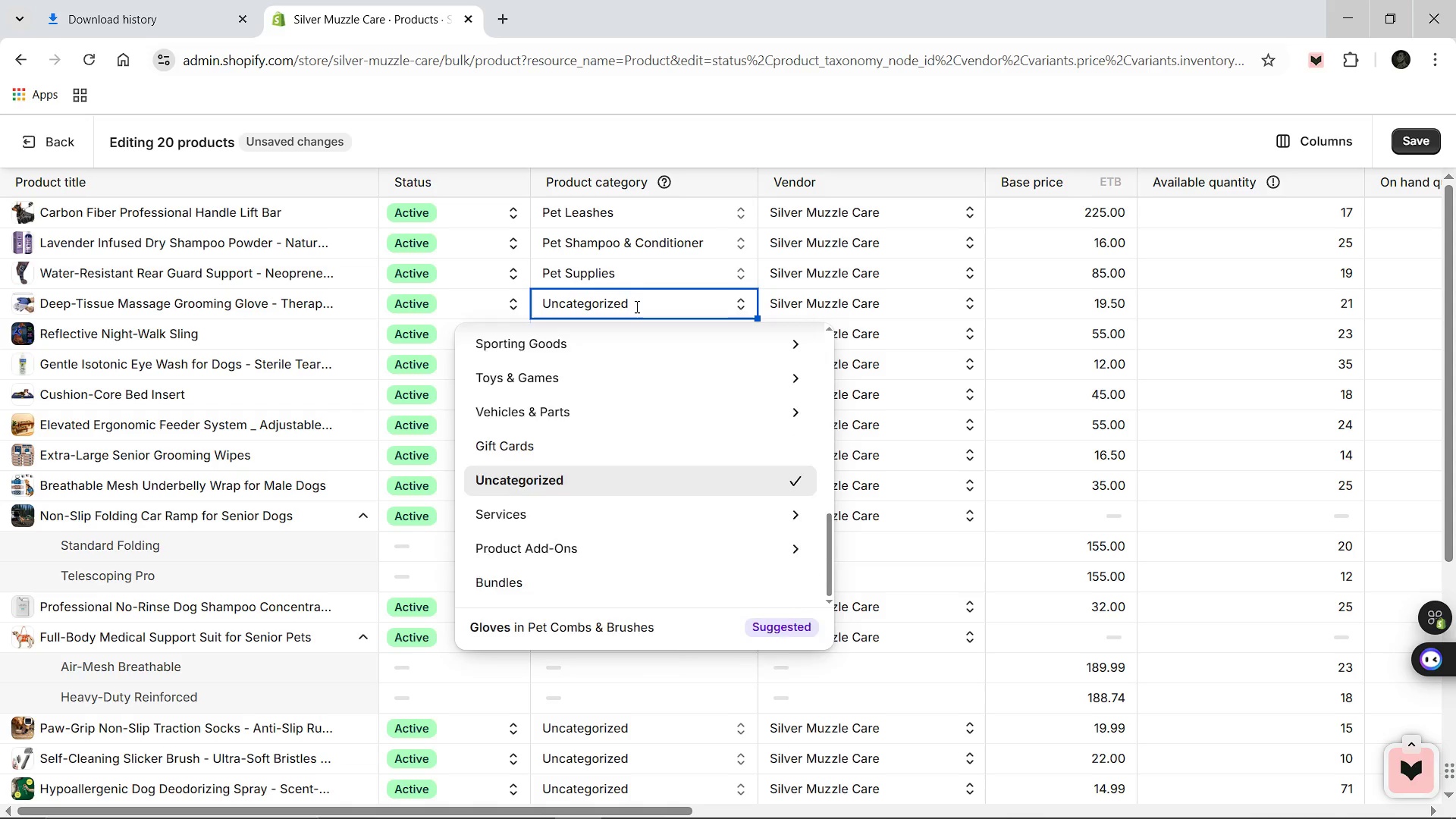 
hold_key(key=Backspace, duration=1.45)
 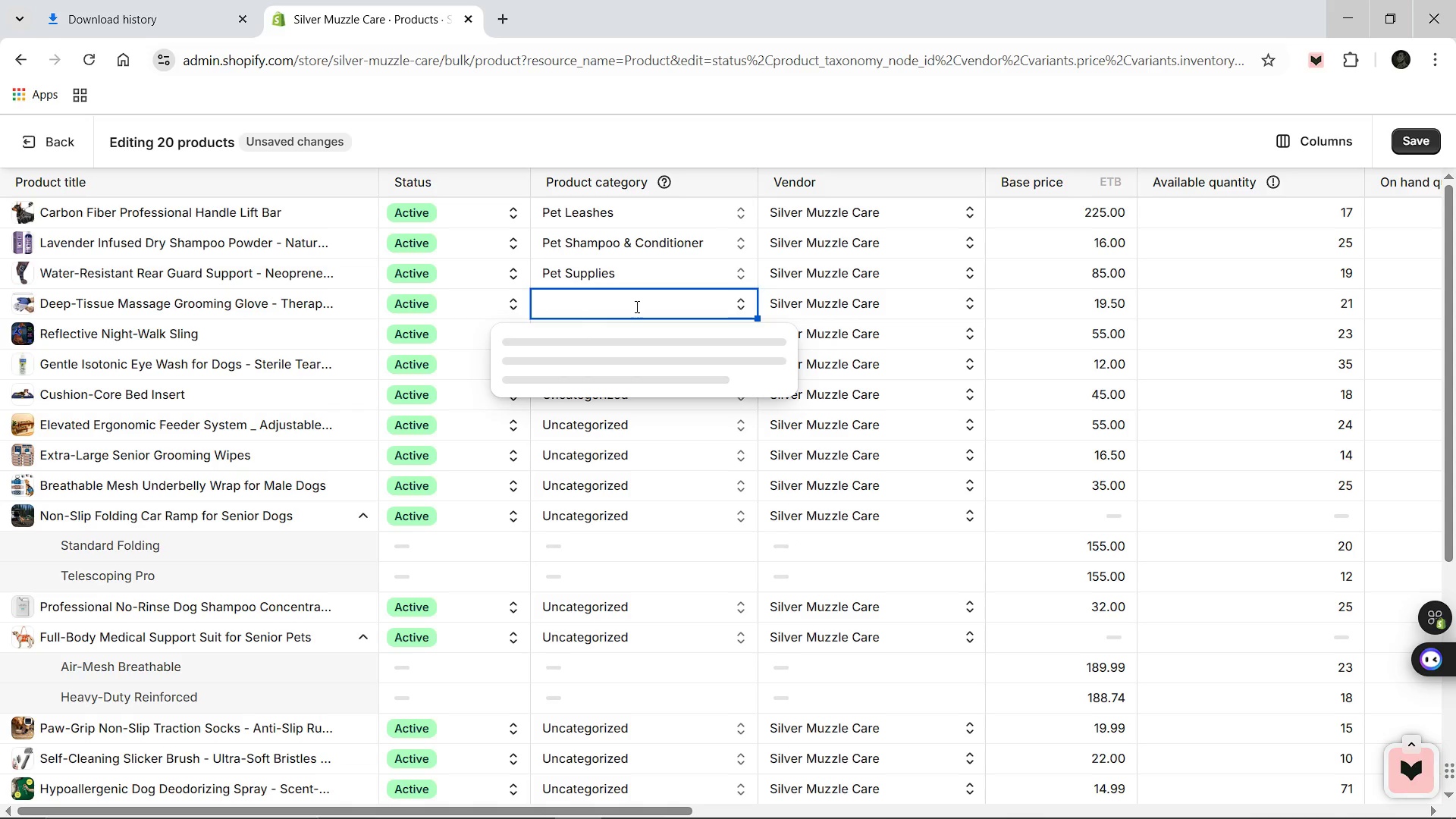 
type(Pet su)
 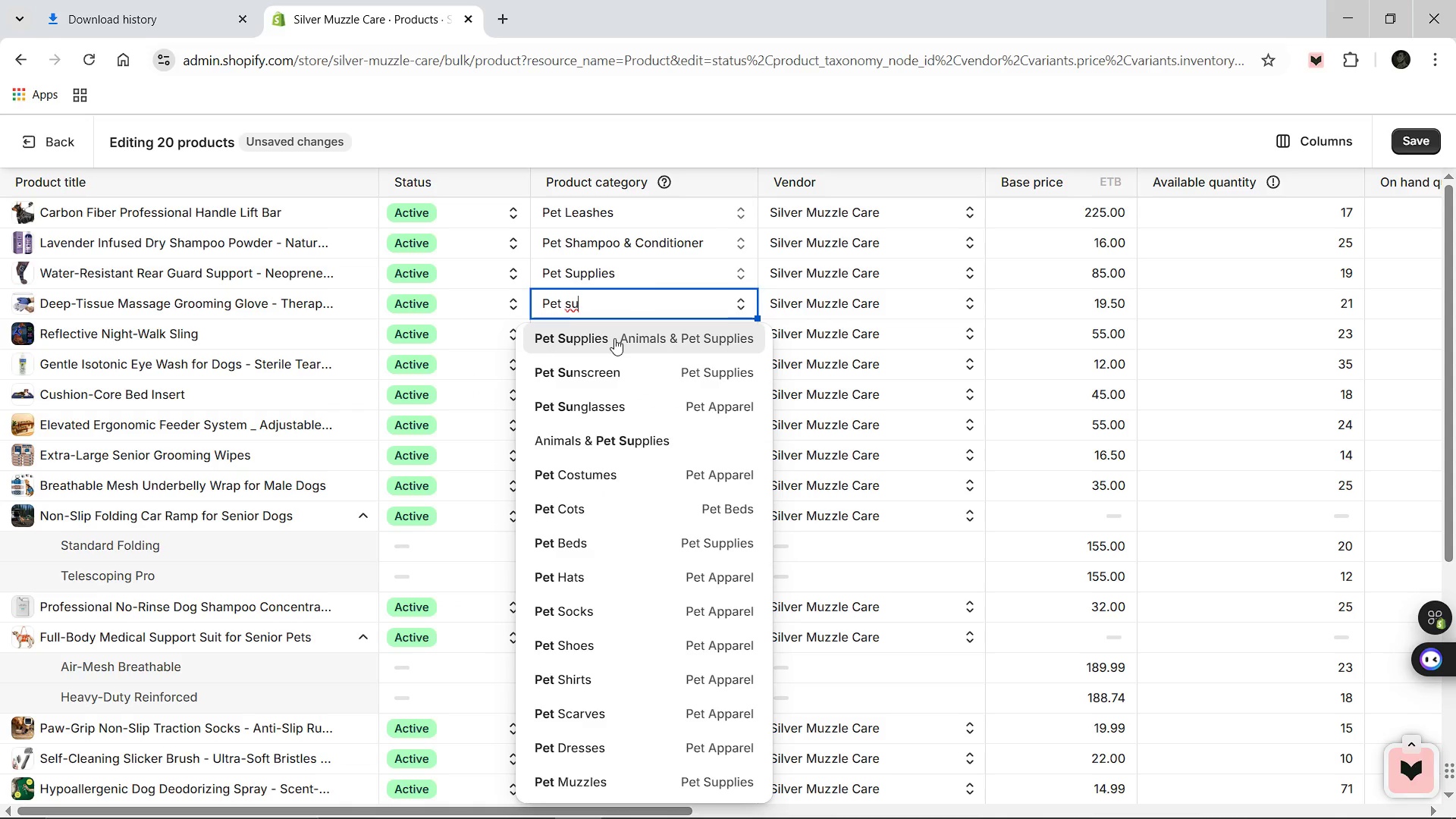 
left_click([614, 339])
 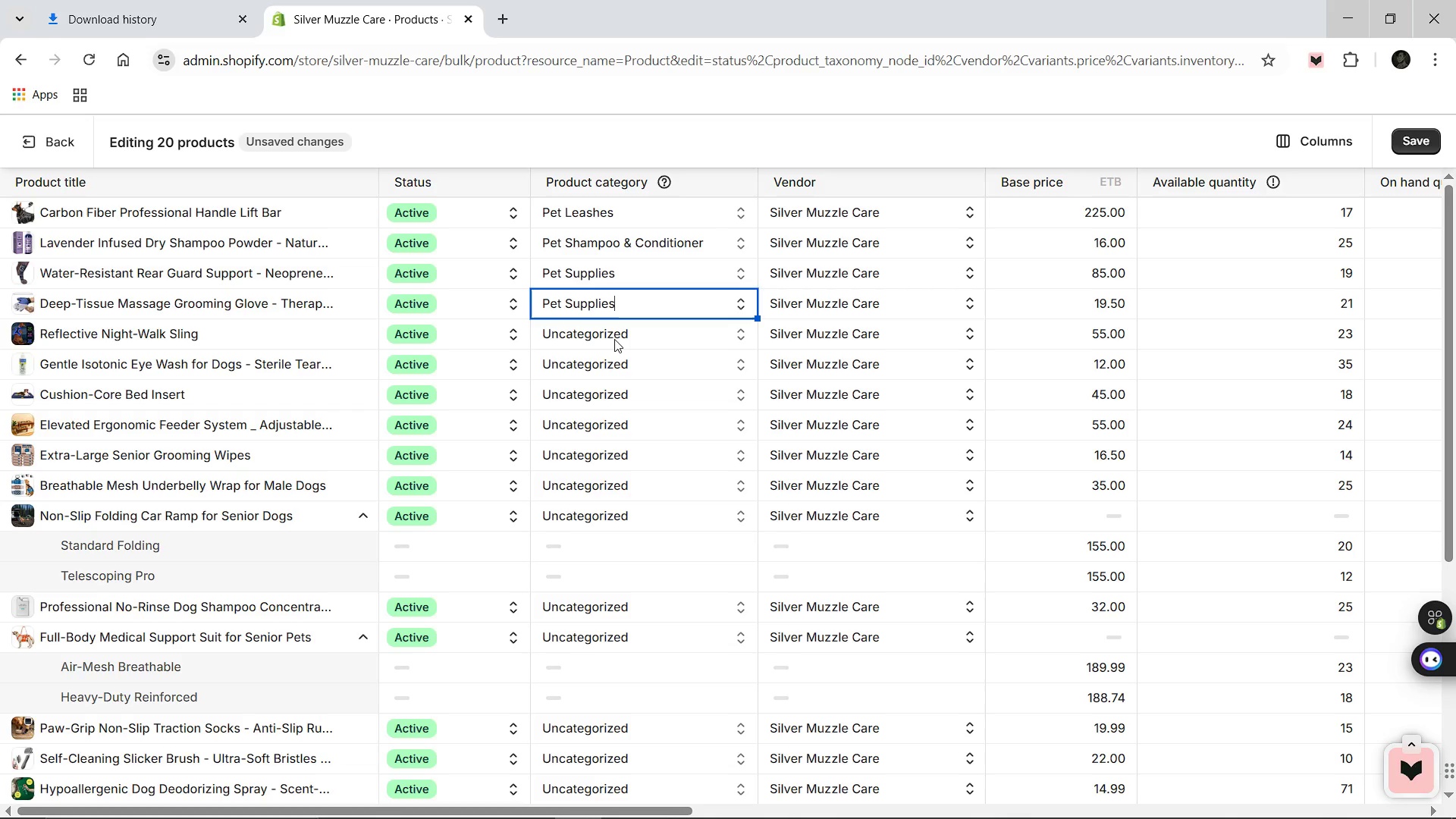 
left_click([614, 339])
 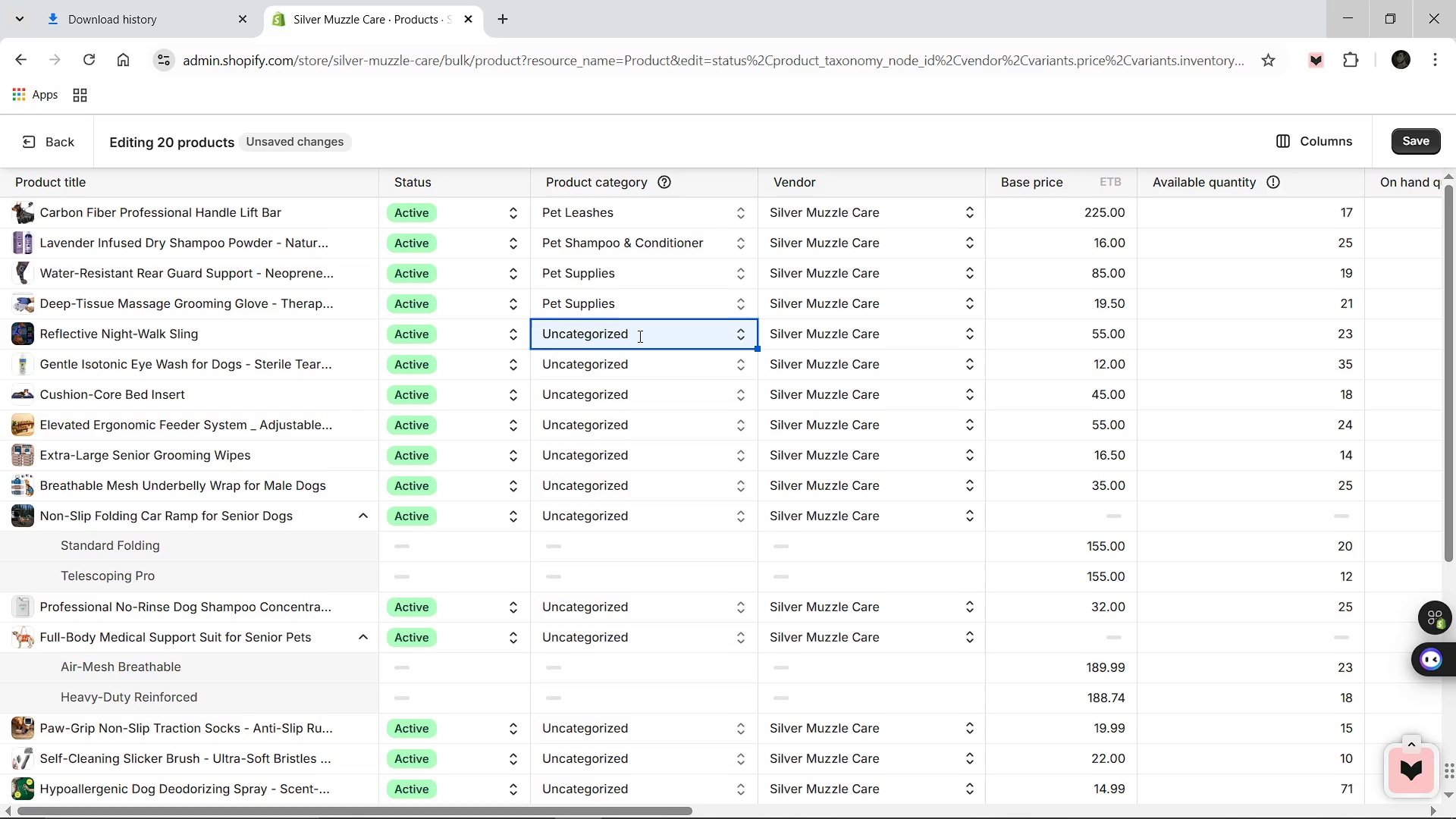 
left_click([639, 336])
 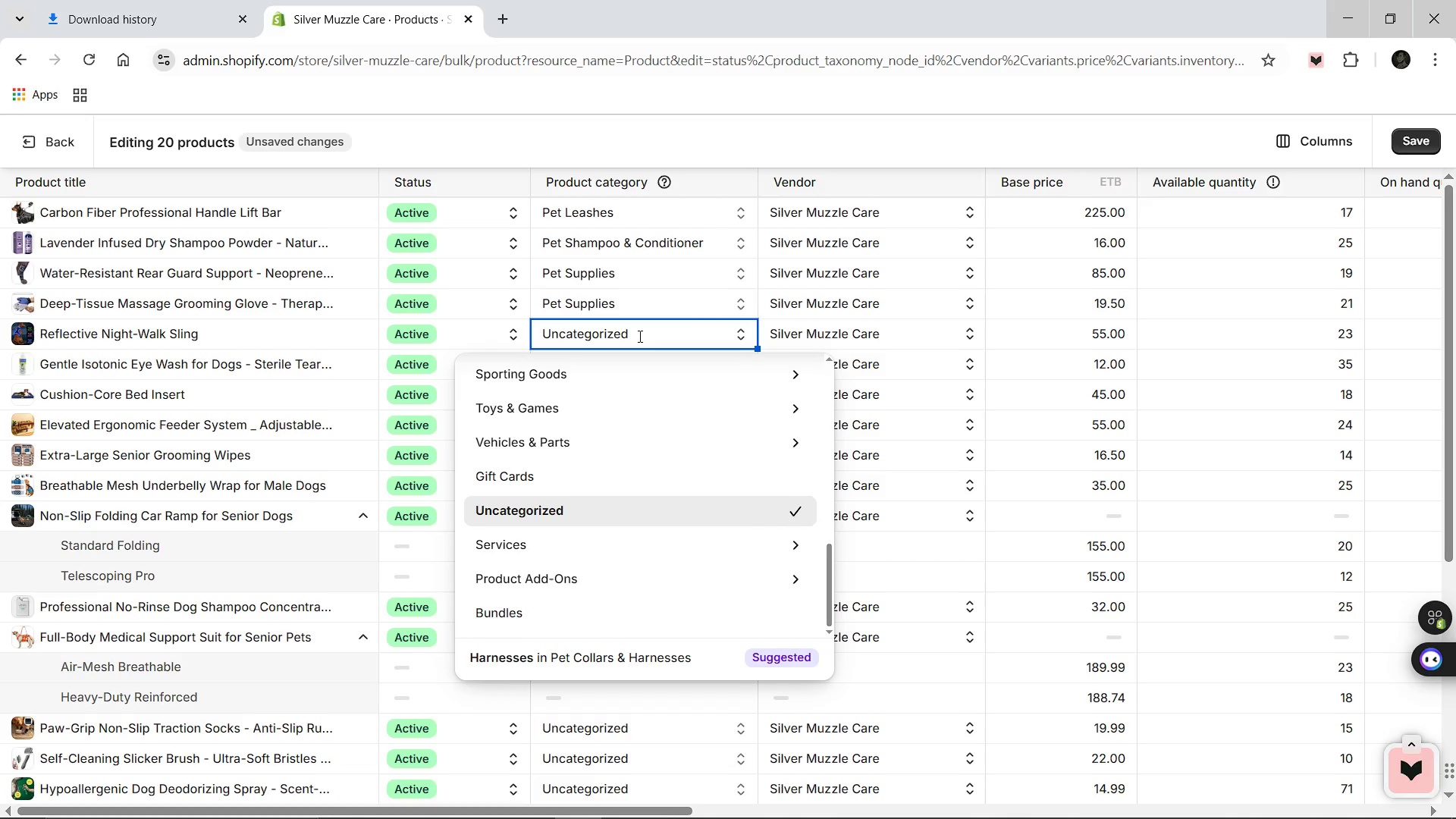 
hold_key(key=Backspace, duration=1.42)
 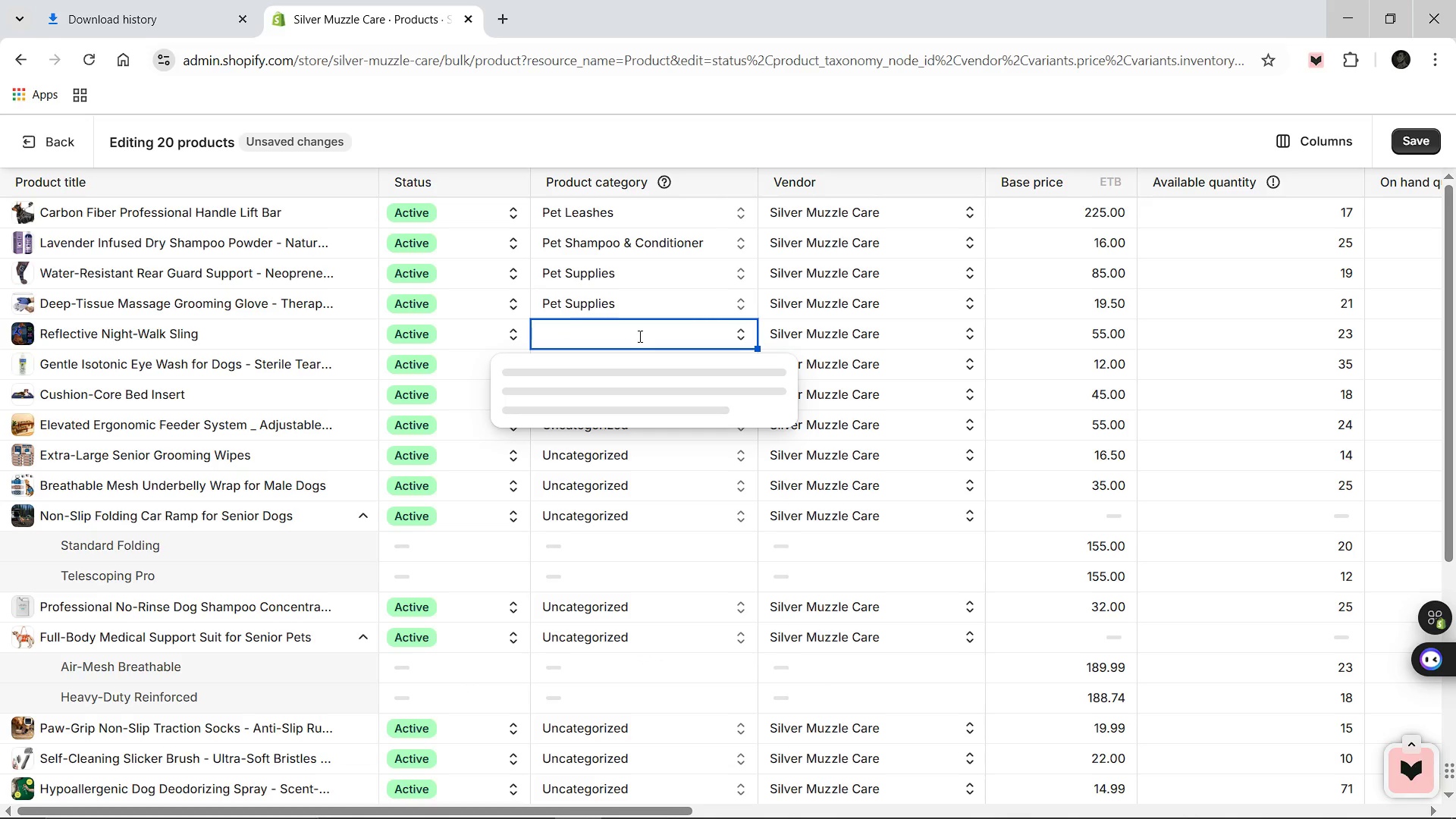 
hold_key(key=ShiftRight, duration=0.39)
 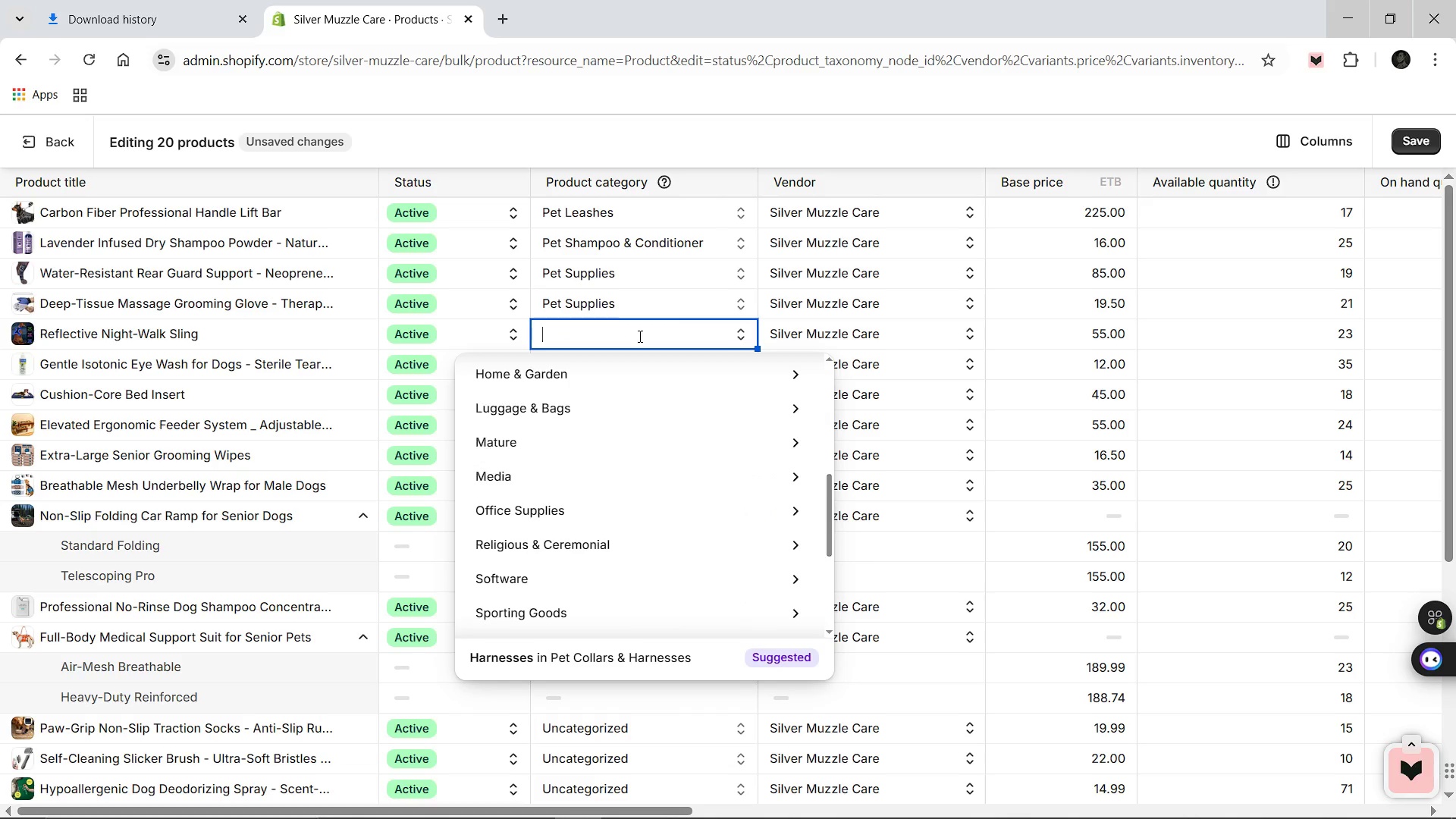 
type(Petl)
key(Backspace)
type( leas)
 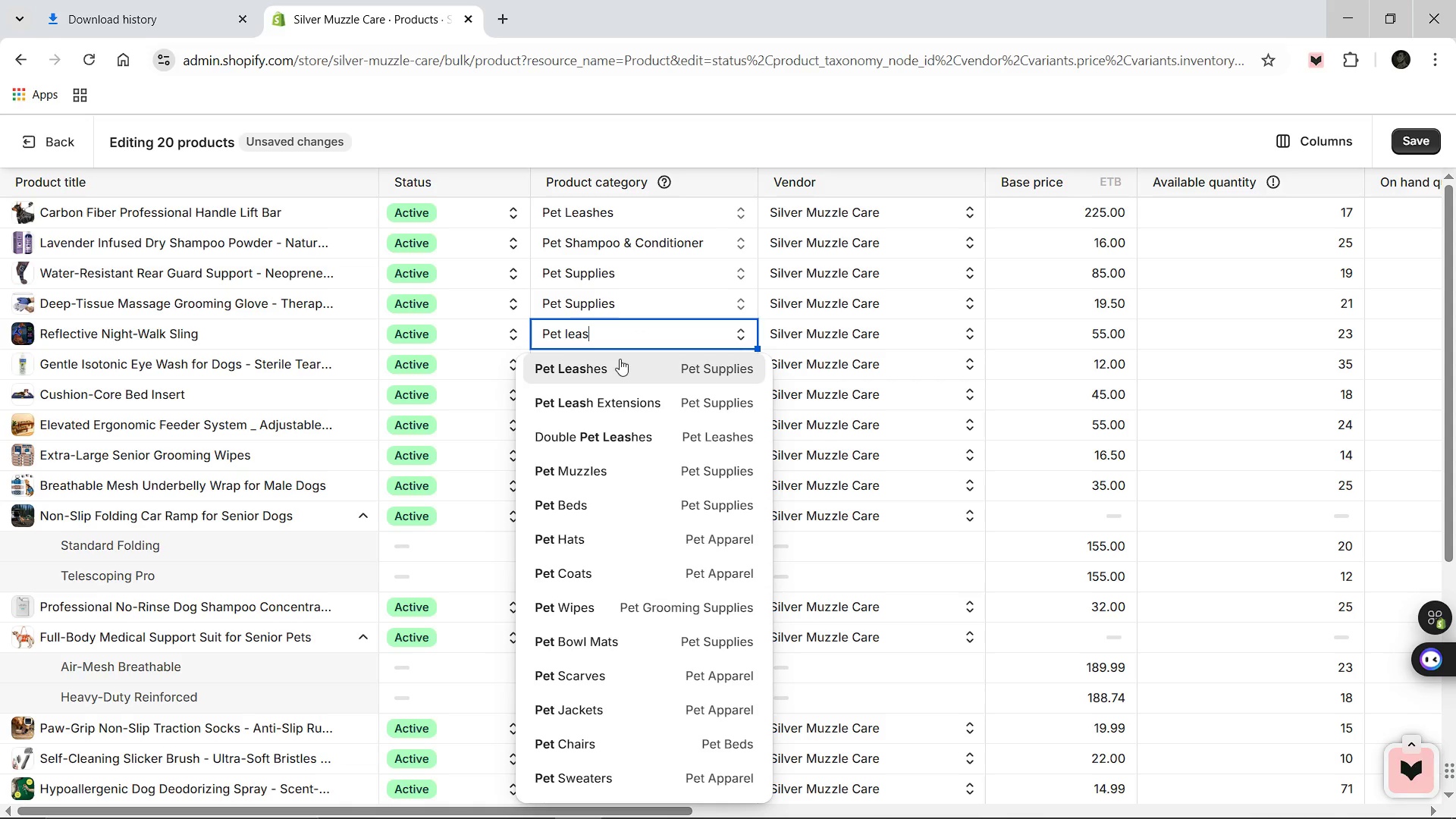 
left_click([620, 359])
 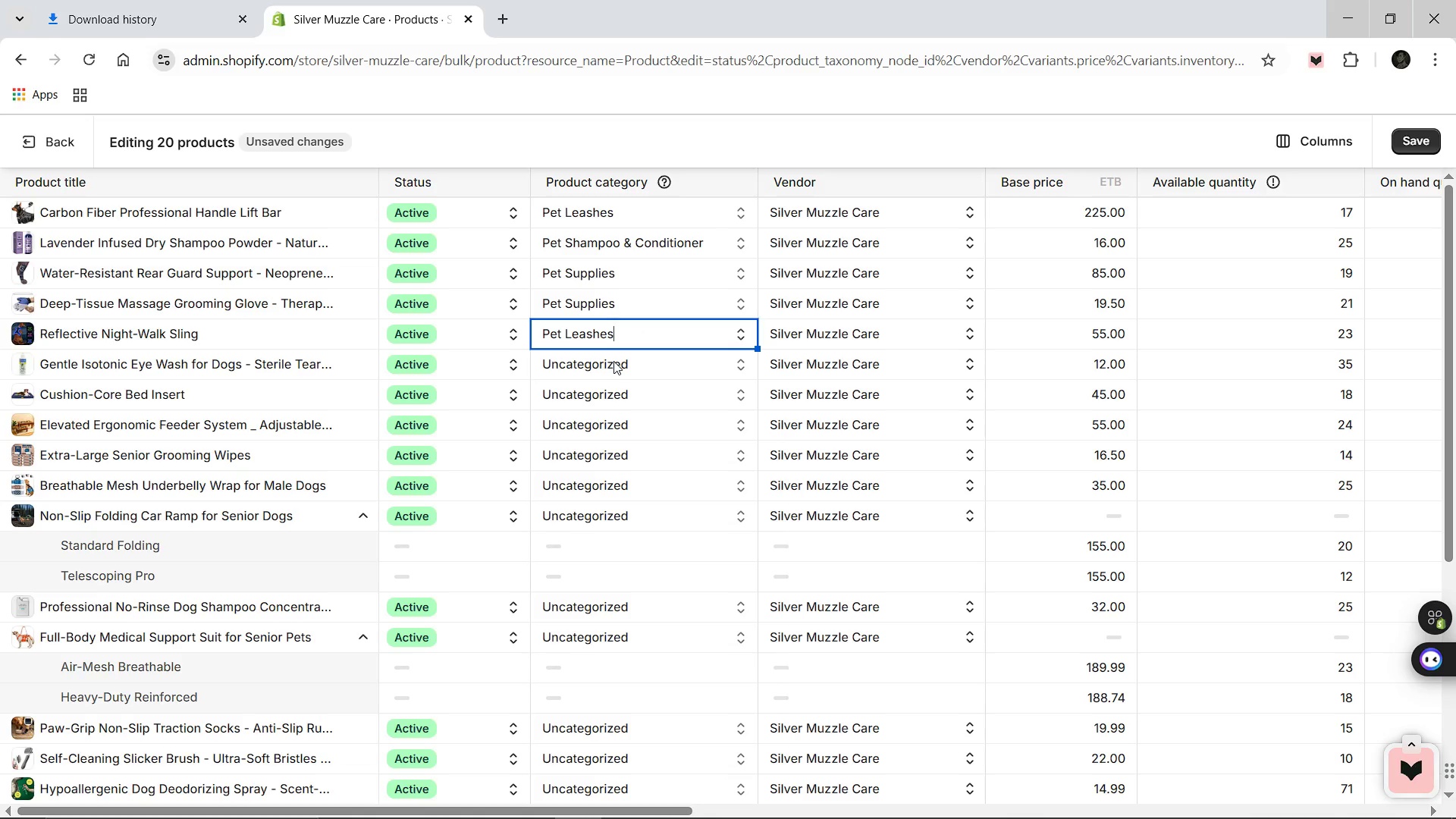 
left_click([613, 361])
 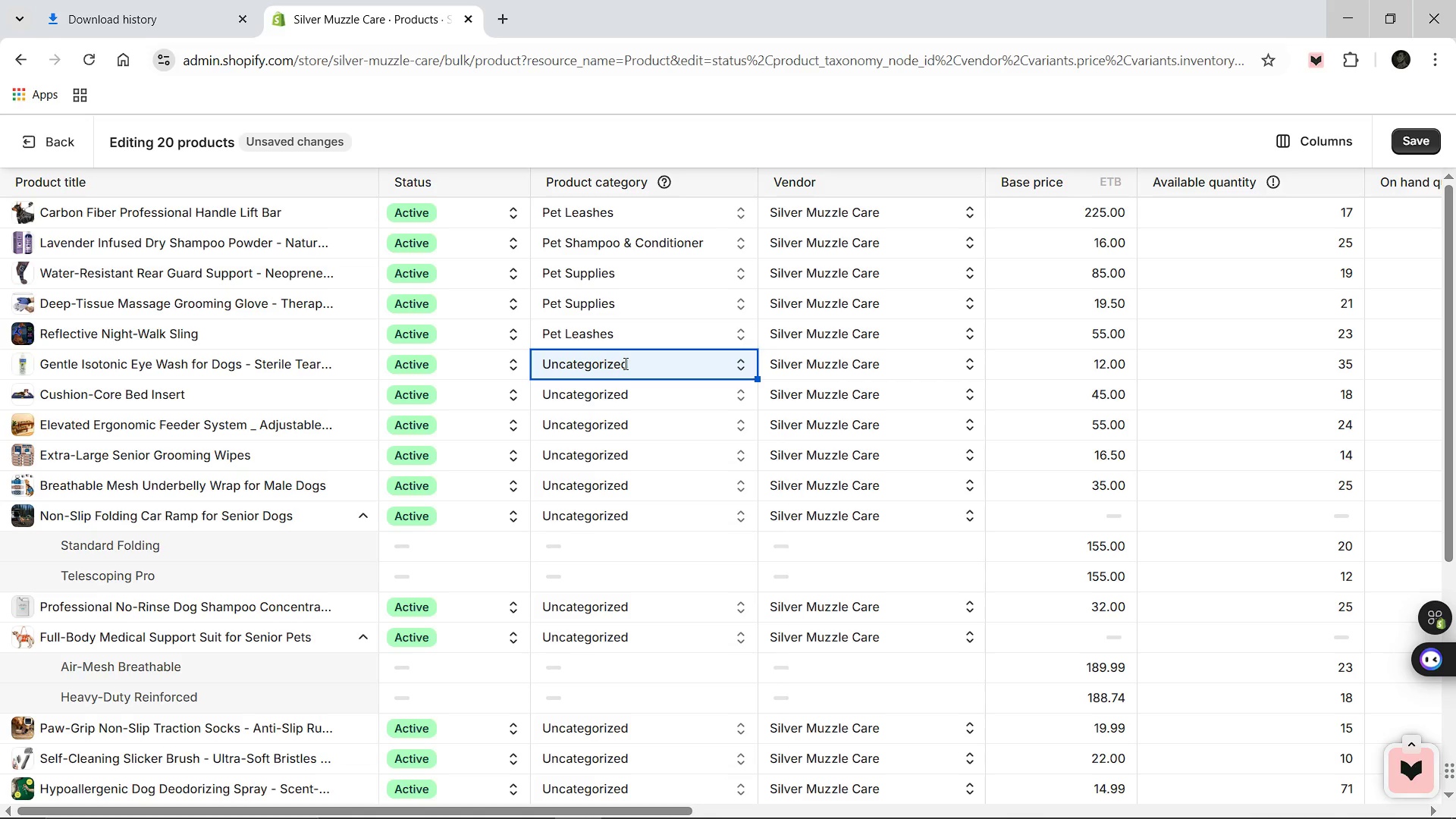 
left_click([645, 364])
 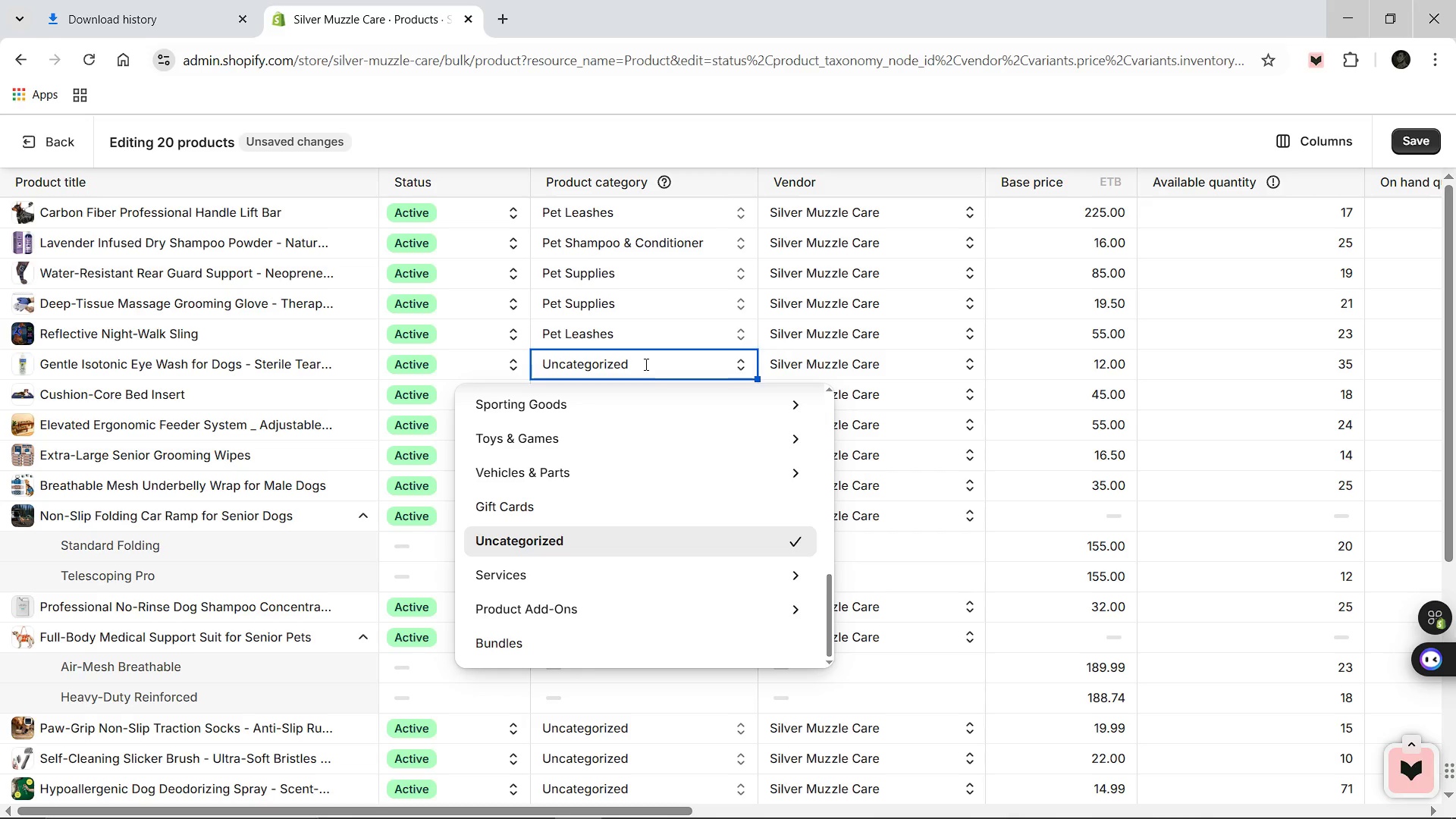 
hold_key(key=Backspace, duration=1.41)
 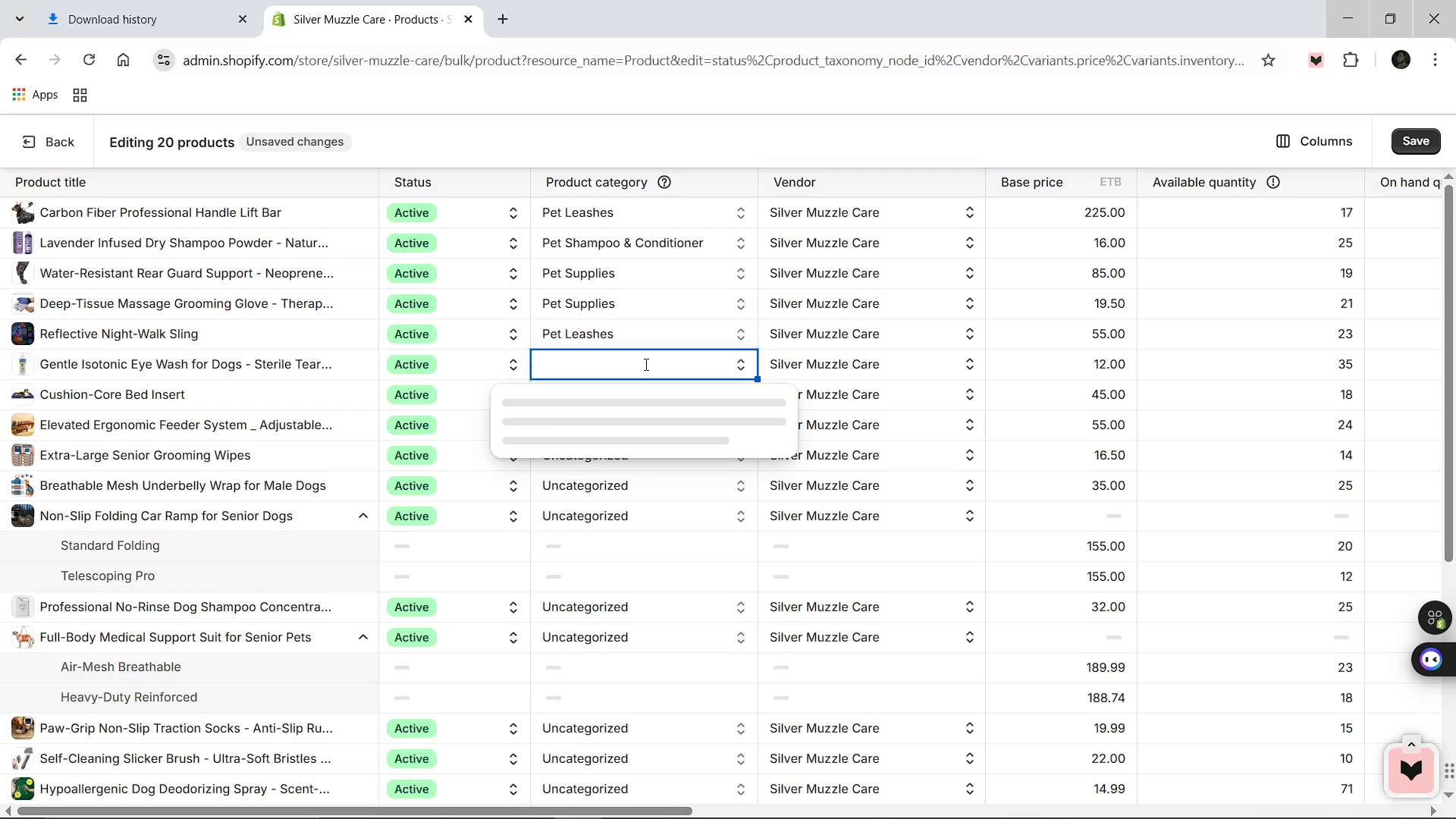 
type(Pet hyg)
key(Backspace)
key(Backspace)
key(Backspace)
type(eye)
 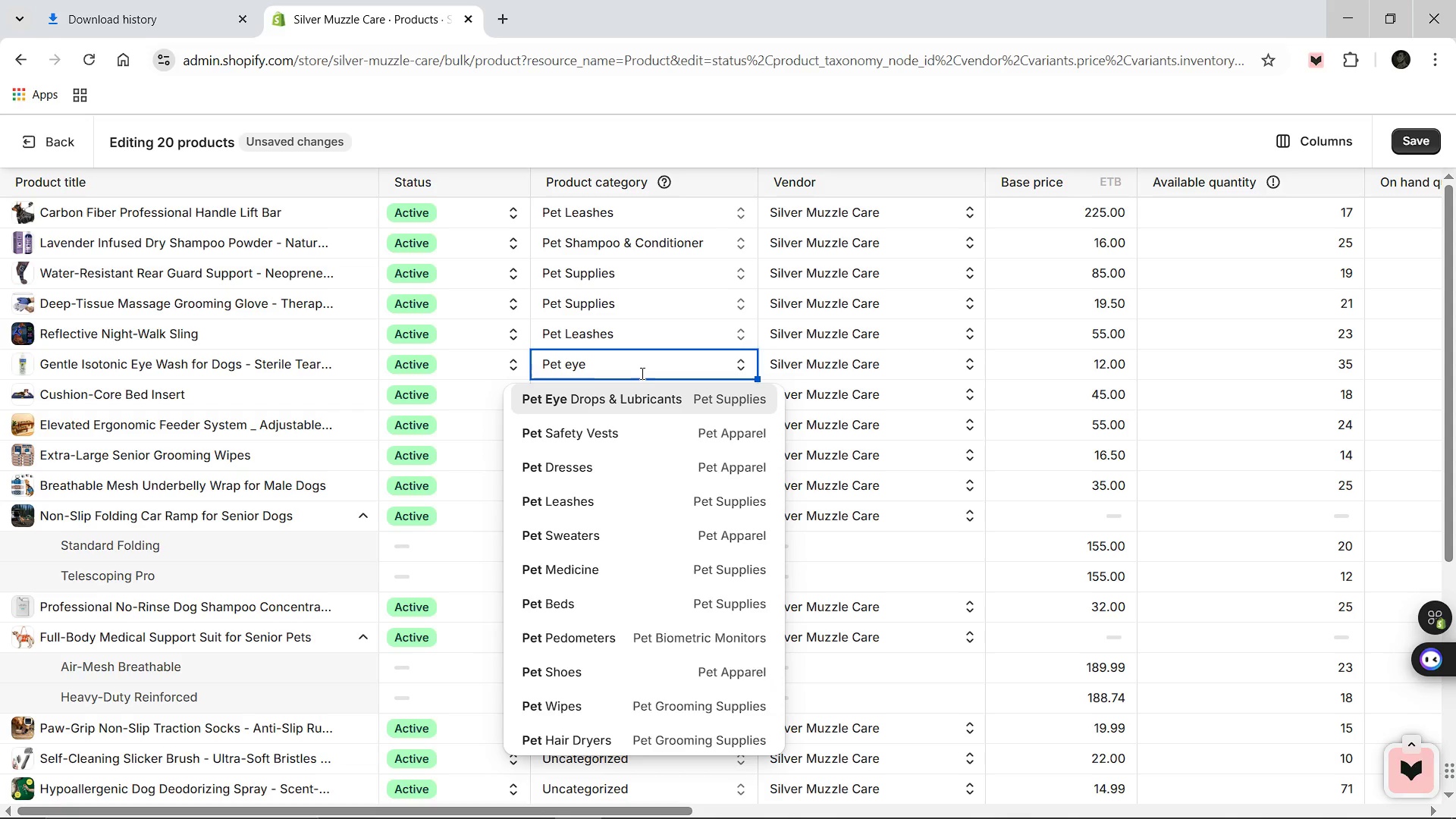 
left_click([630, 400])
 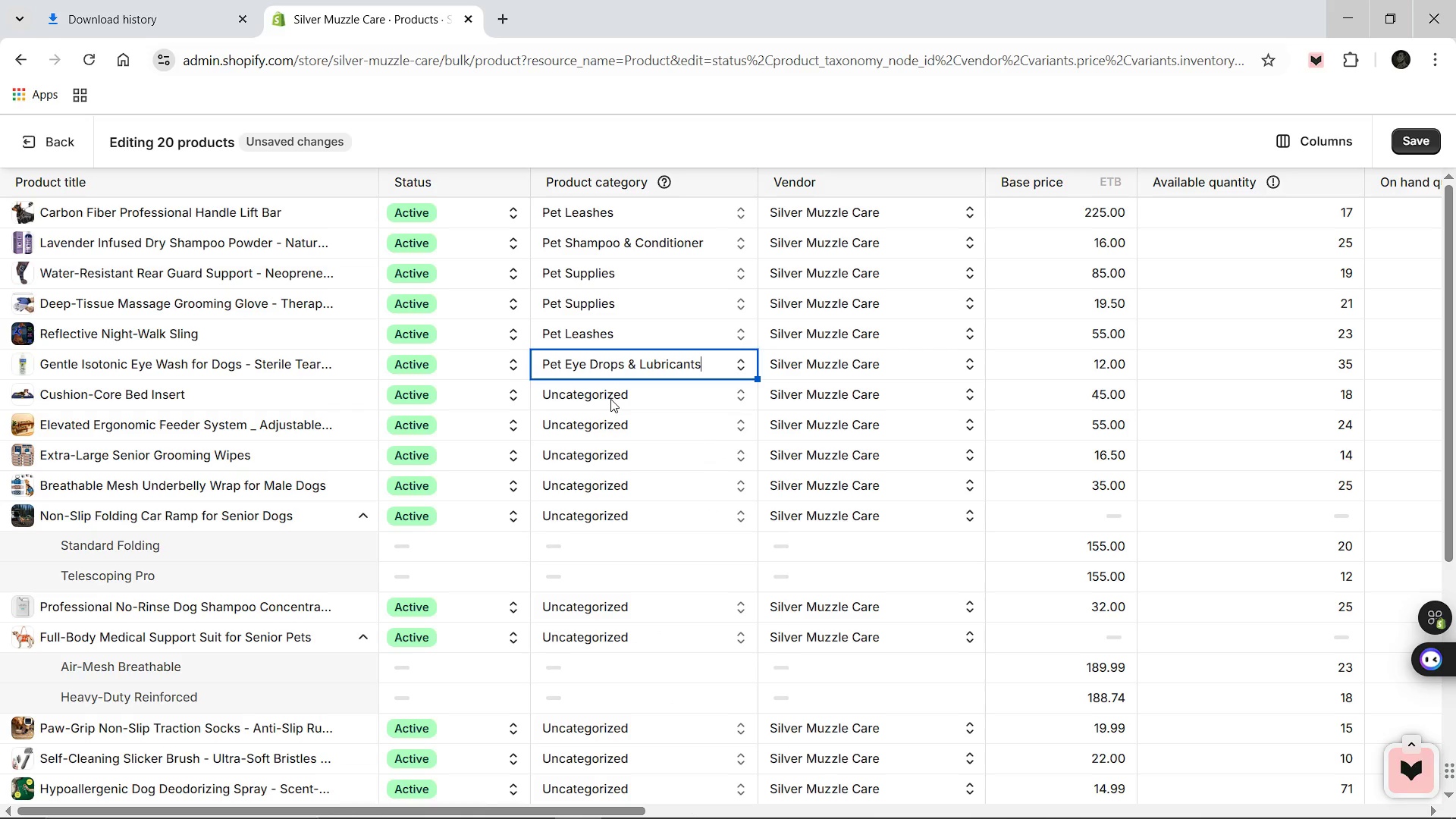 
left_click([610, 399])
 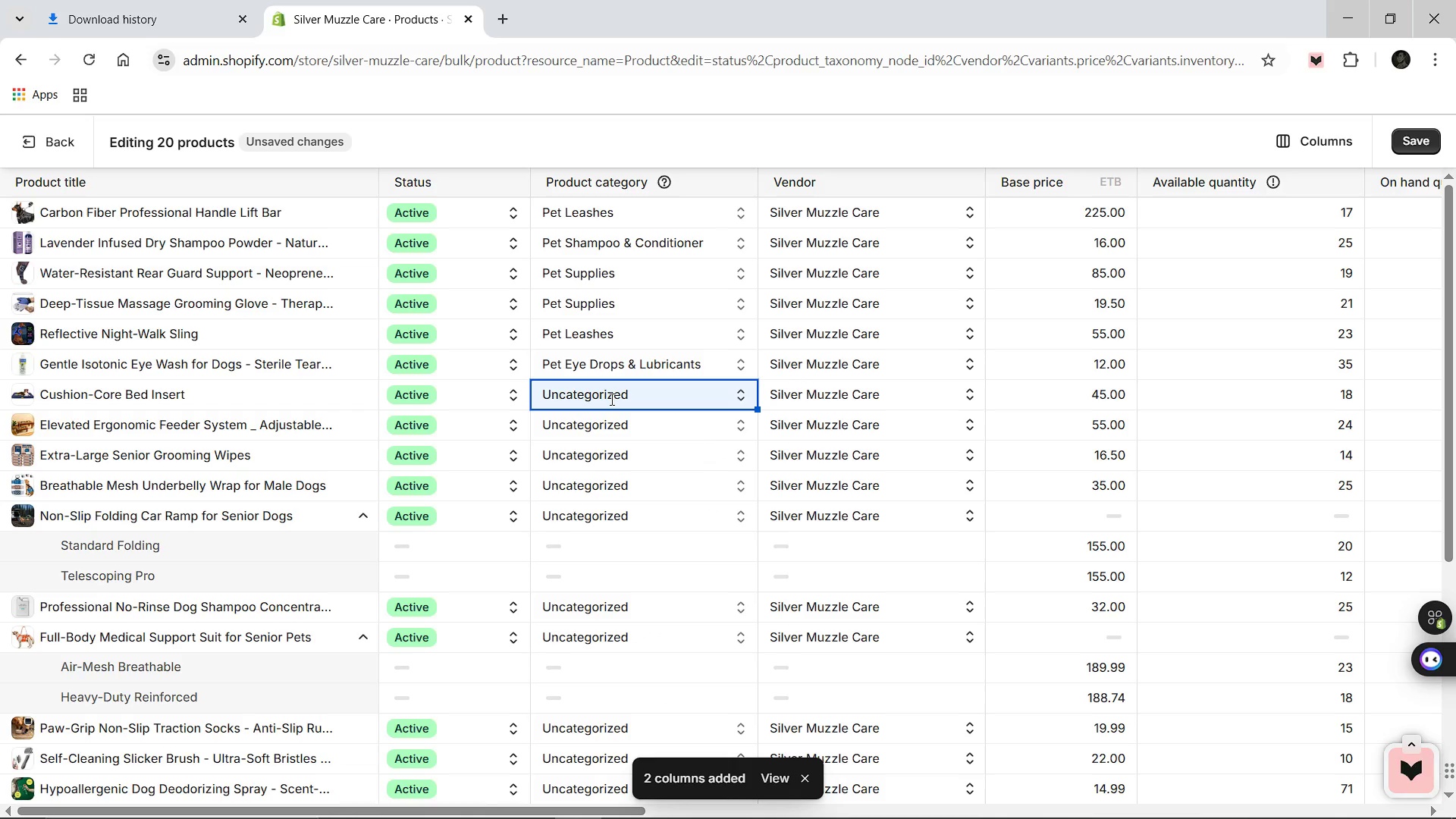 
key(Shift+P)
 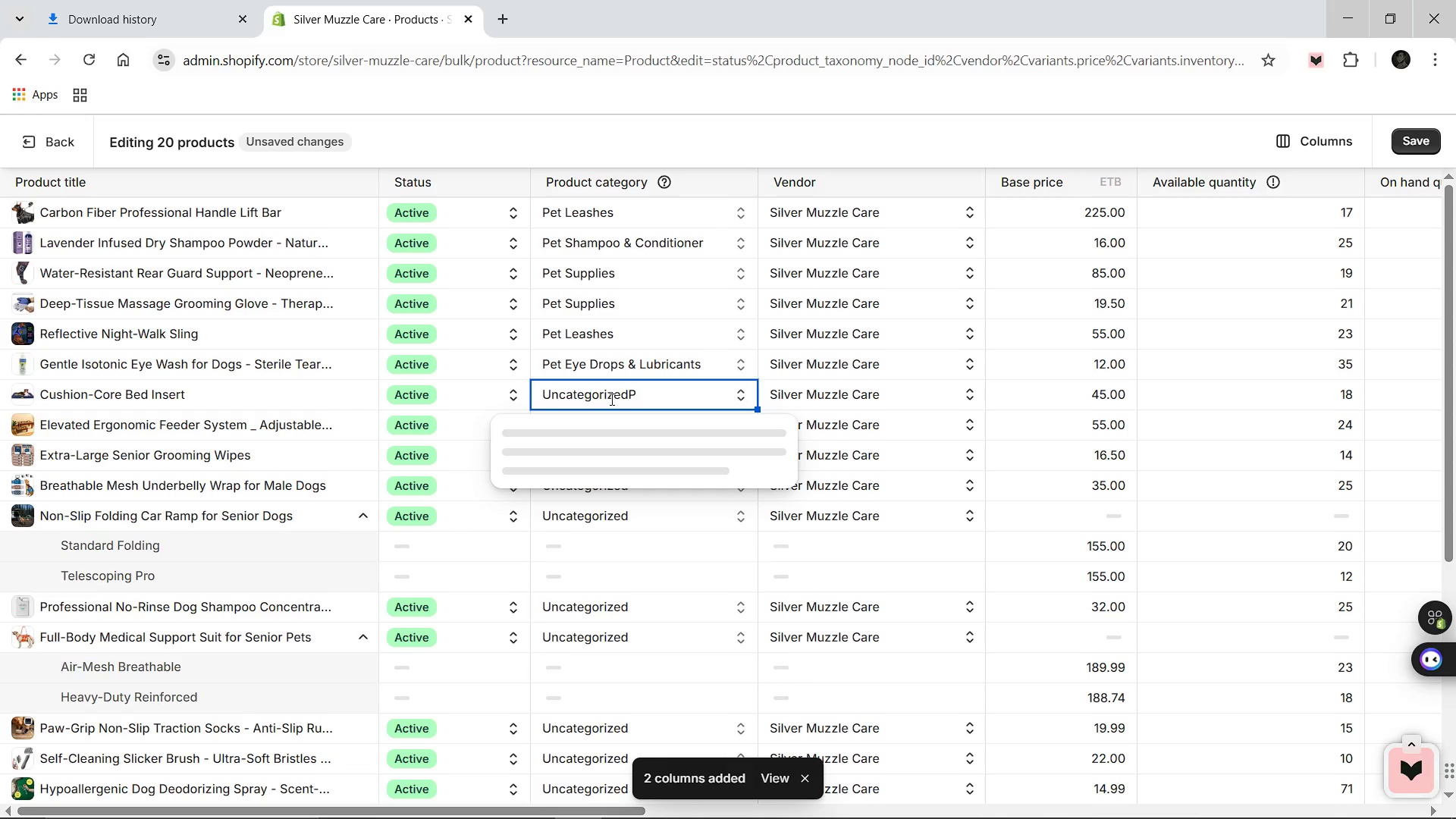 
hold_key(key=Backspace, duration=1.41)
 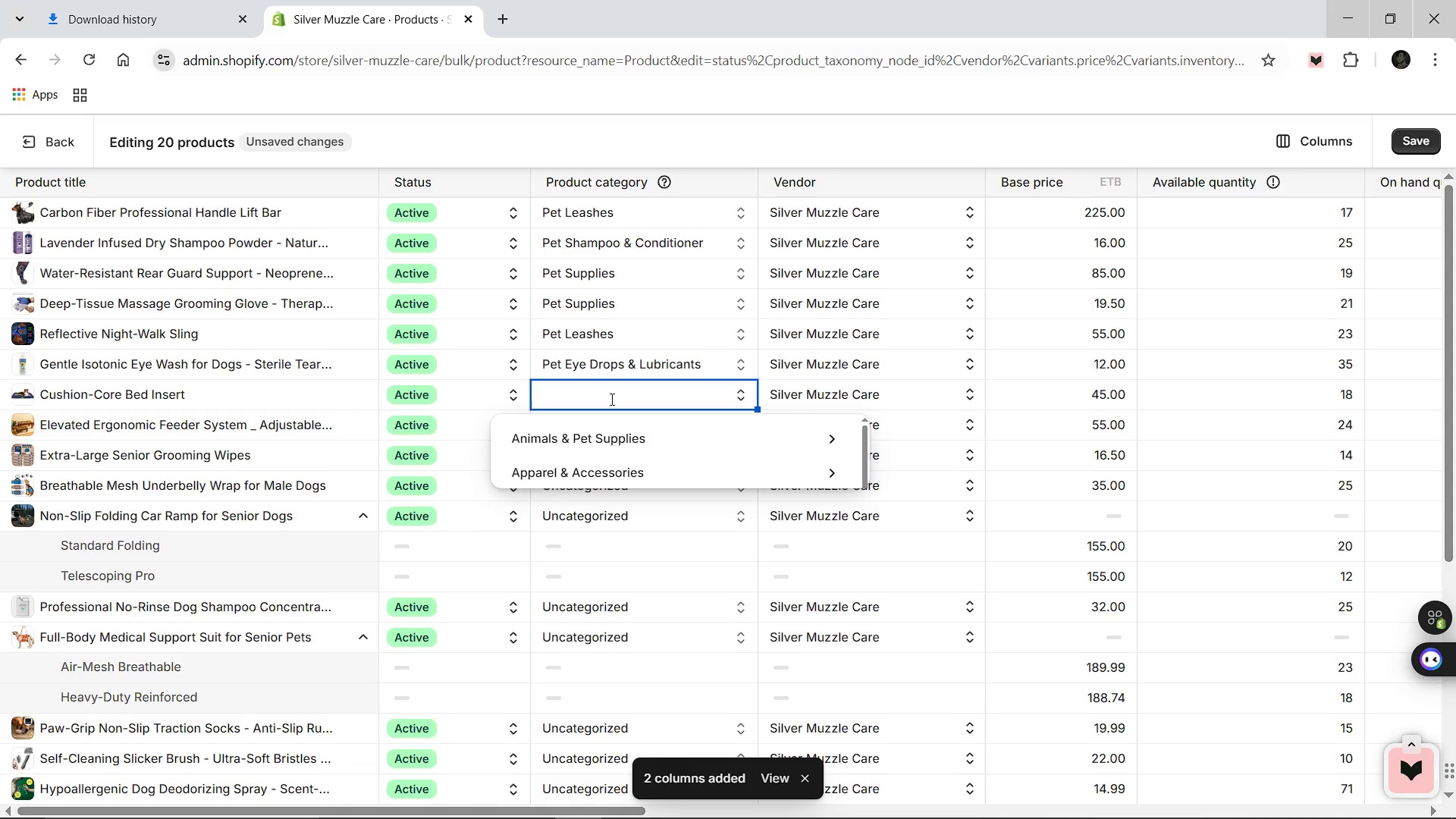 
type(Pet bed)
 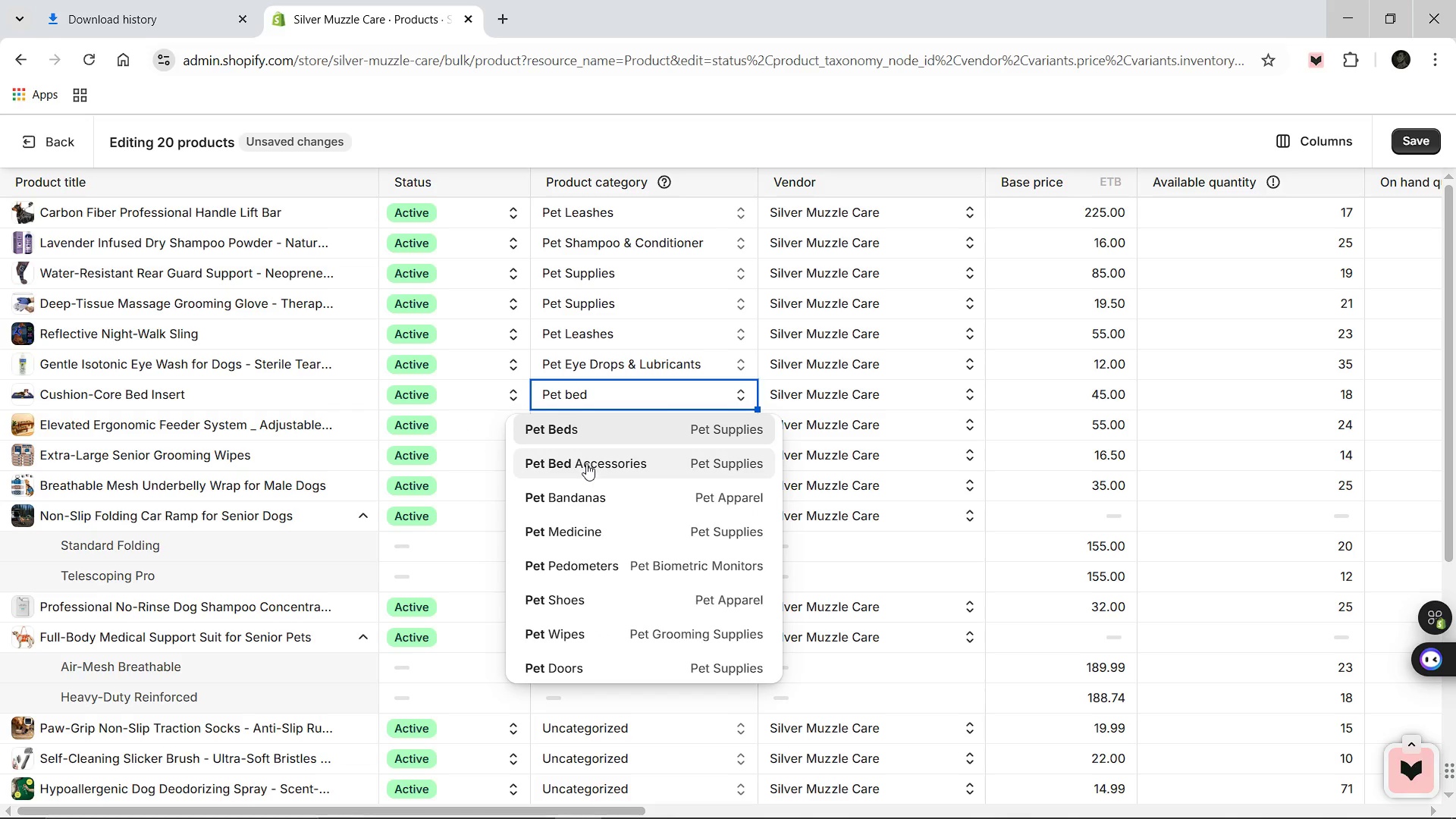 
left_click([586, 463])
 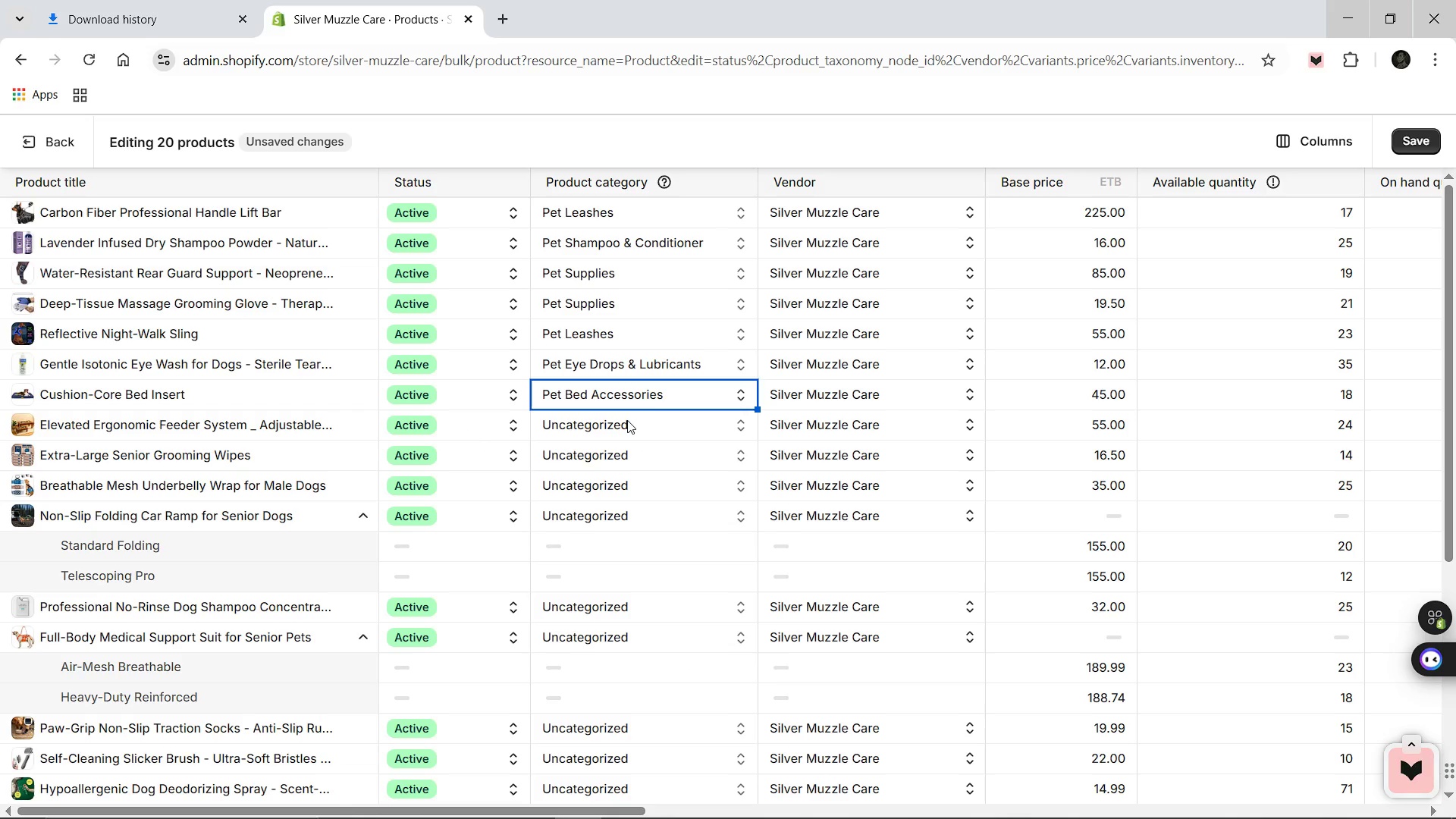 
left_click([627, 420])
 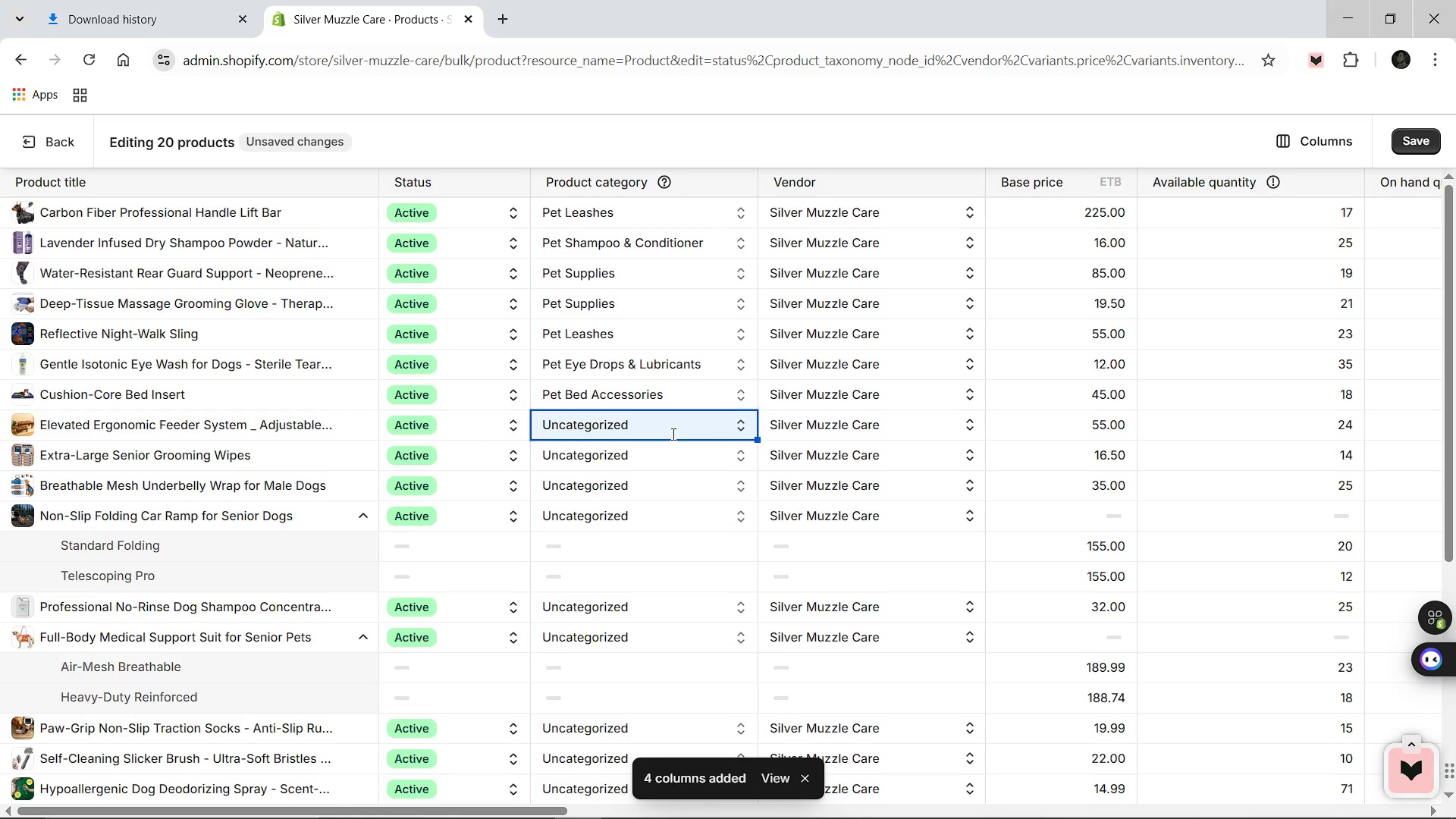 
hold_key(key=Backspace, duration=1.5)
 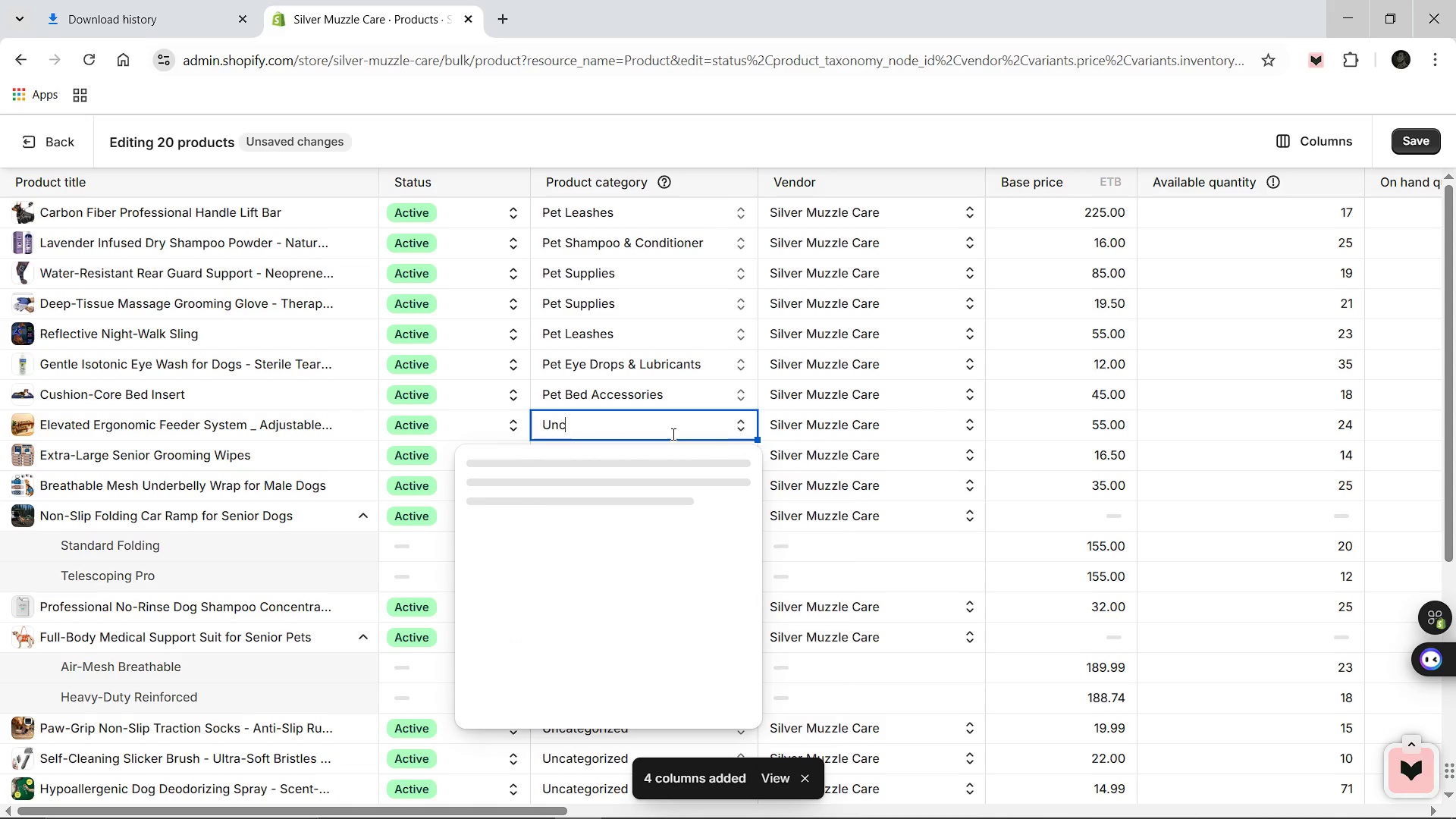 
key(Backspace)
key(Backspace)
key(Backspace)
key(Backspace)
key(Backspace)
key(Backspace)
key(Backspace)
type(Pet fee)
 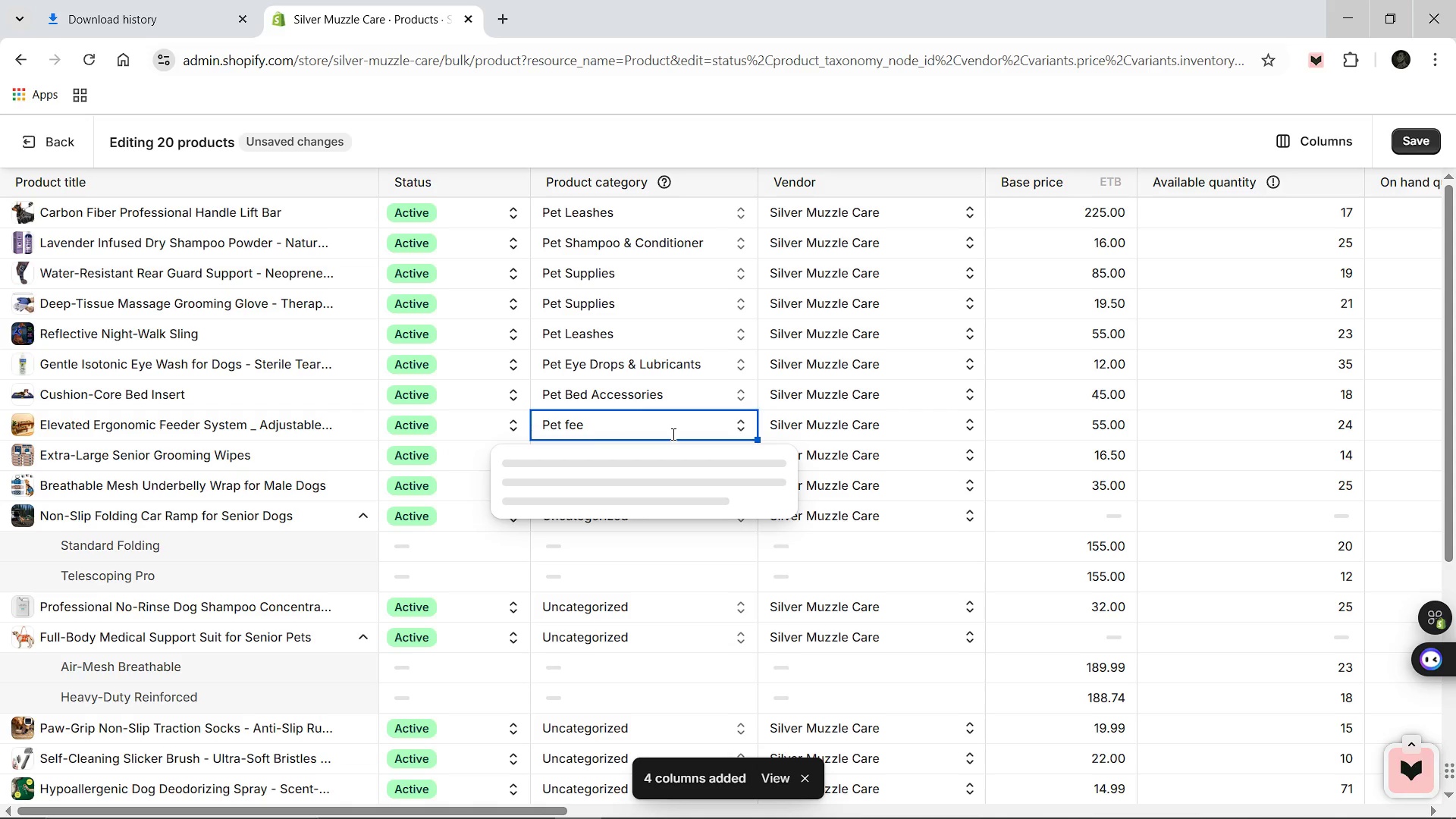 
key(D)
 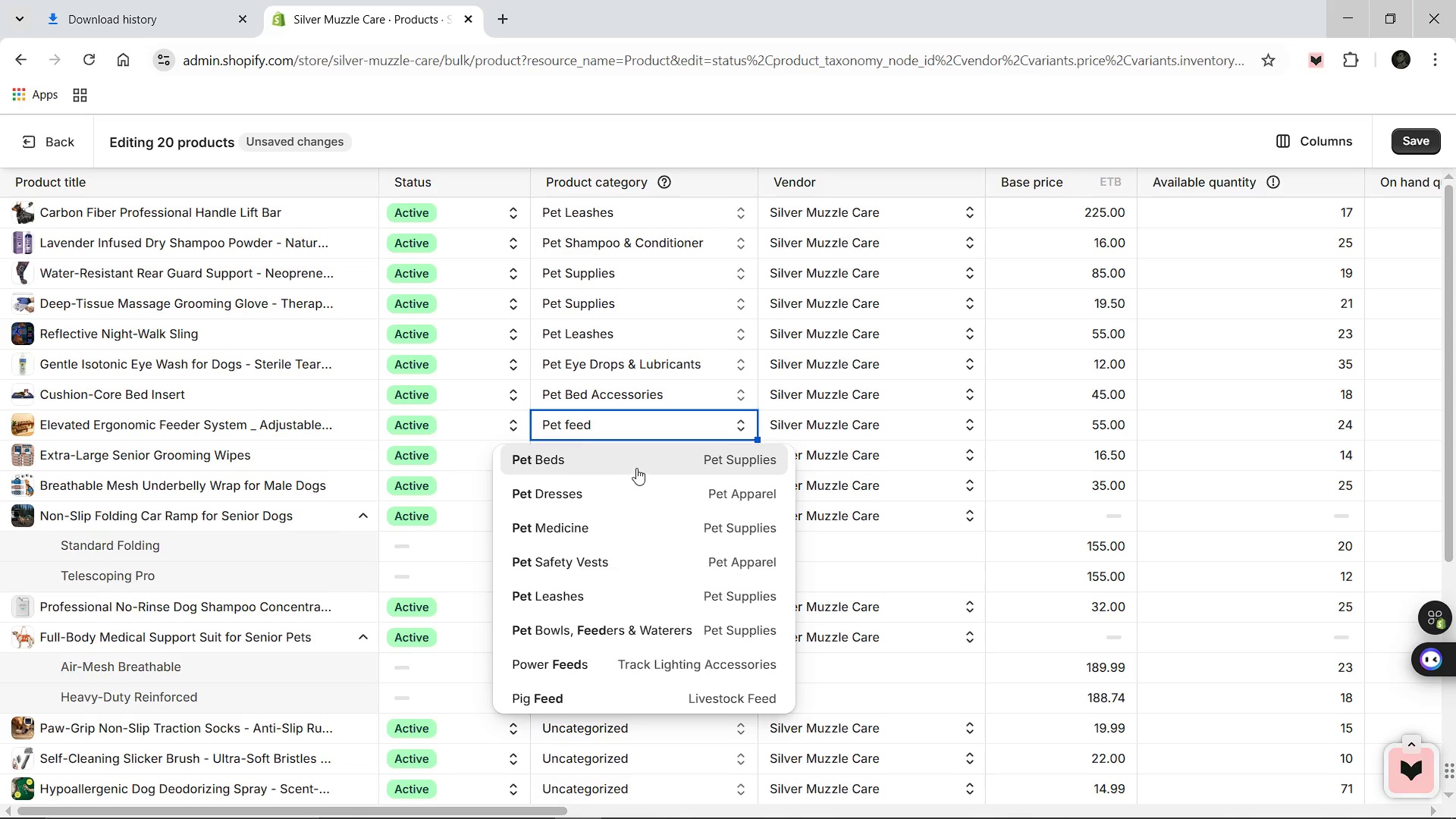 
wait(5.42)
 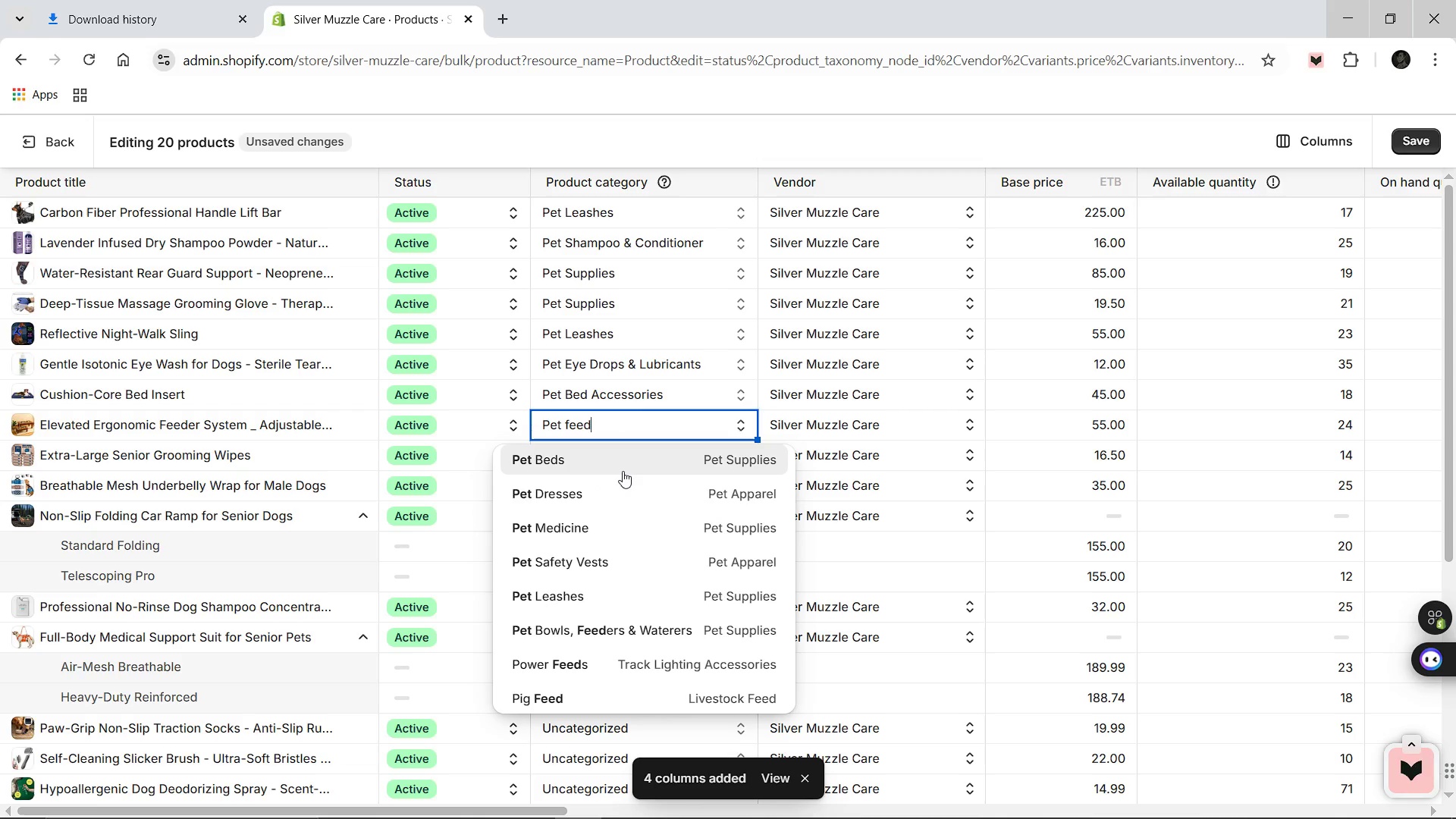 
key(Backspace)
key(Backspace)
key(Backspace)
key(Backspace)
type(sup)
 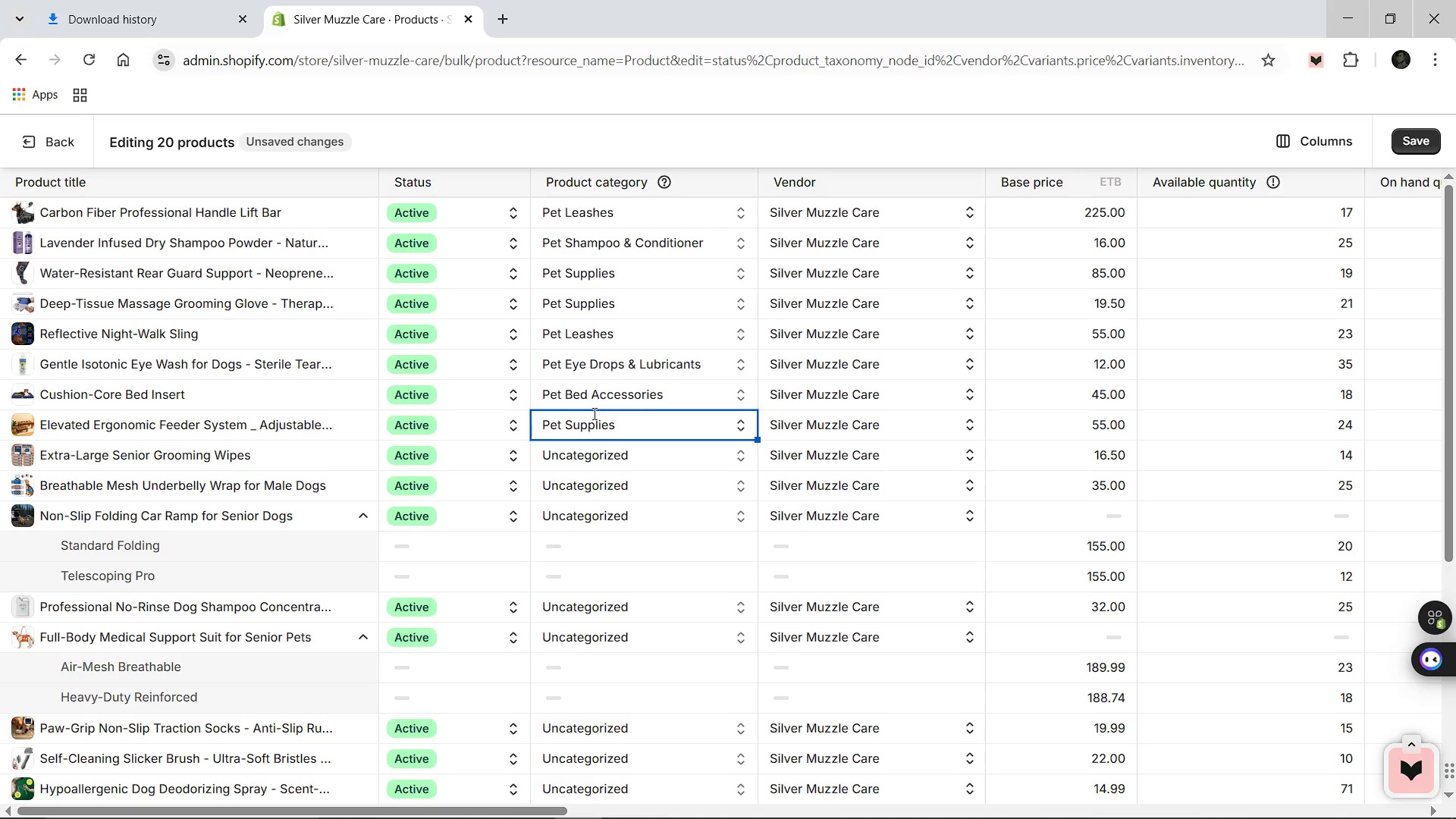 
wait(6.73)
 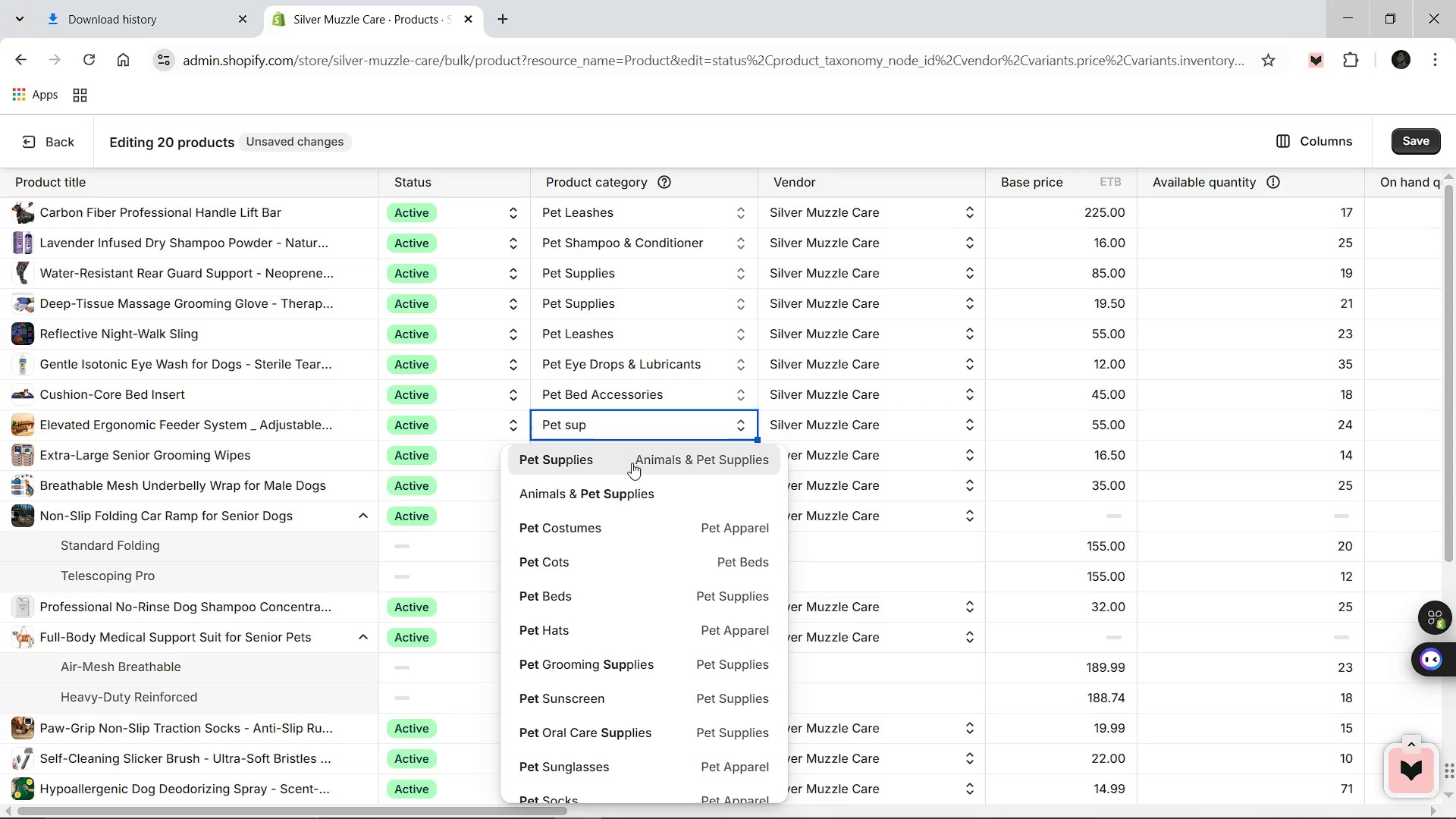 
left_click([647, 461])
 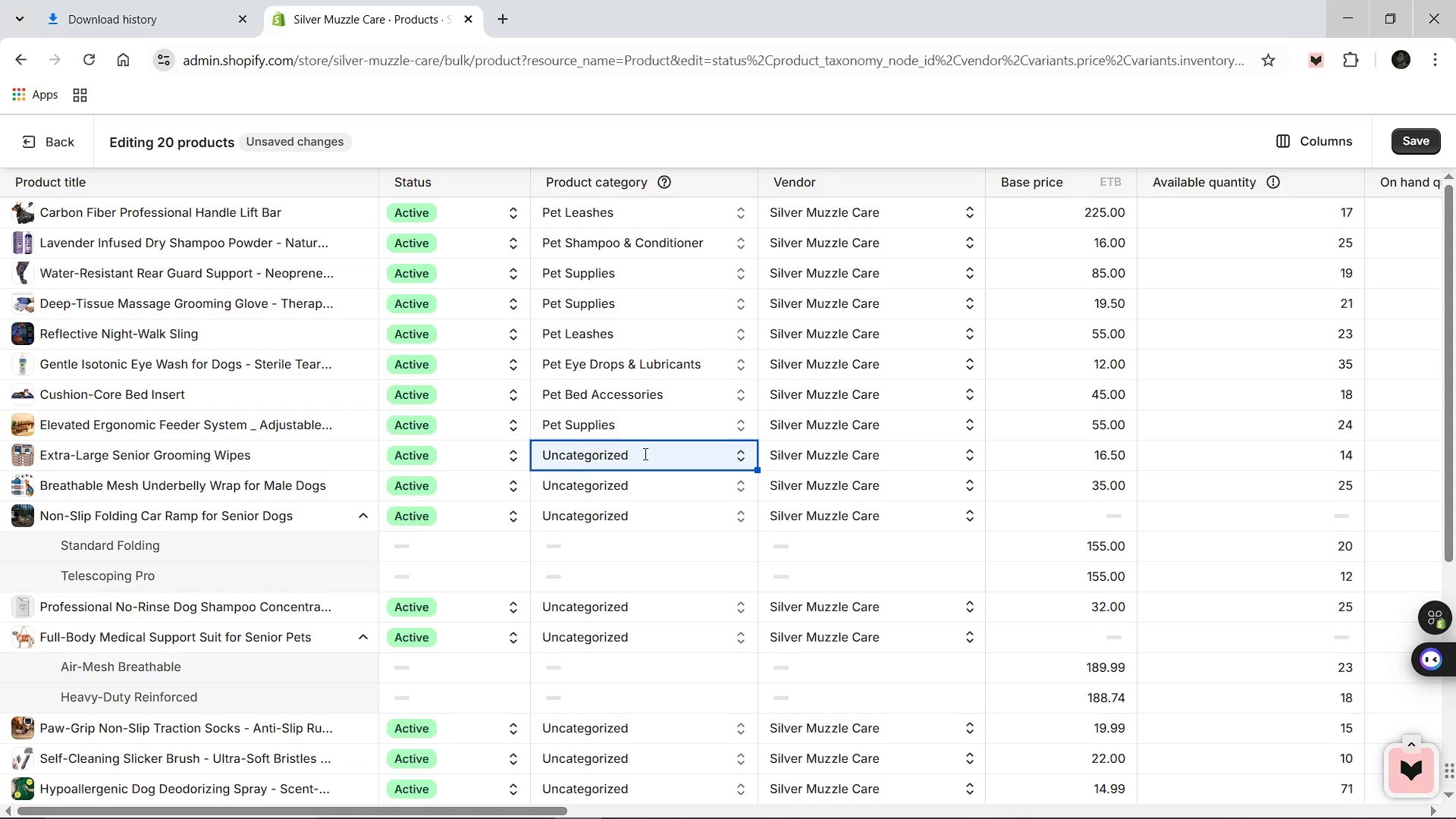 
left_click([644, 453])
 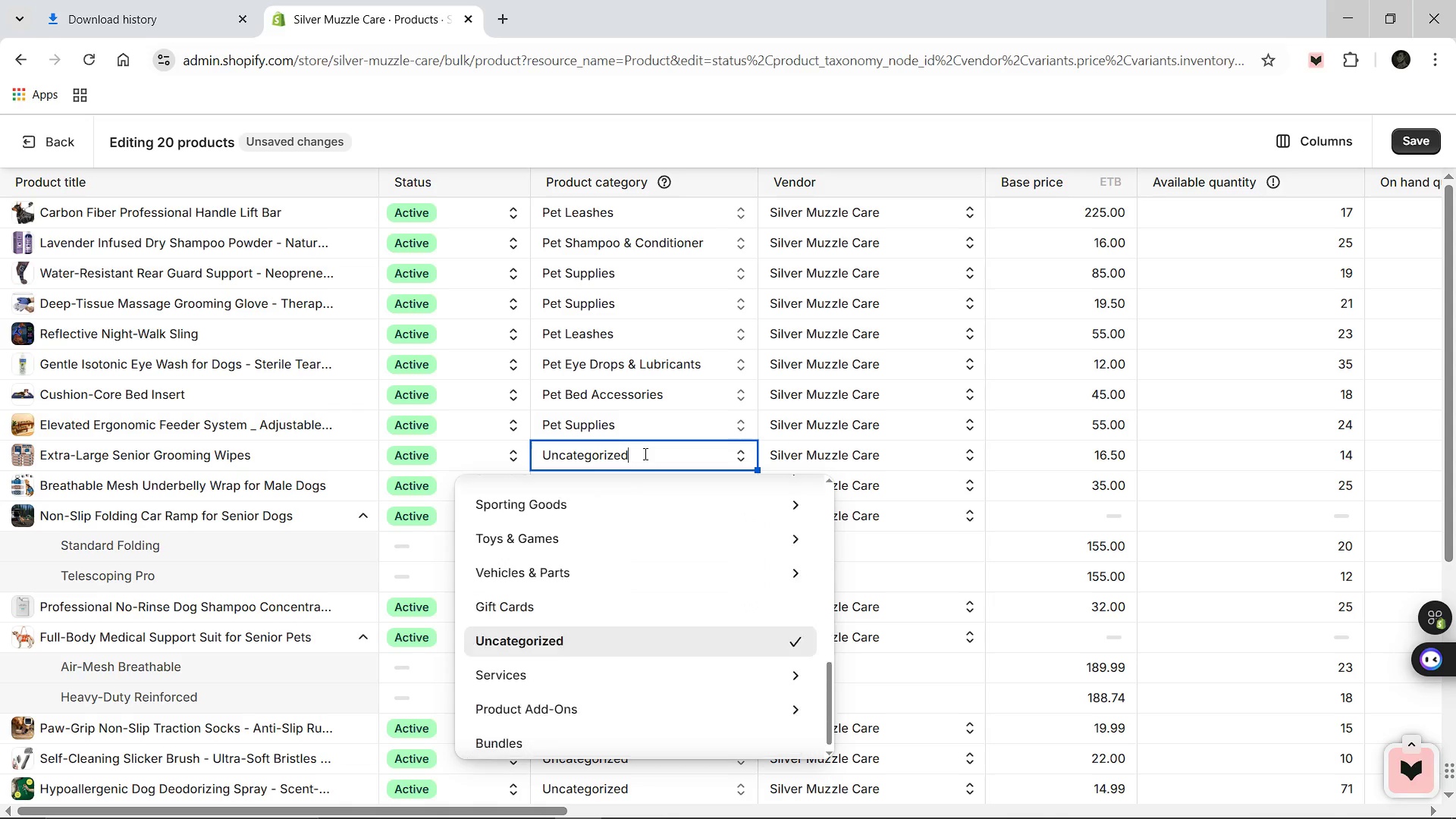 
hold_key(key=Backspace, duration=1.27)
 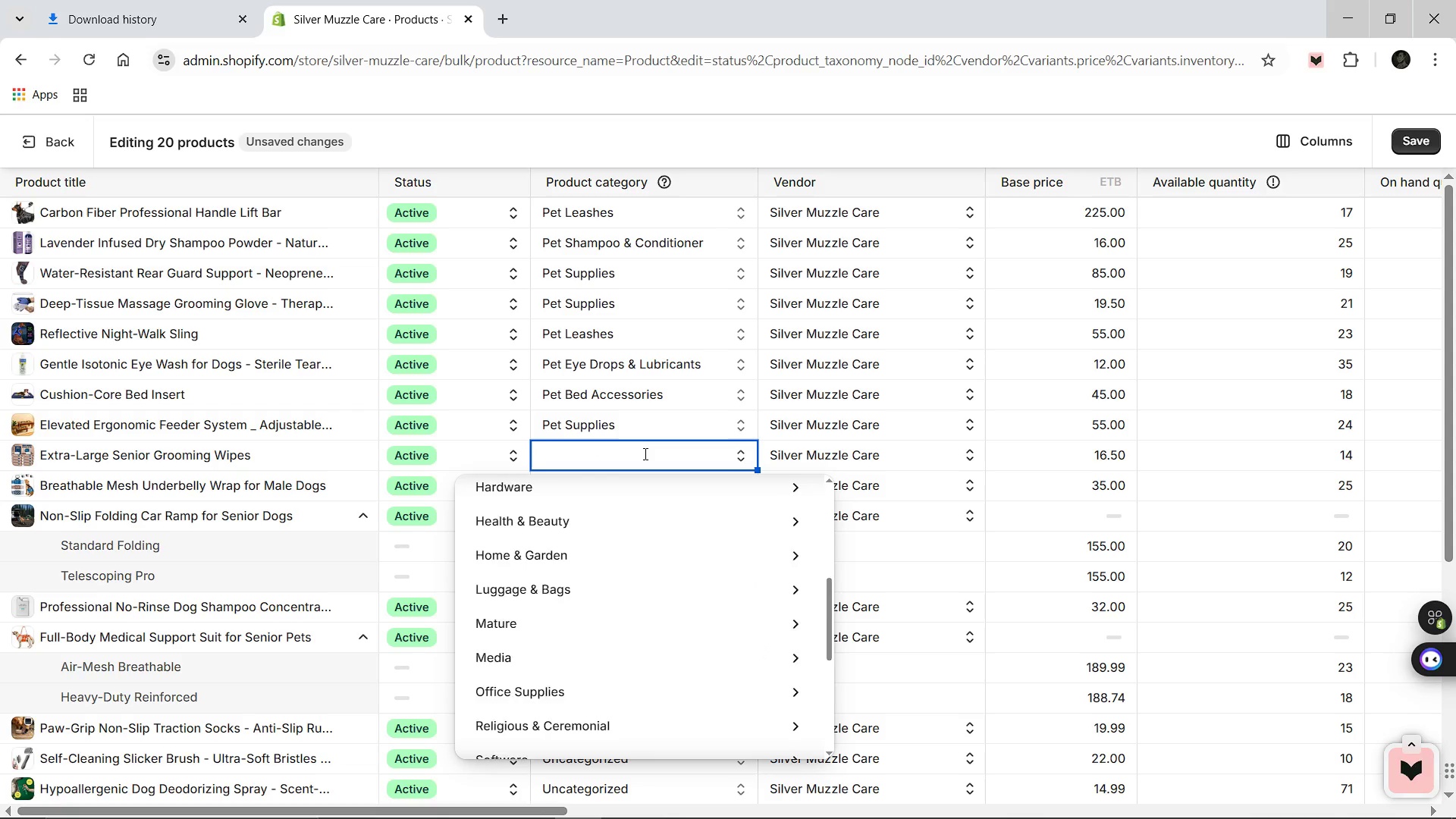 
type(Pet h)
key(Backspace)
type(wip)
 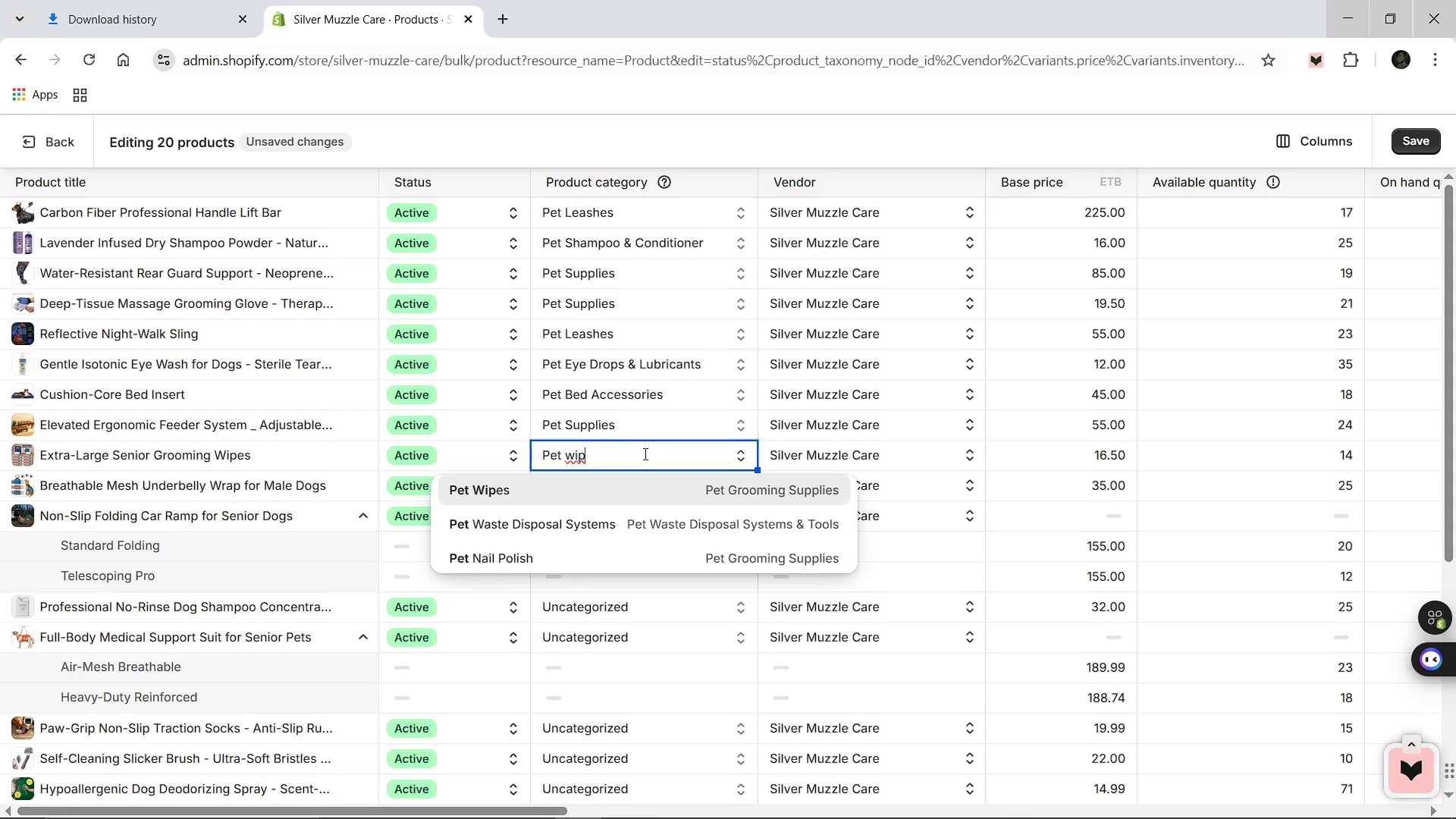 
left_click([629, 490])
 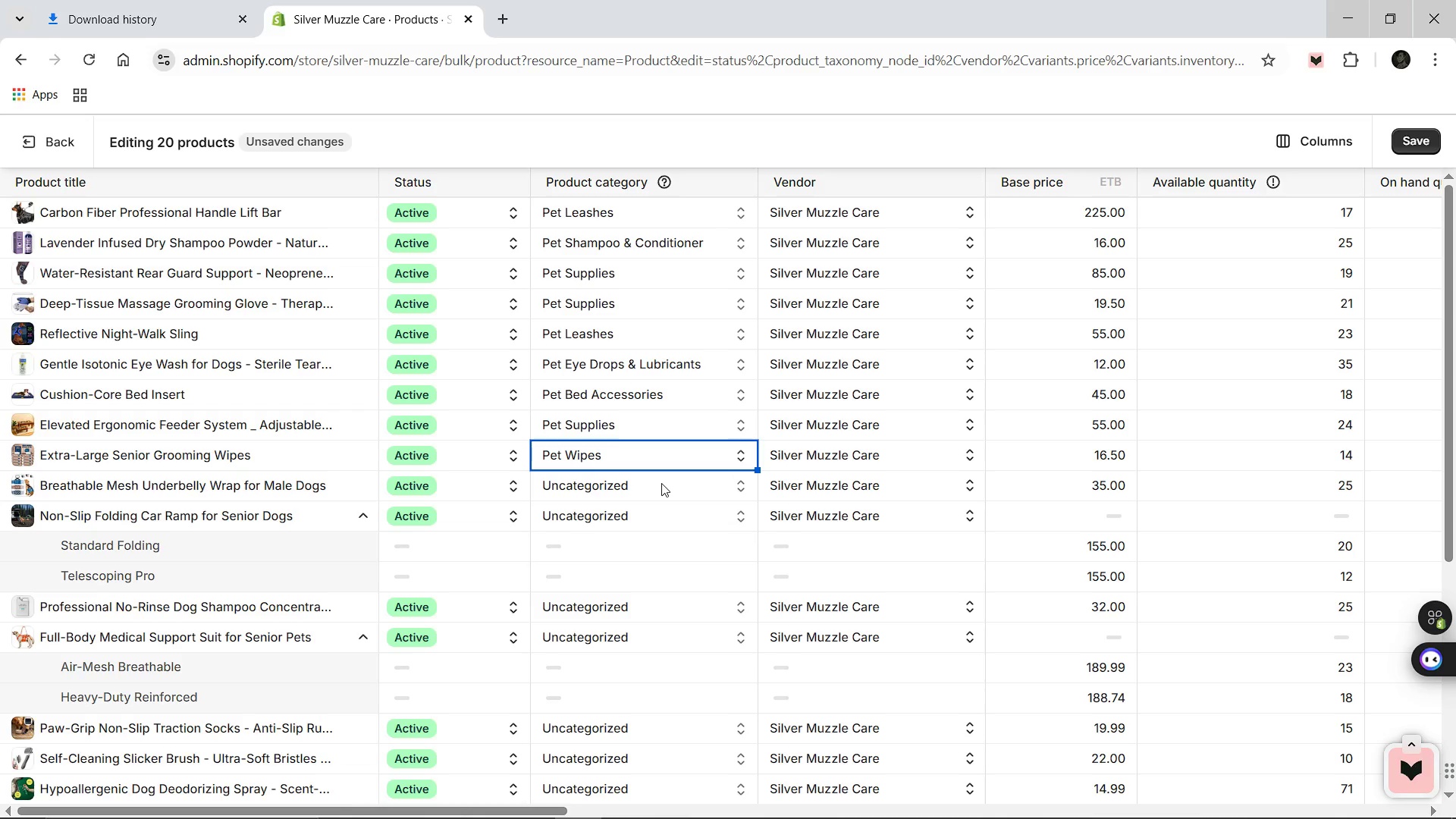 
left_click([662, 484])
 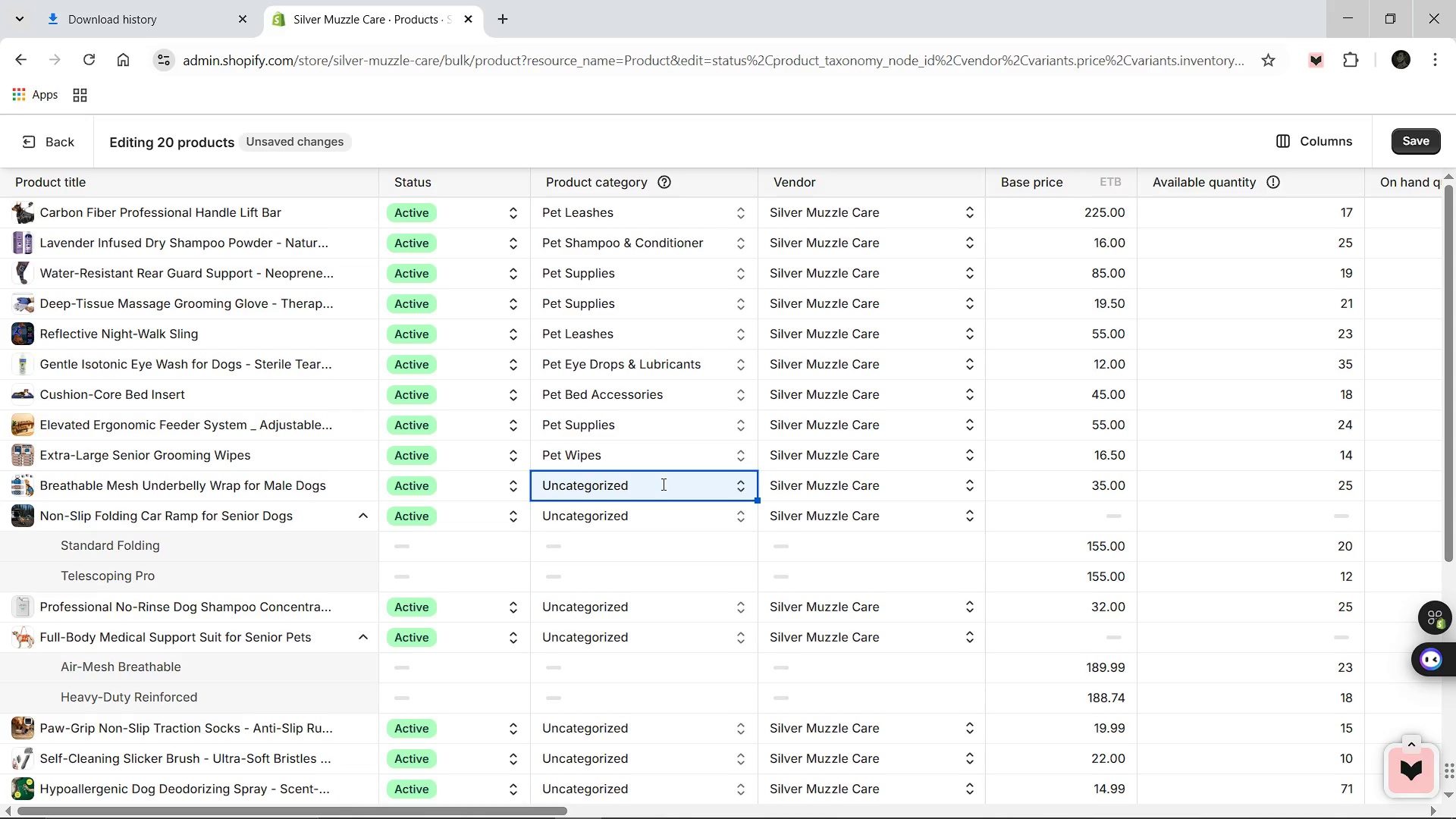 
hold_key(key=Backspace, duration=1.48)
 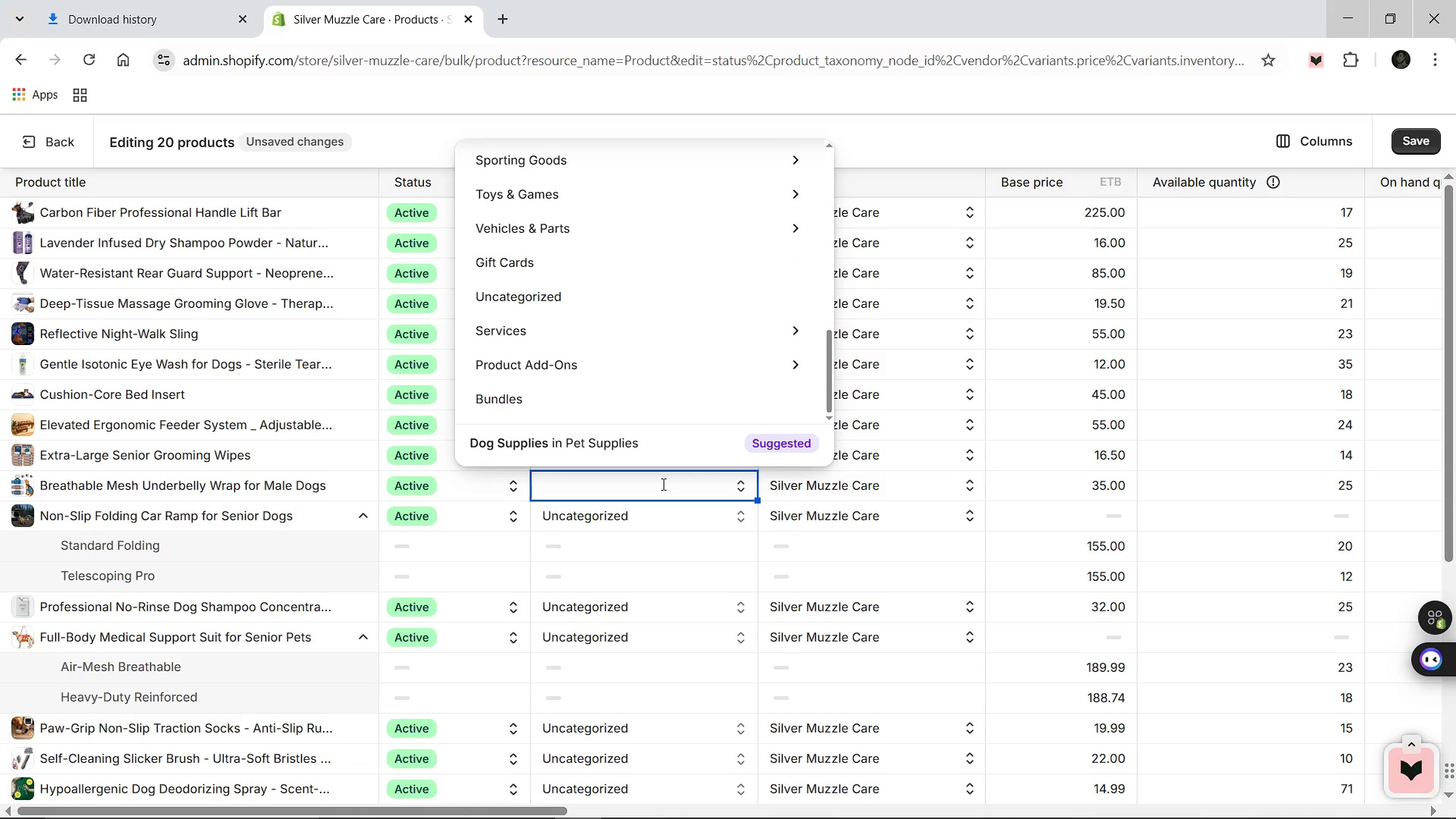 
type(Pet wrap)
key(Backspace)
key(Backspace)
key(Backspace)
key(Backspace)
type(supp)
 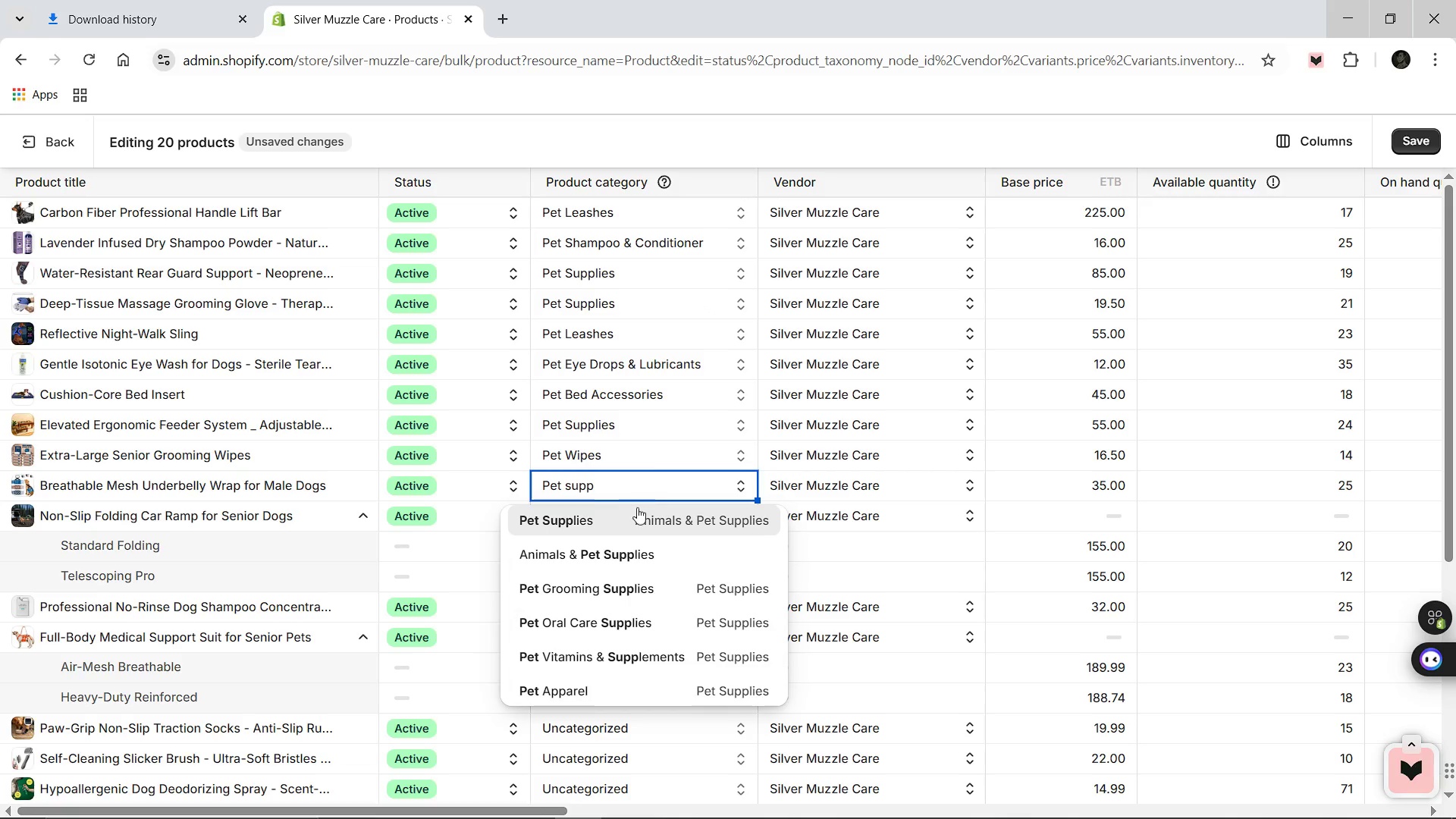 
left_click([635, 511])
 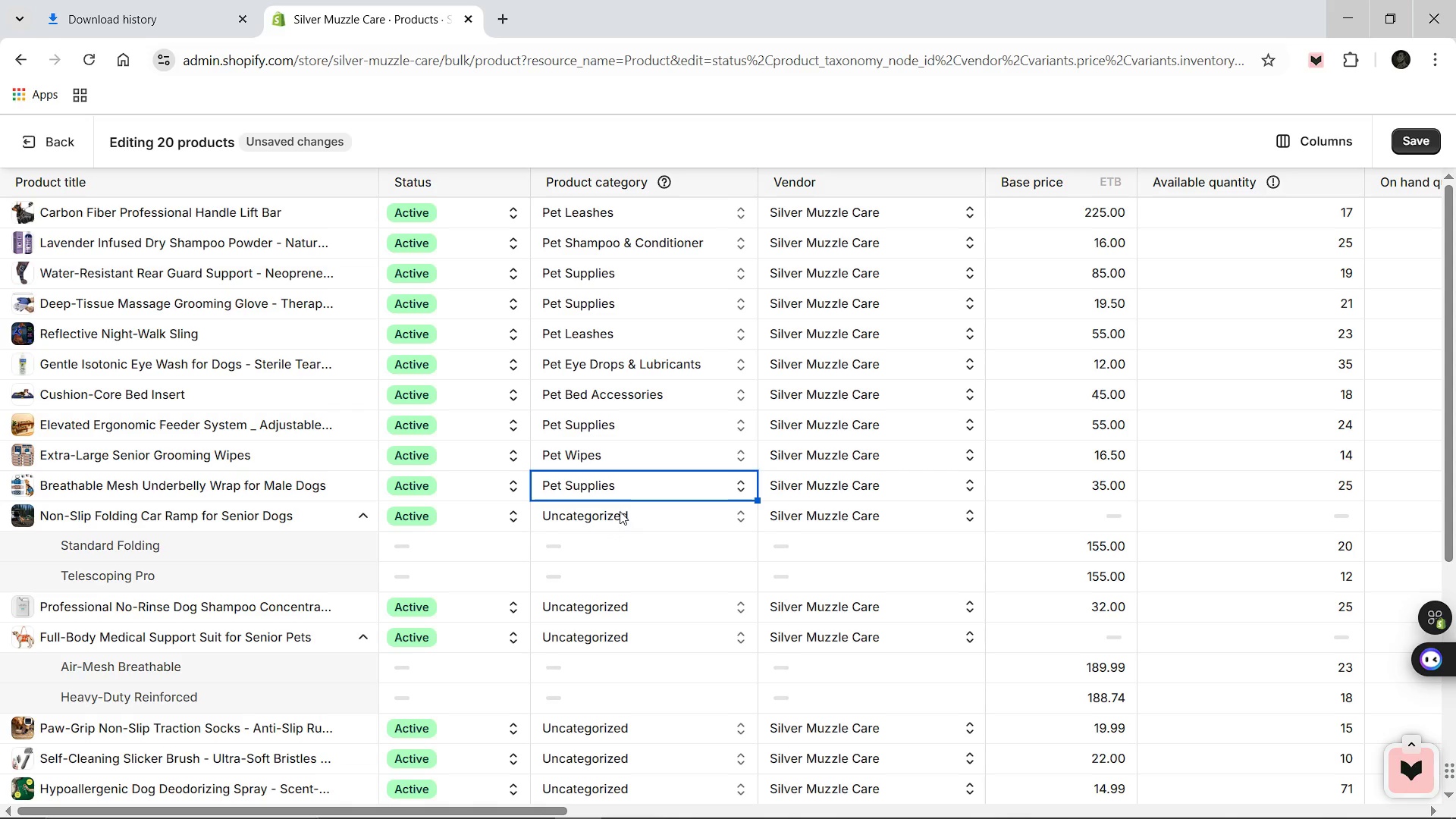 
left_click([620, 511])
 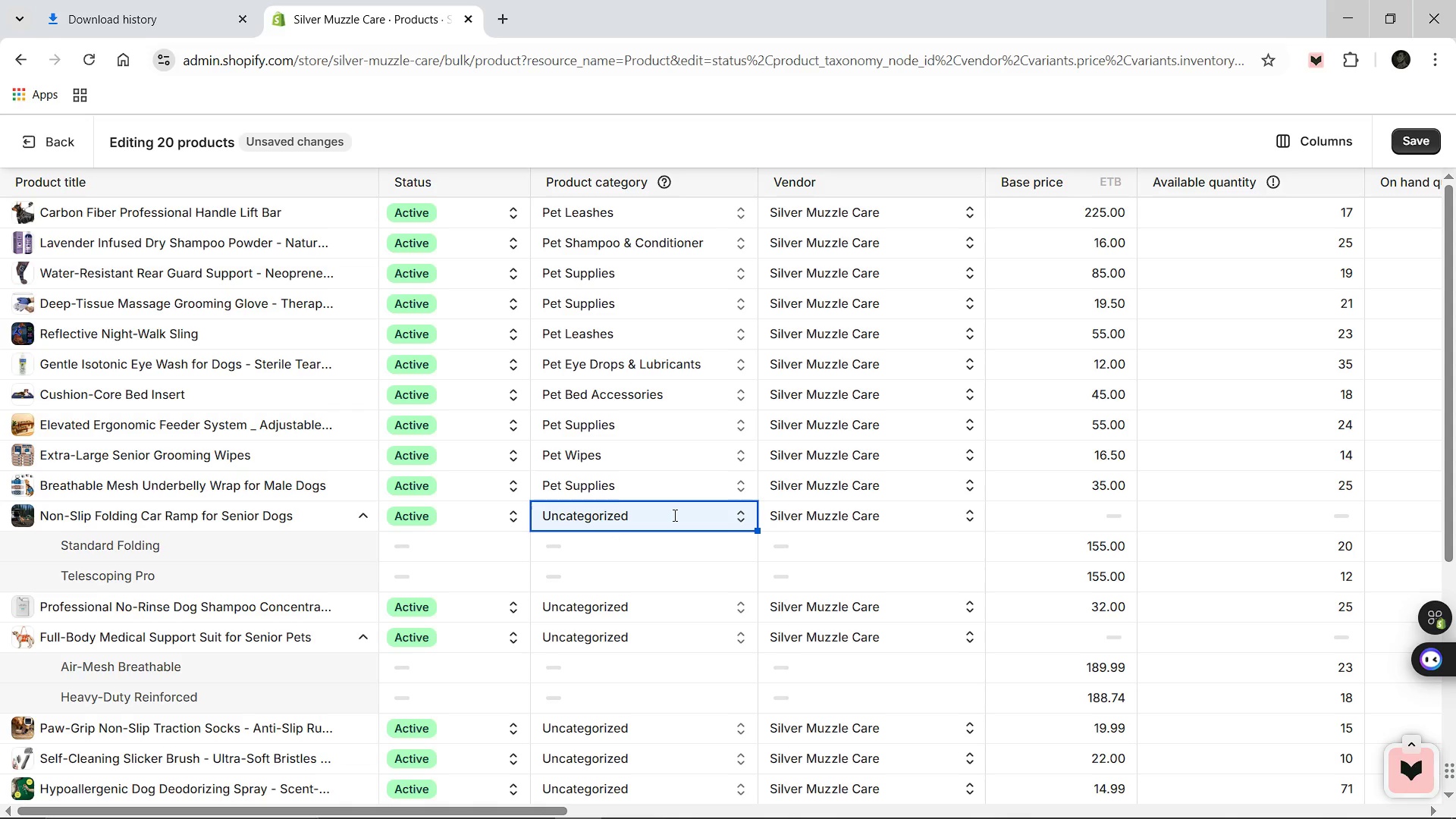 
left_click([674, 516])
 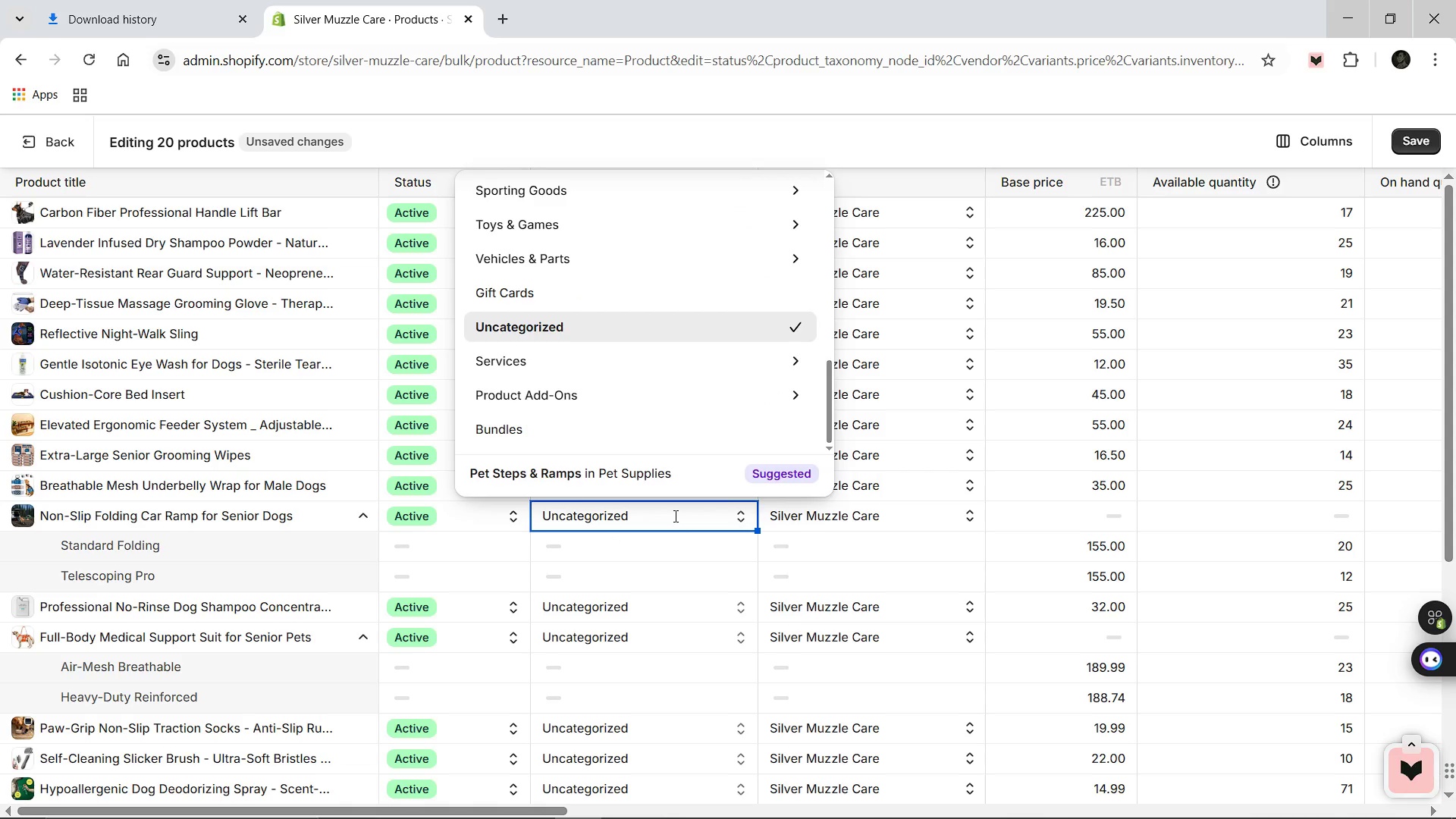 
hold_key(key=Backspace, duration=1.28)
 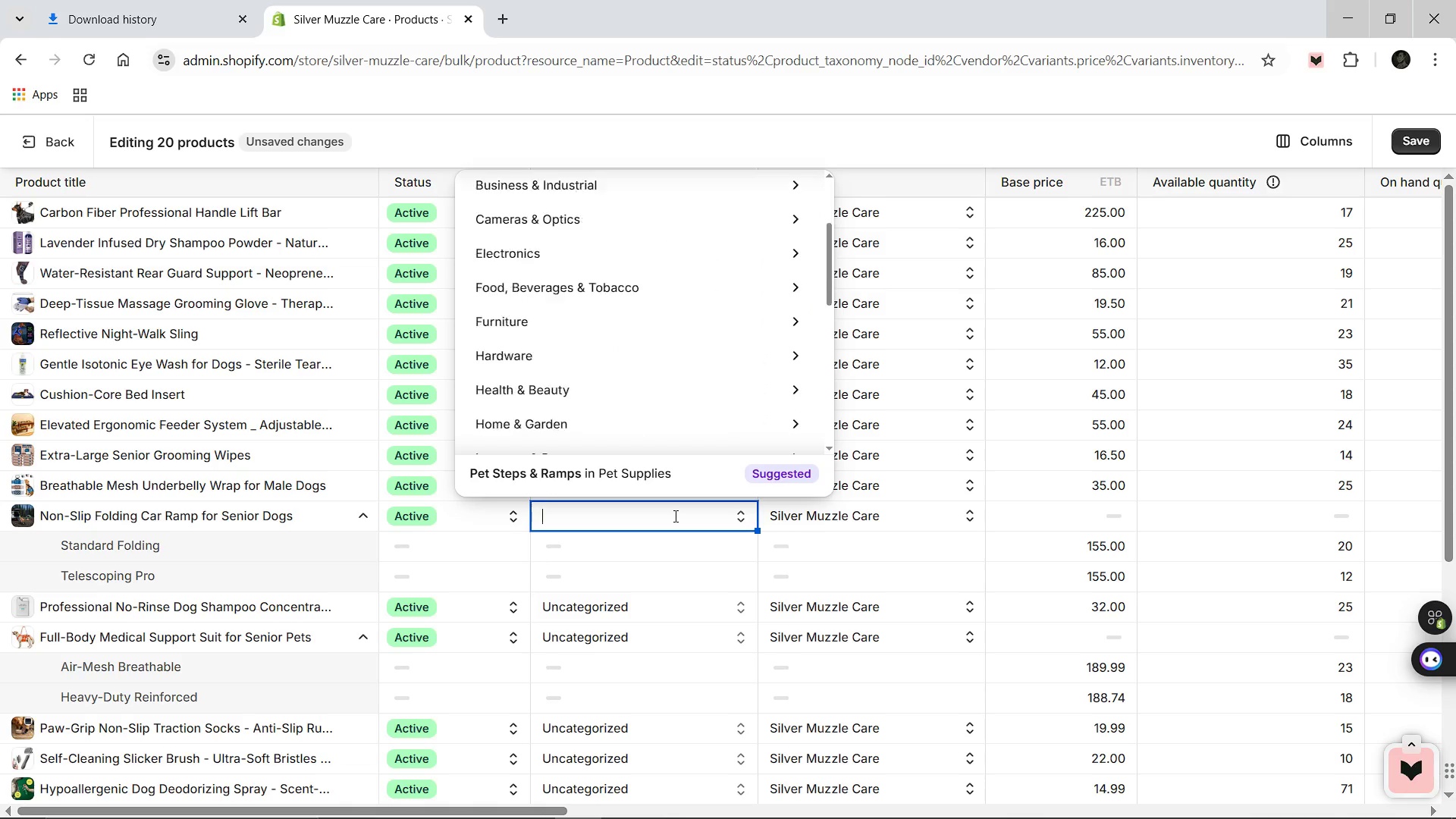 
hold_key(key=Backspace, duration=7.92)
 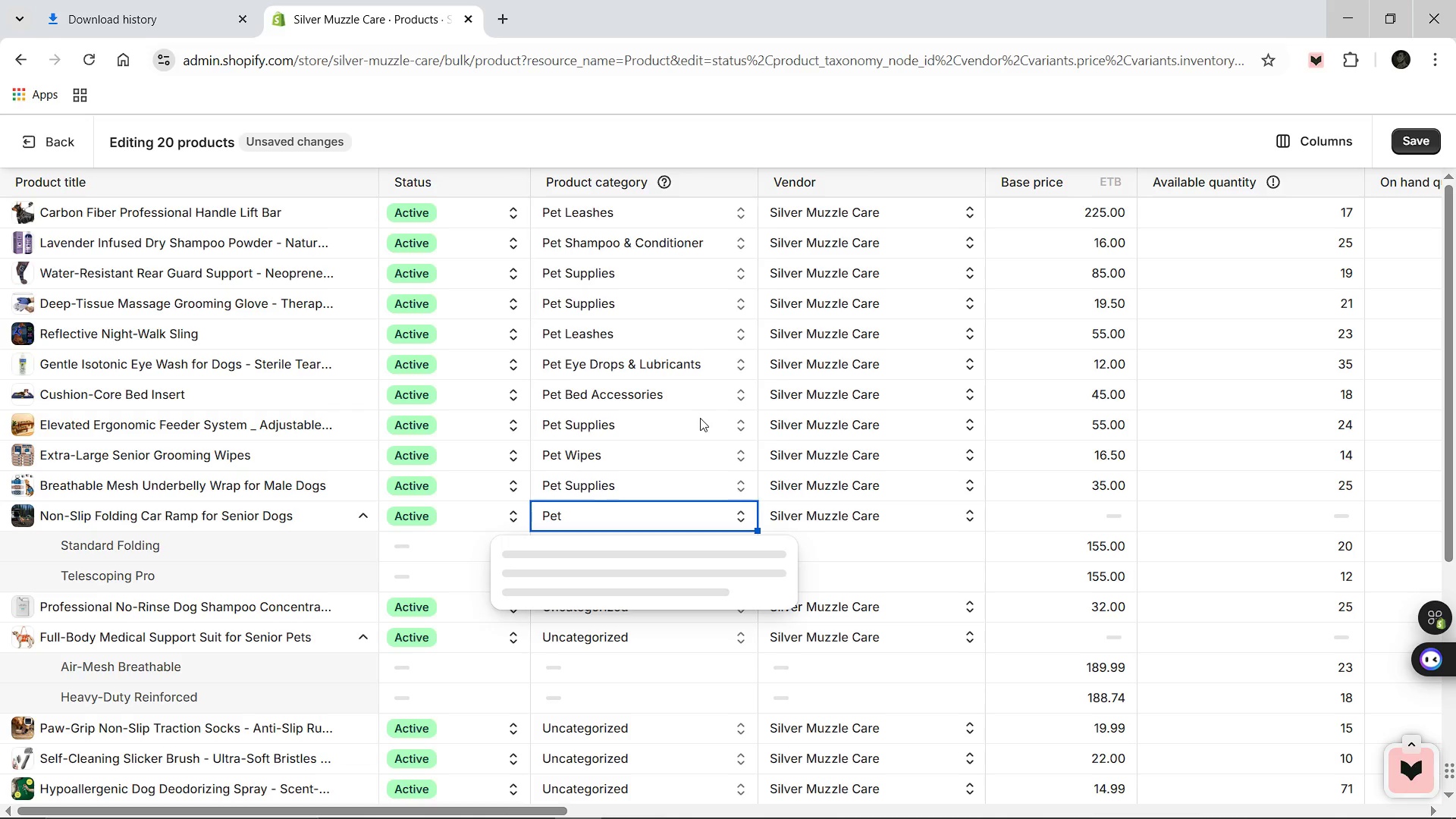 
type(Pet acc)
 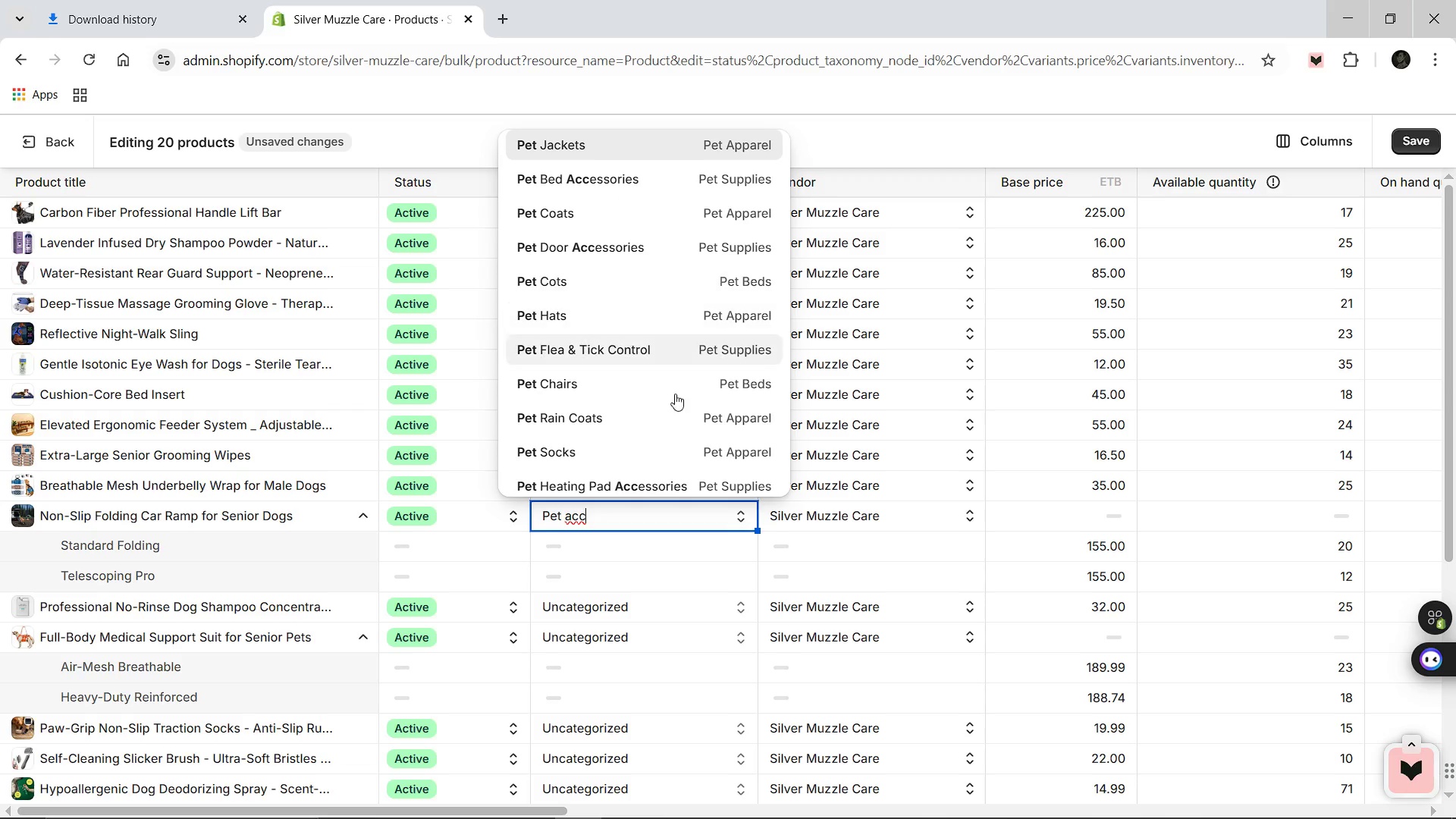 
key(Backspace)
key(Backspace)
type(su)
 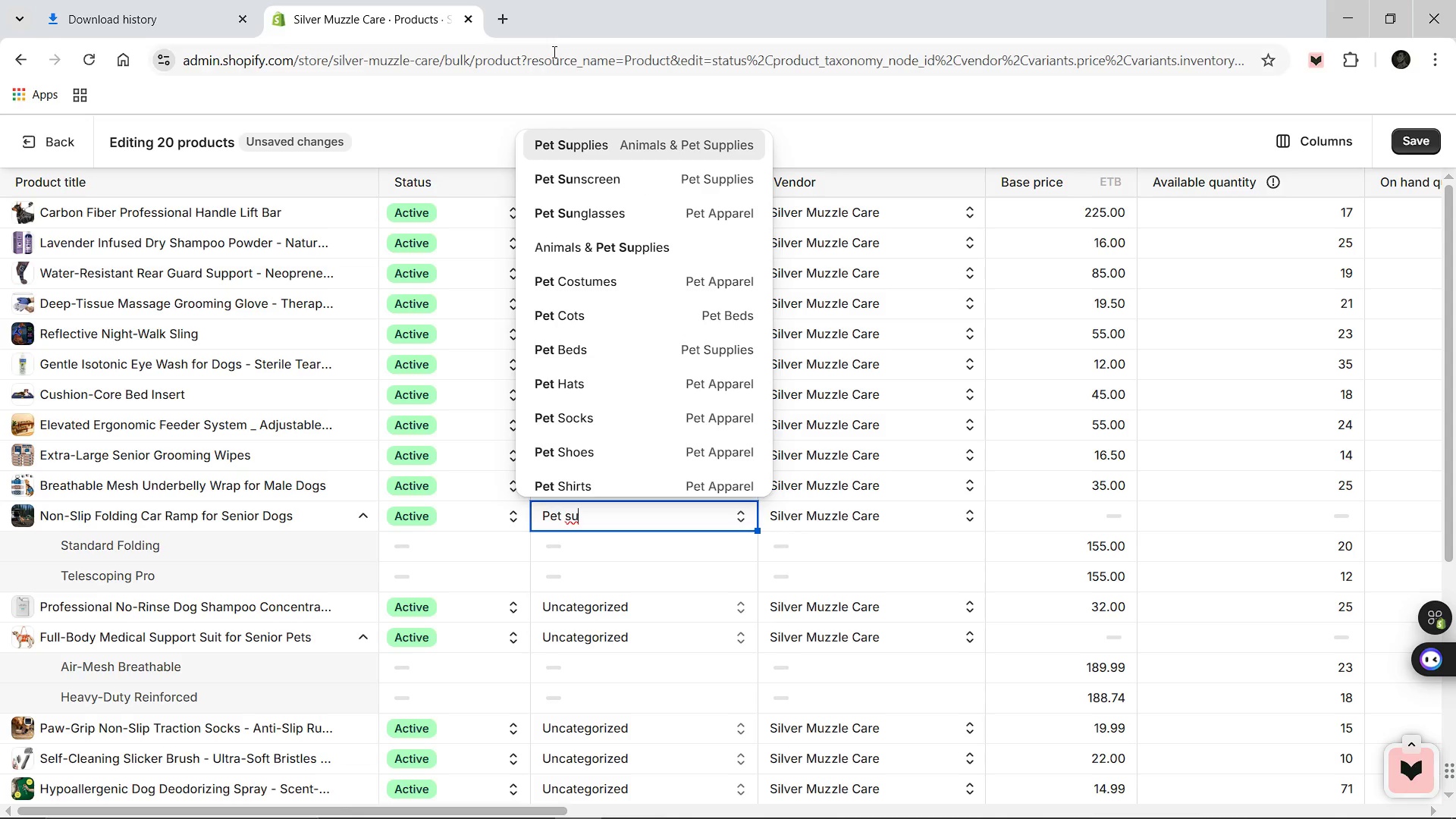 
left_click([606, 143])
 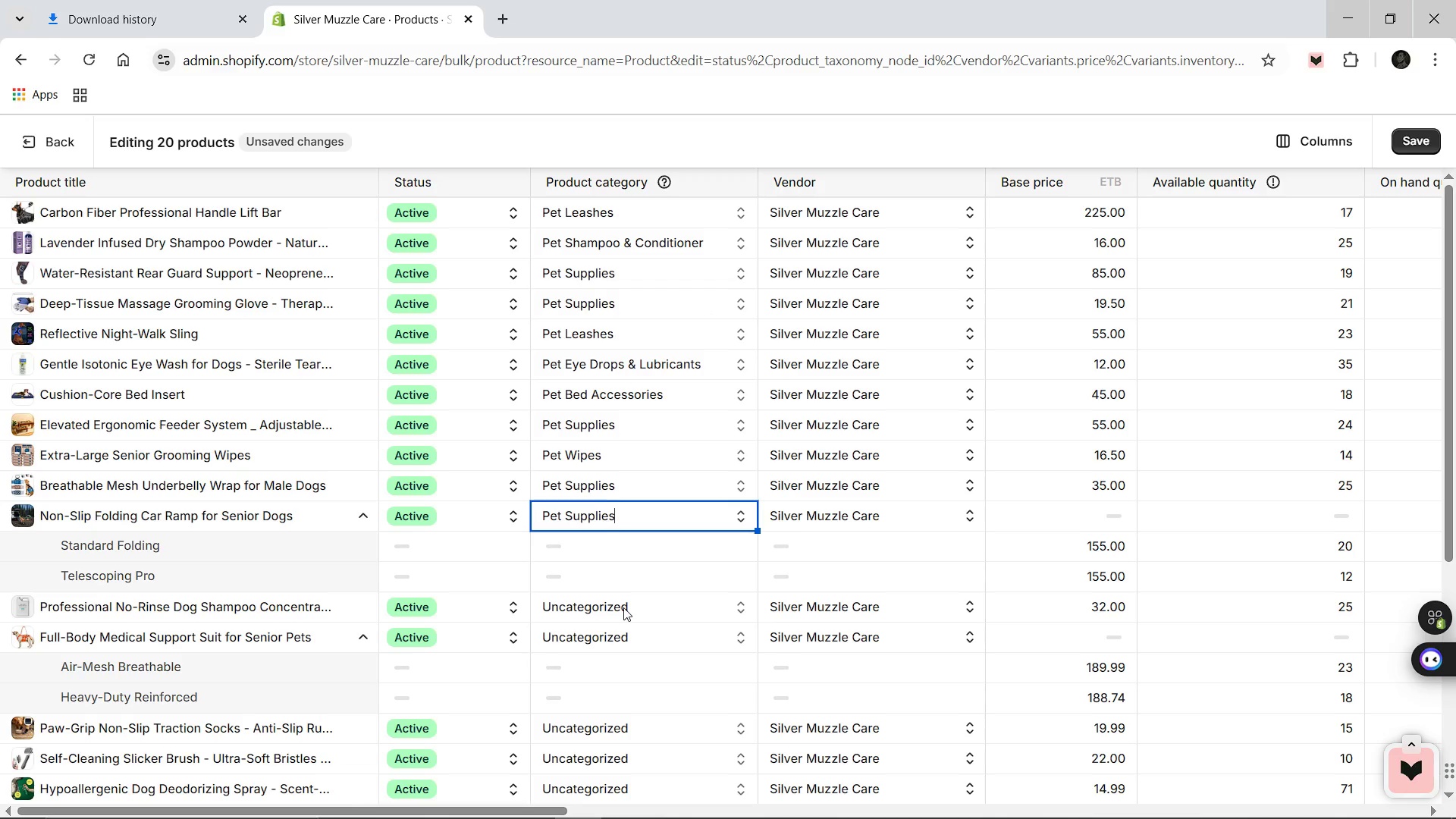 
left_click([623, 607])
 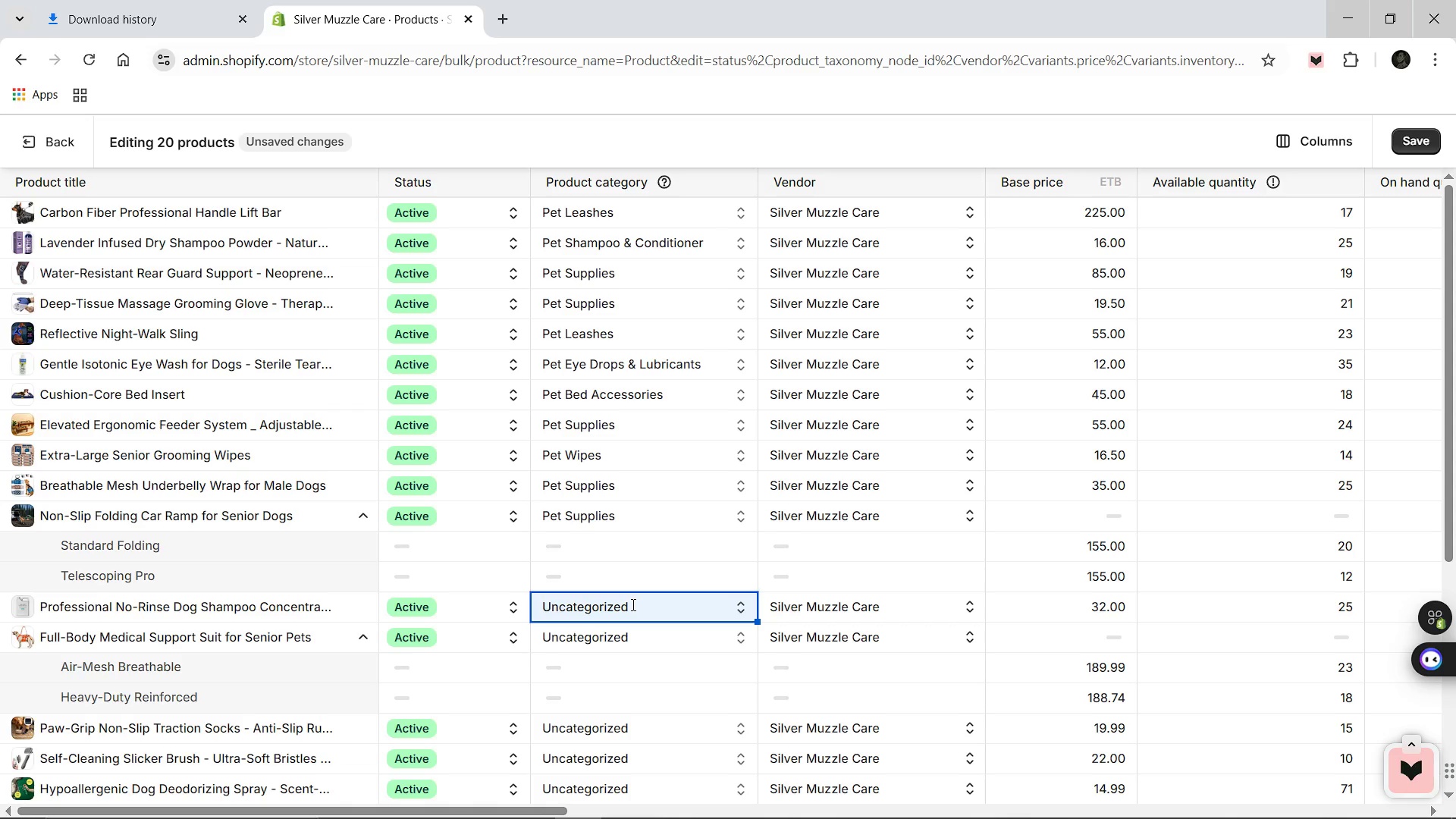 
hold_key(key=Backspace, duration=1.48)
 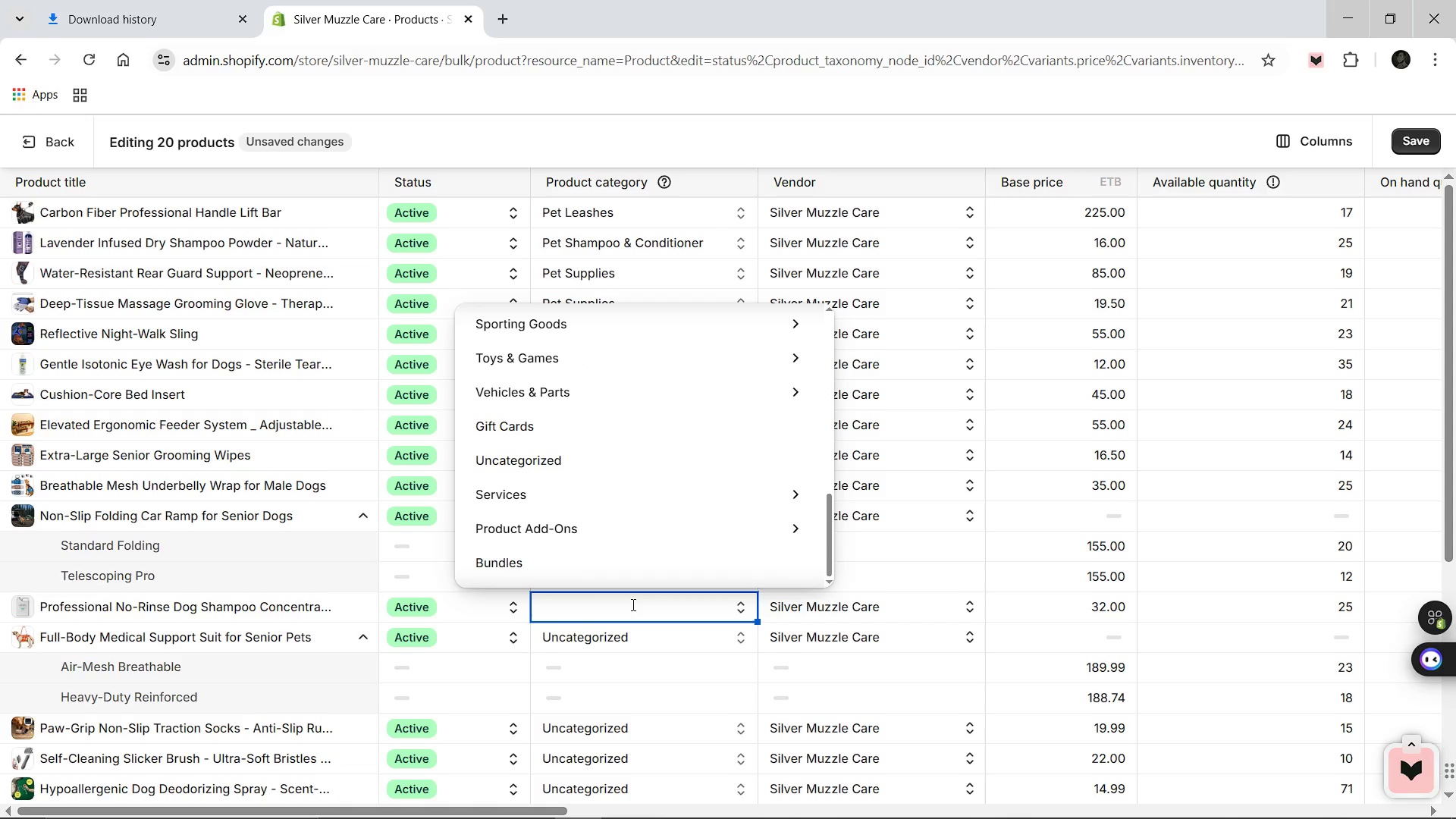 
type([)
key(Backspace)
type(pet sh)
 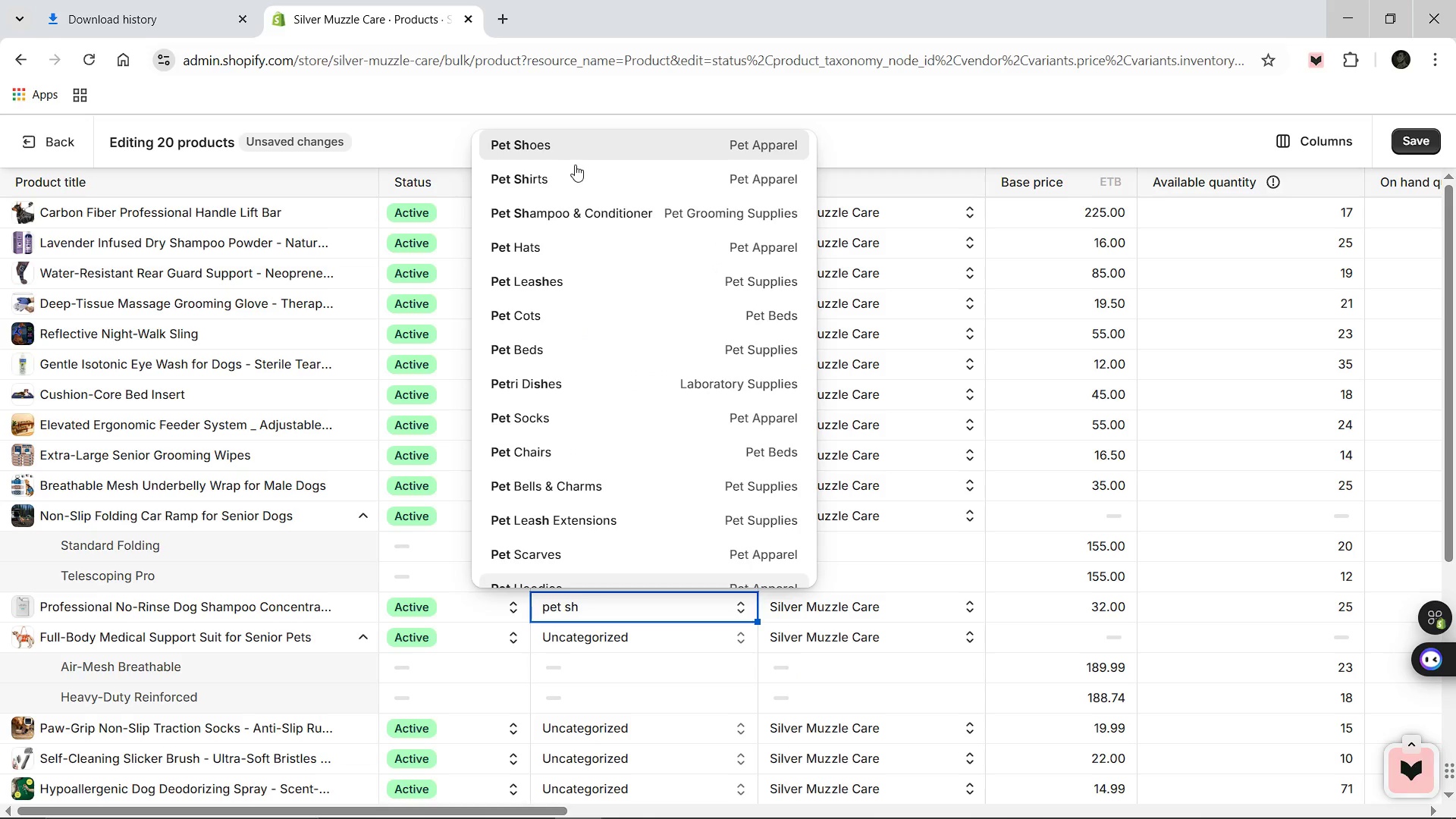 
left_click([588, 214])
 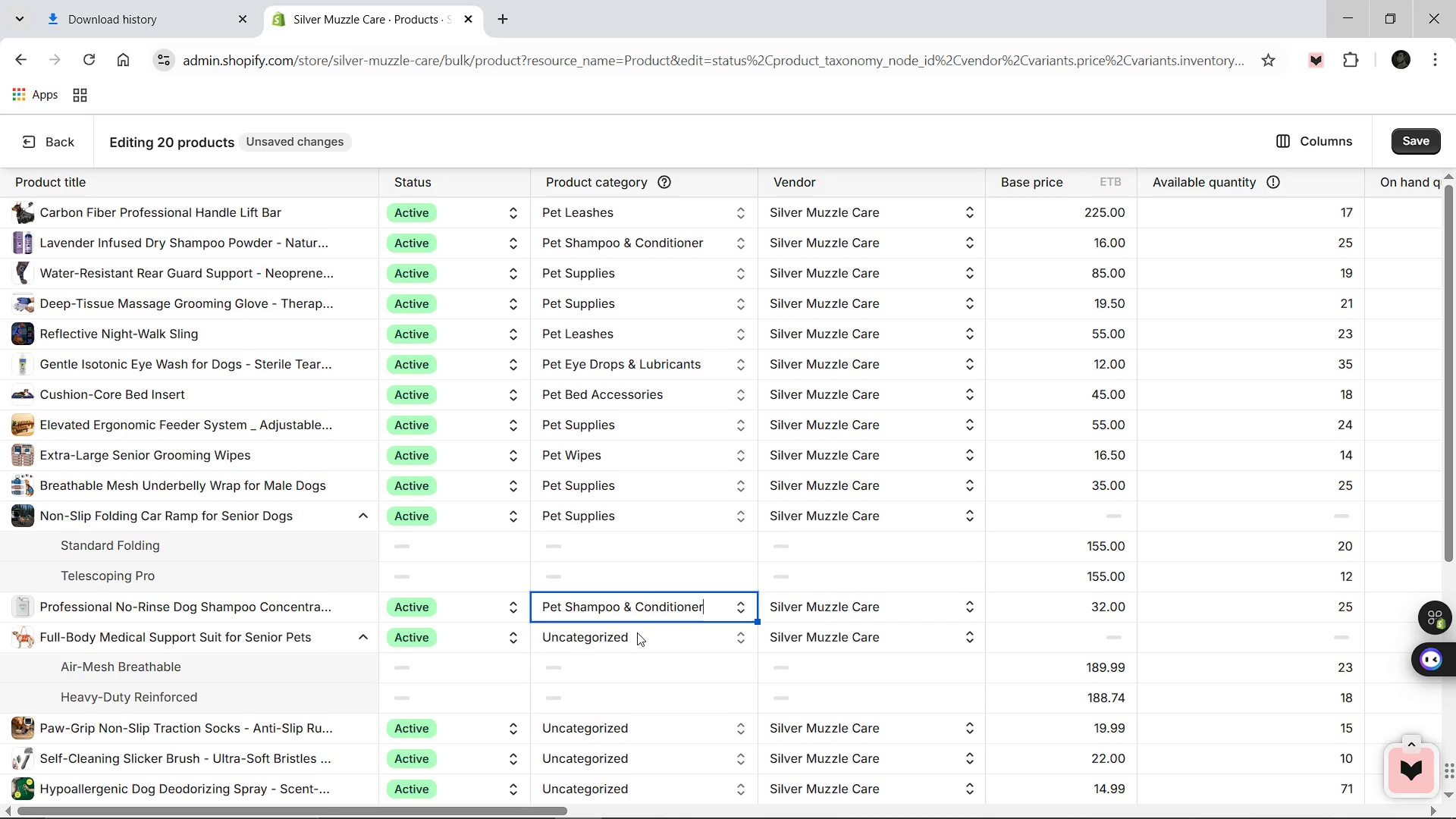 
left_click([638, 632])
 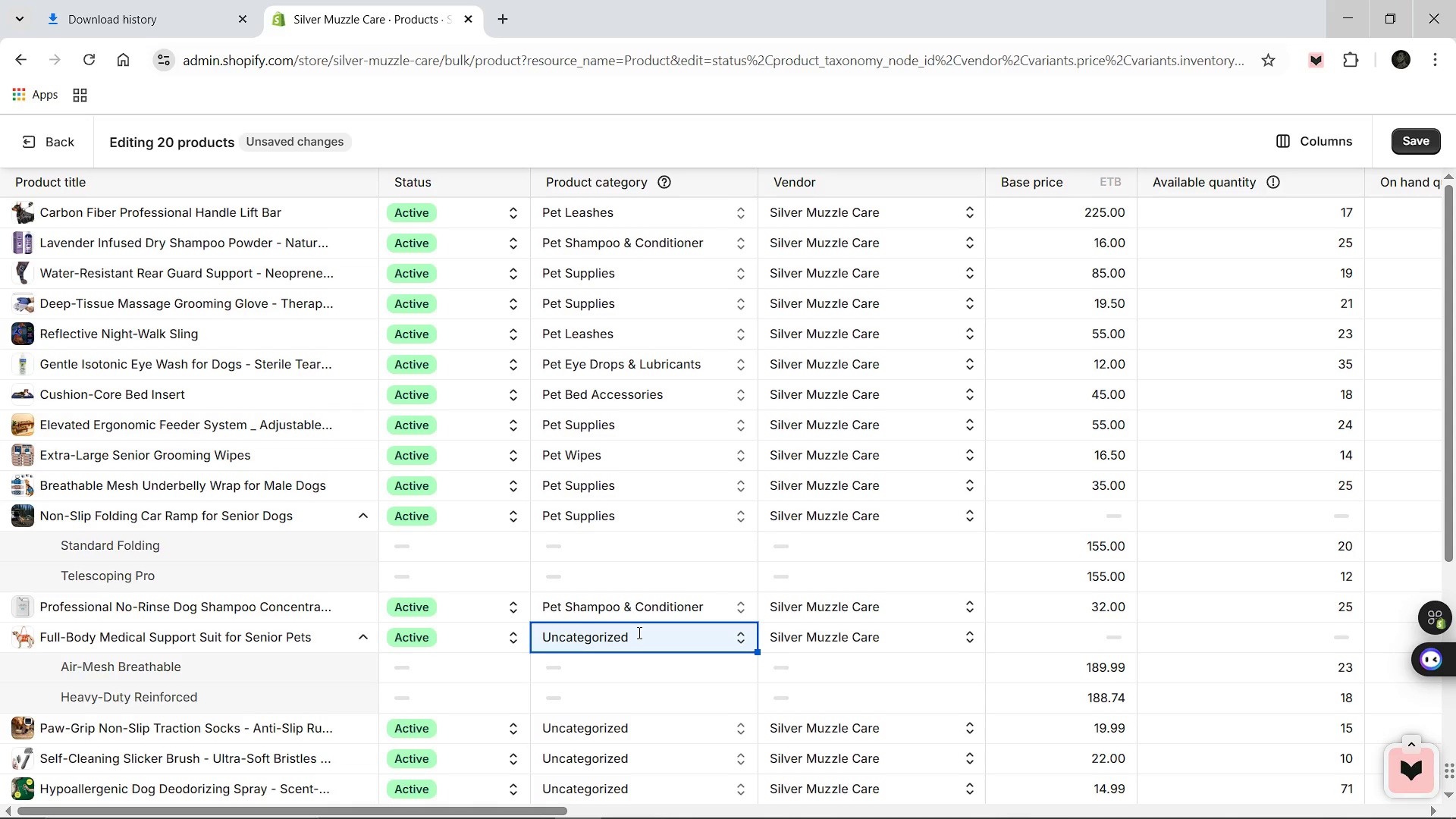 
hold_key(key=Backspace, duration=1.5)
 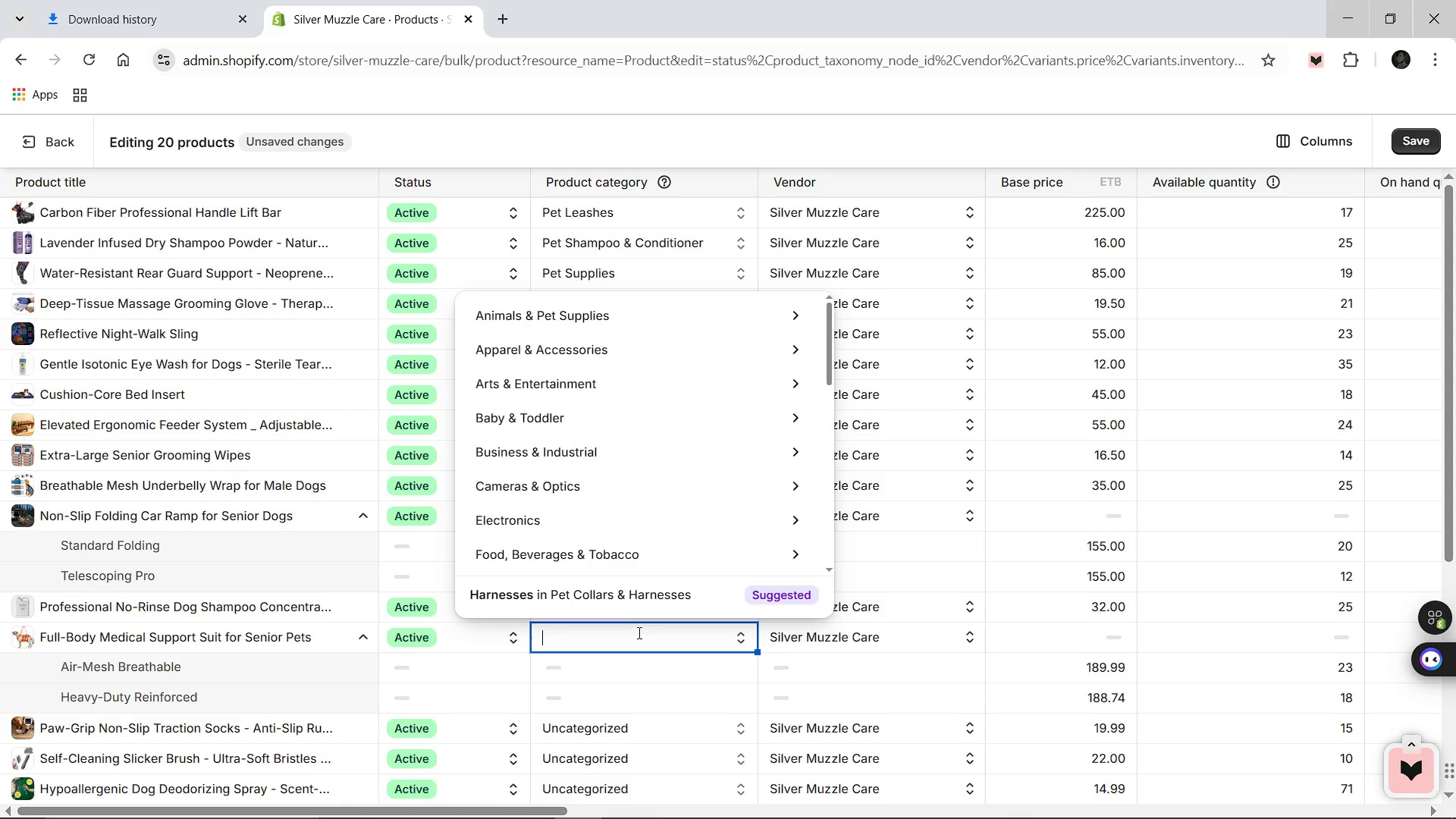 
hold_key(key=Backspace, duration=0.52)
 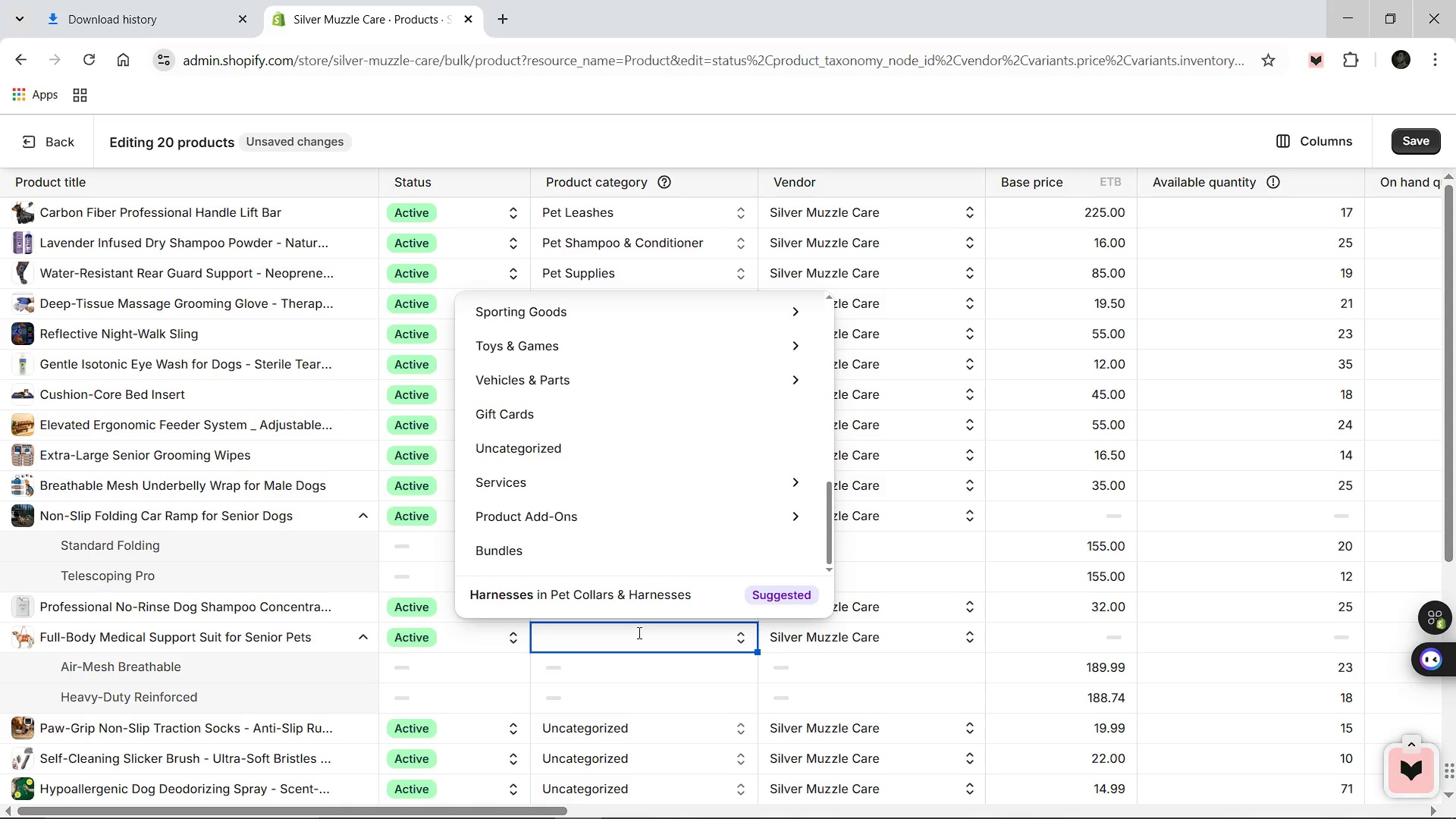 
type(pet hand)
key(Backspace)
key(Backspace)
key(Backspace)
key(Backspace)
type(le)
 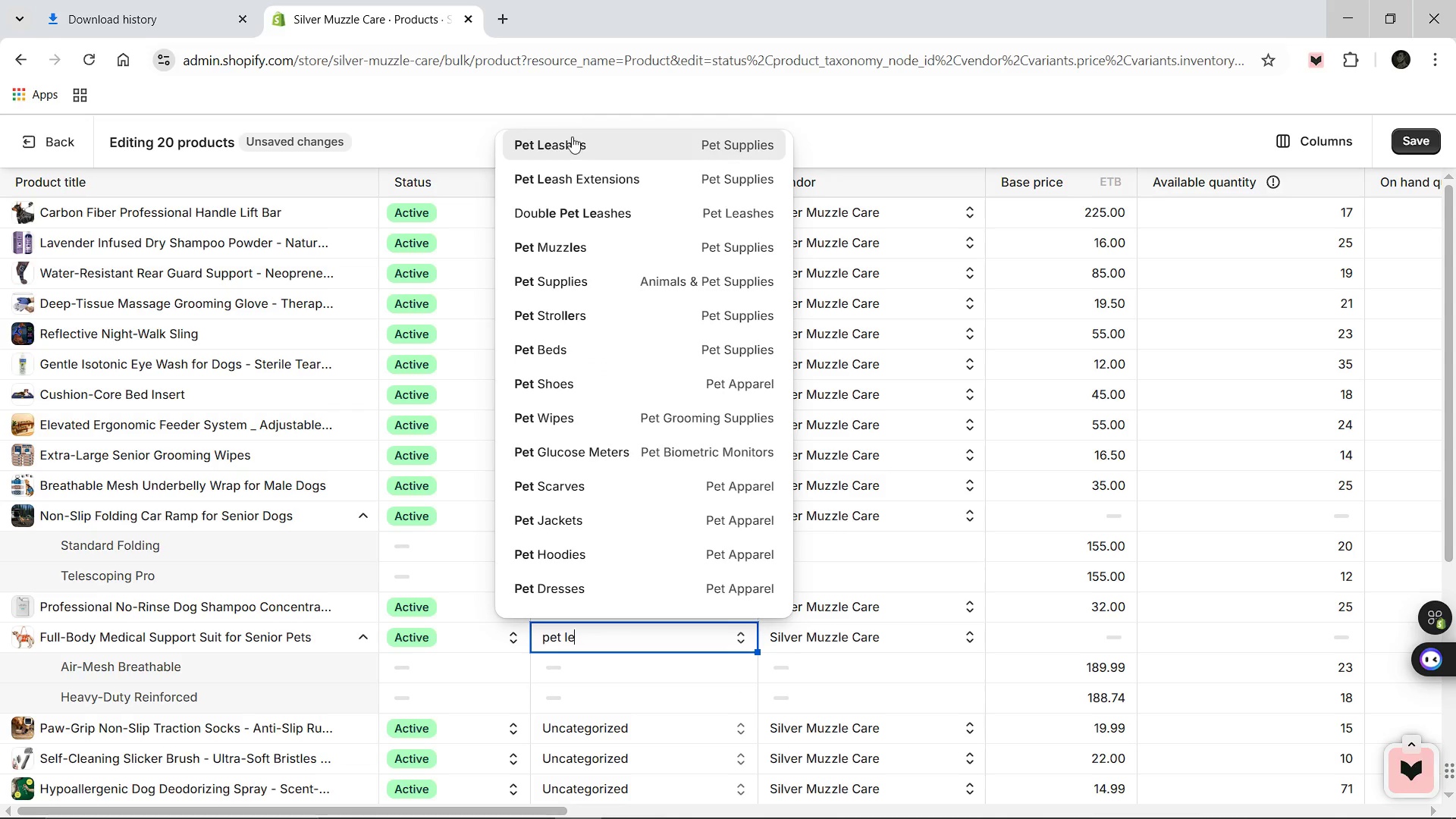 
left_click([572, 140])
 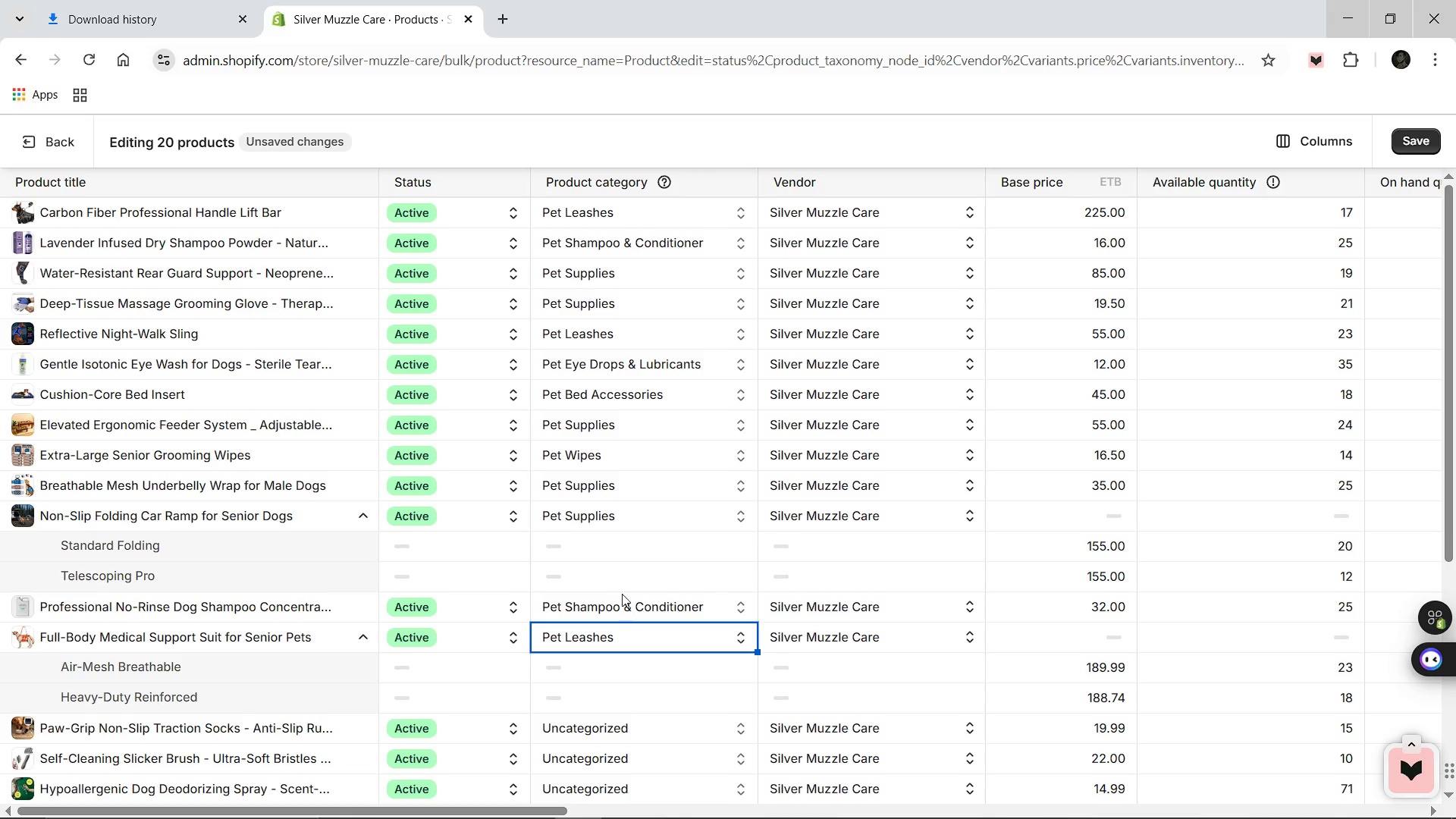 
scroll: coordinate [620, 605], scroll_direction: down, amount: 3.0
 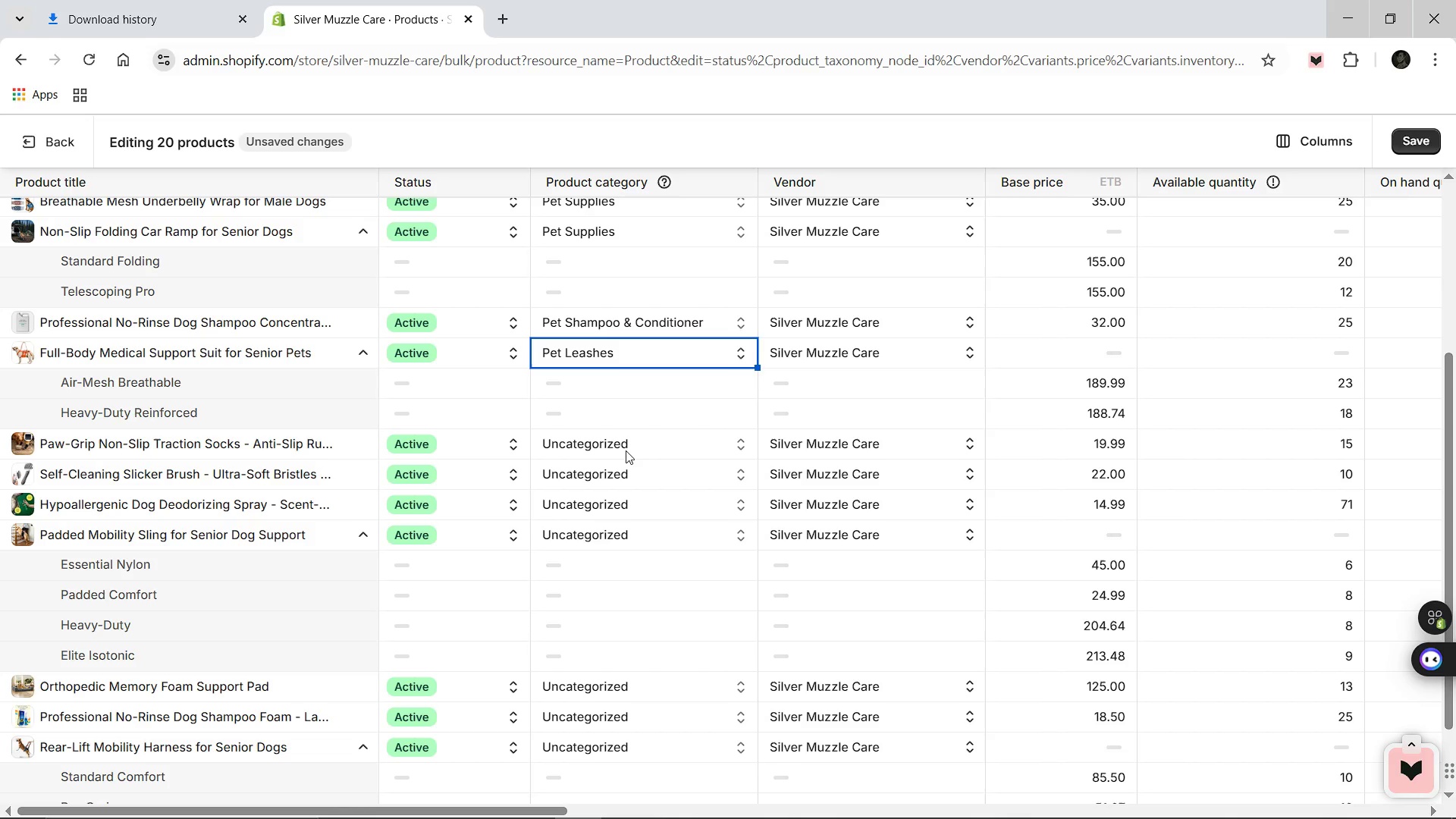 
left_click([626, 450])
 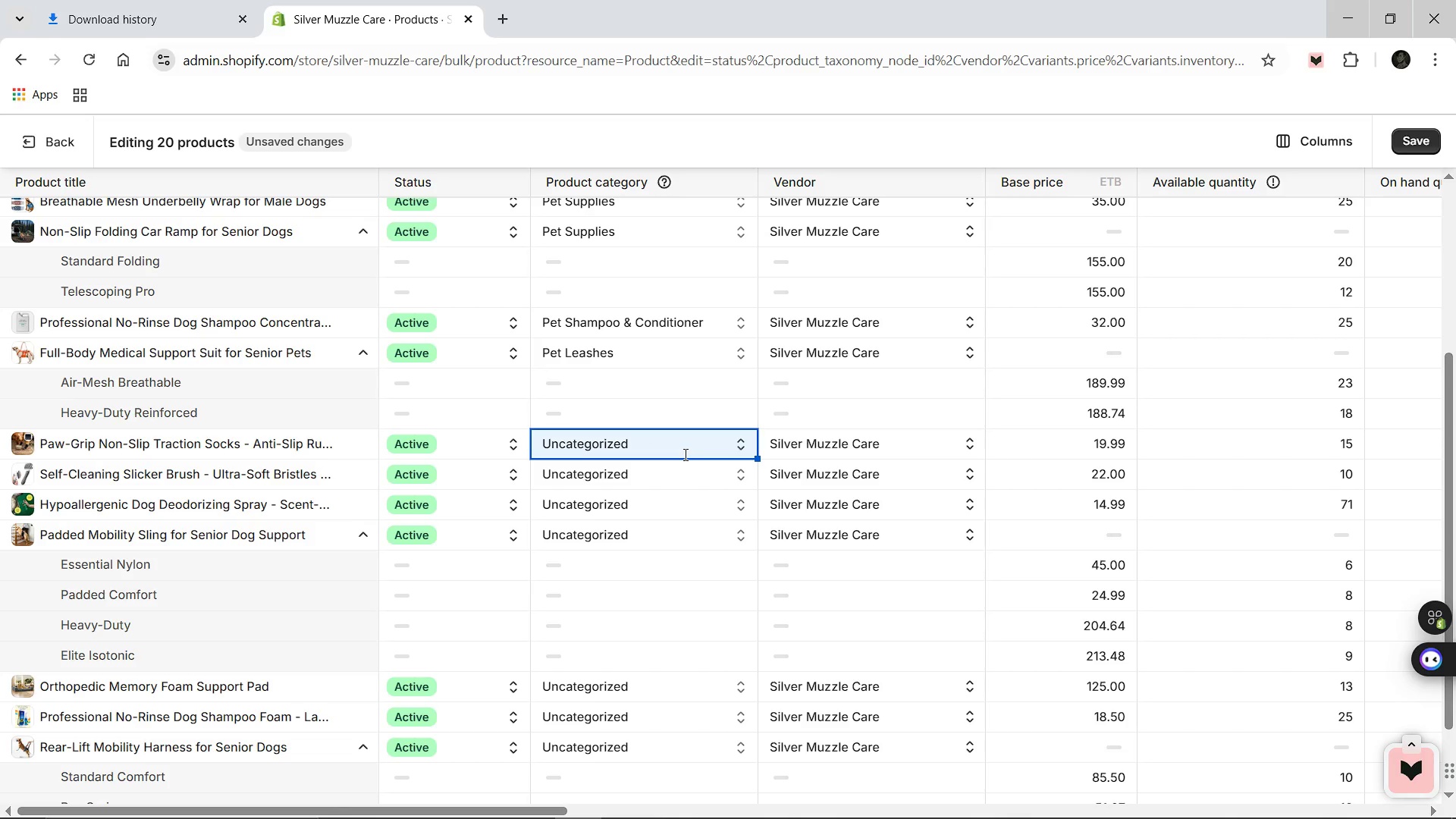 
hold_key(key=Backspace, duration=1.52)
 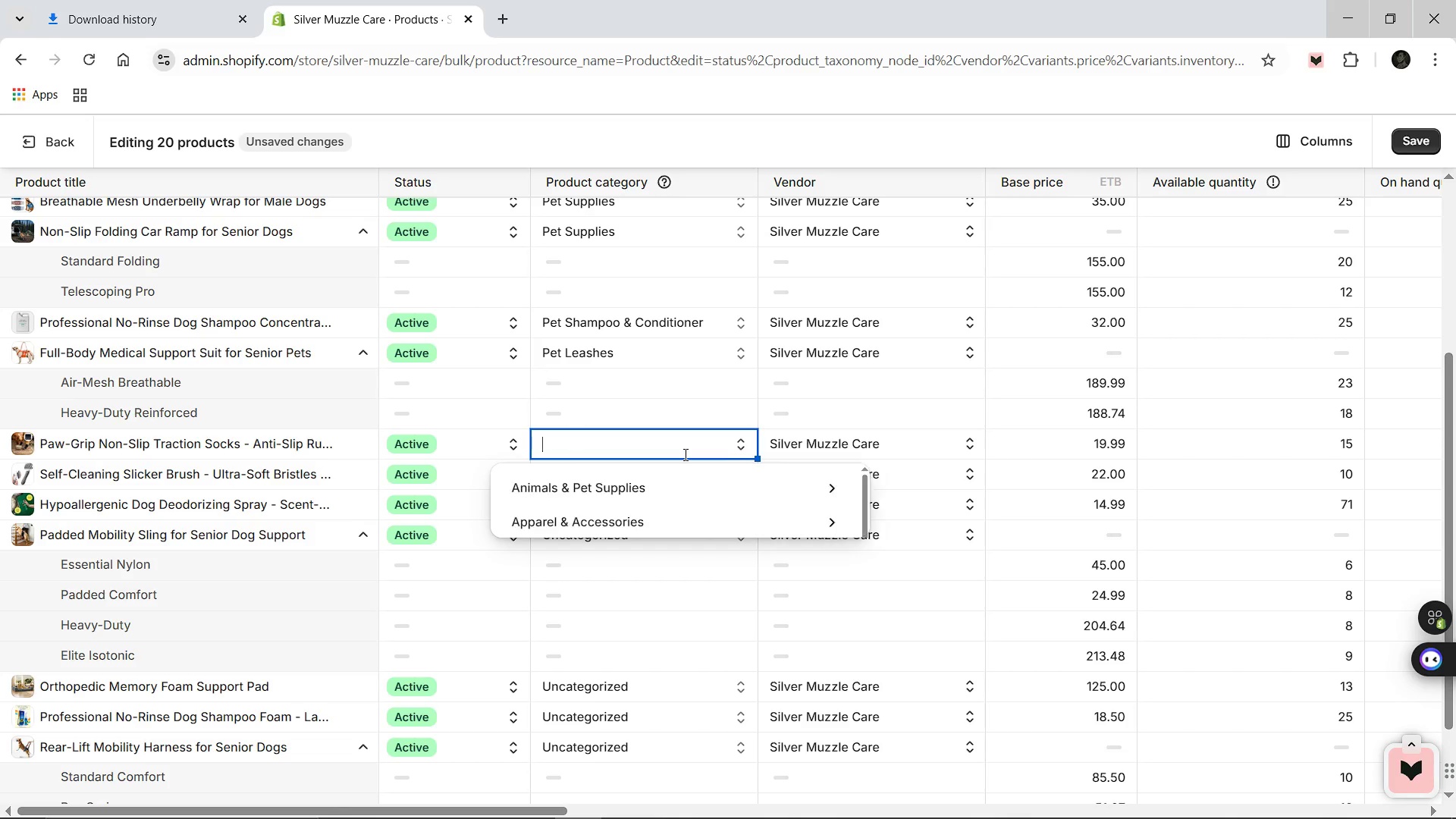 
key(Backspace)
key(Backspace)
key(Backspace)
key(Backspace)
type(pet soc)
 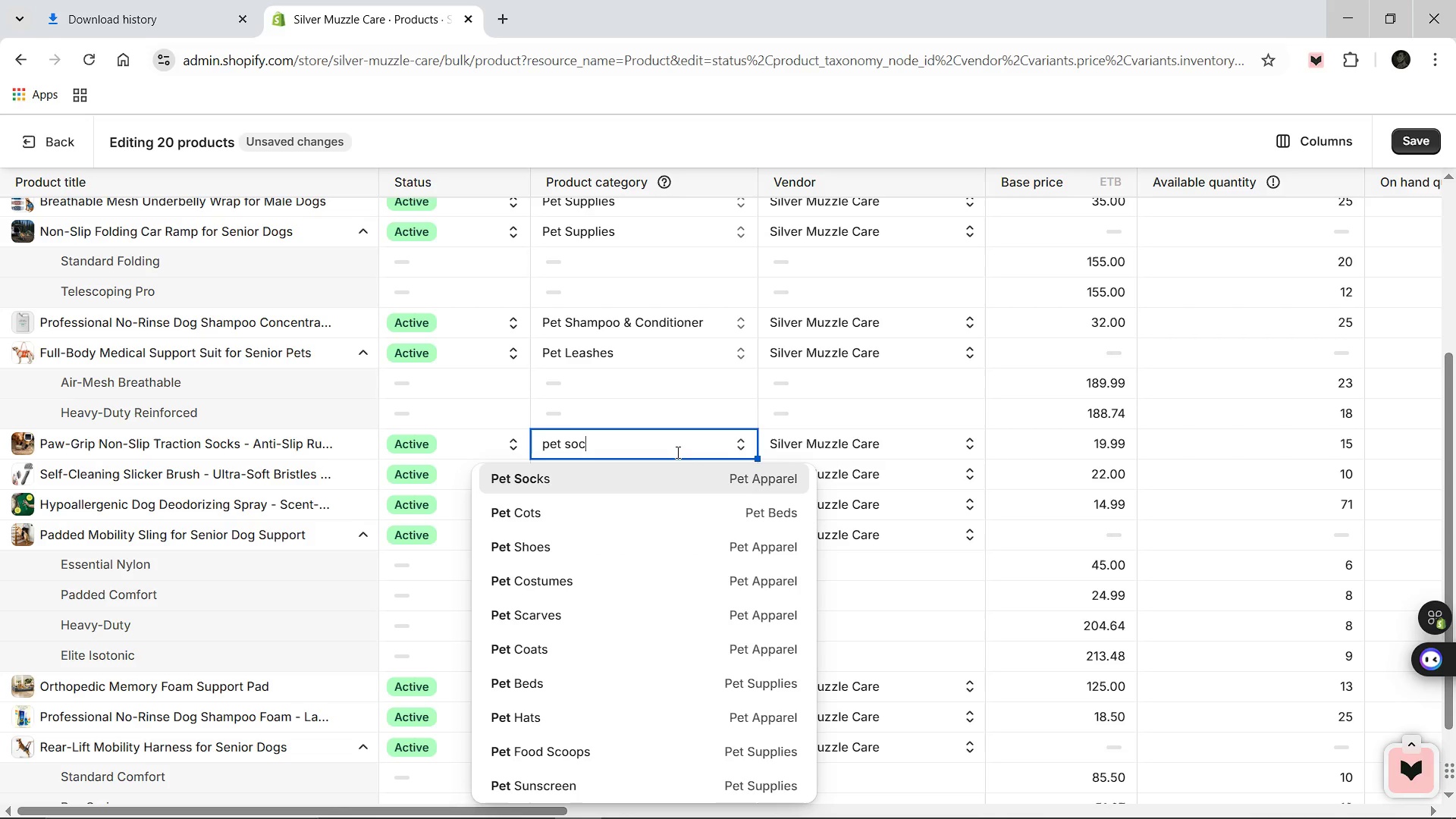 
left_click([670, 475])
 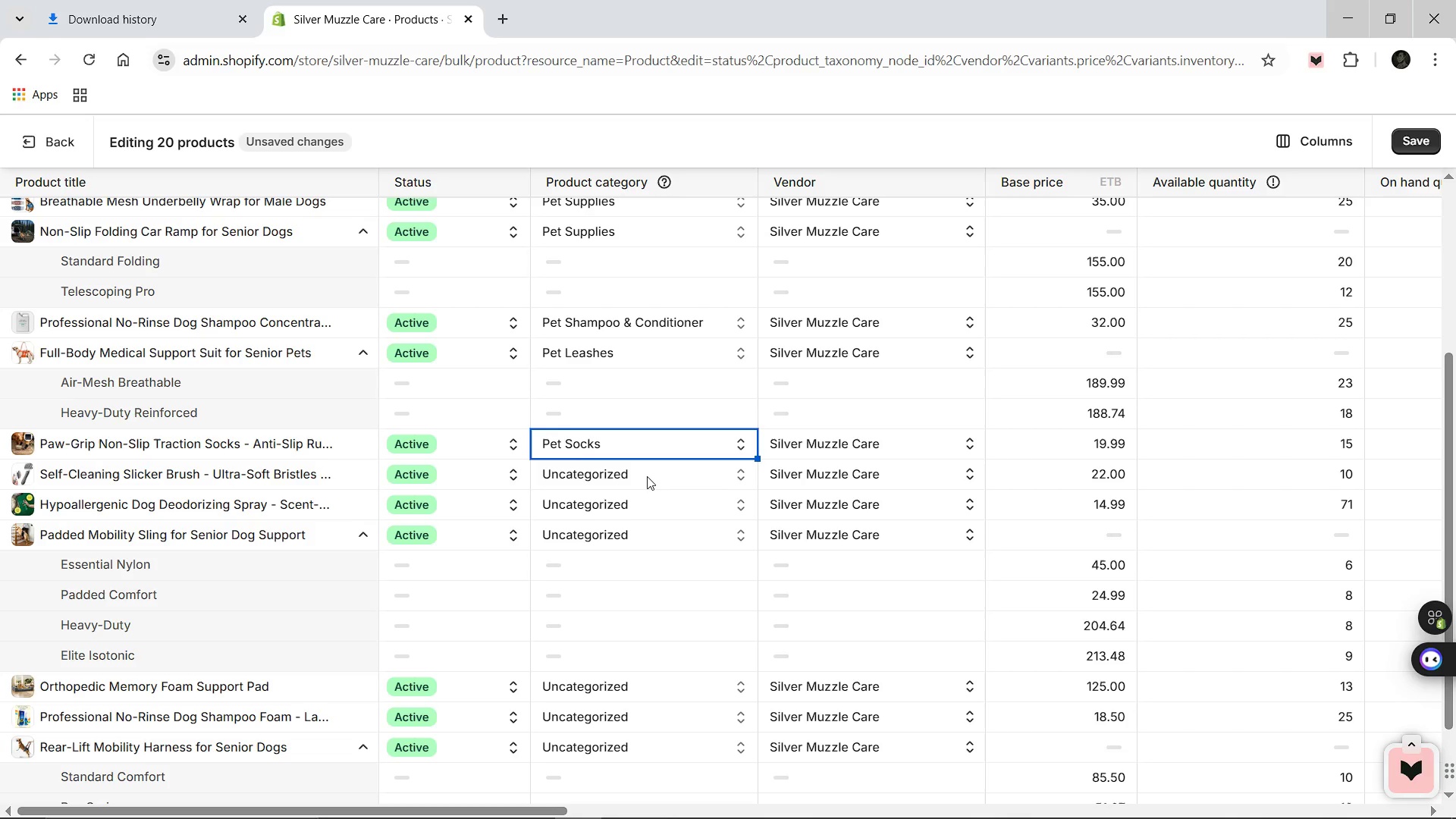 
left_click([647, 476])
 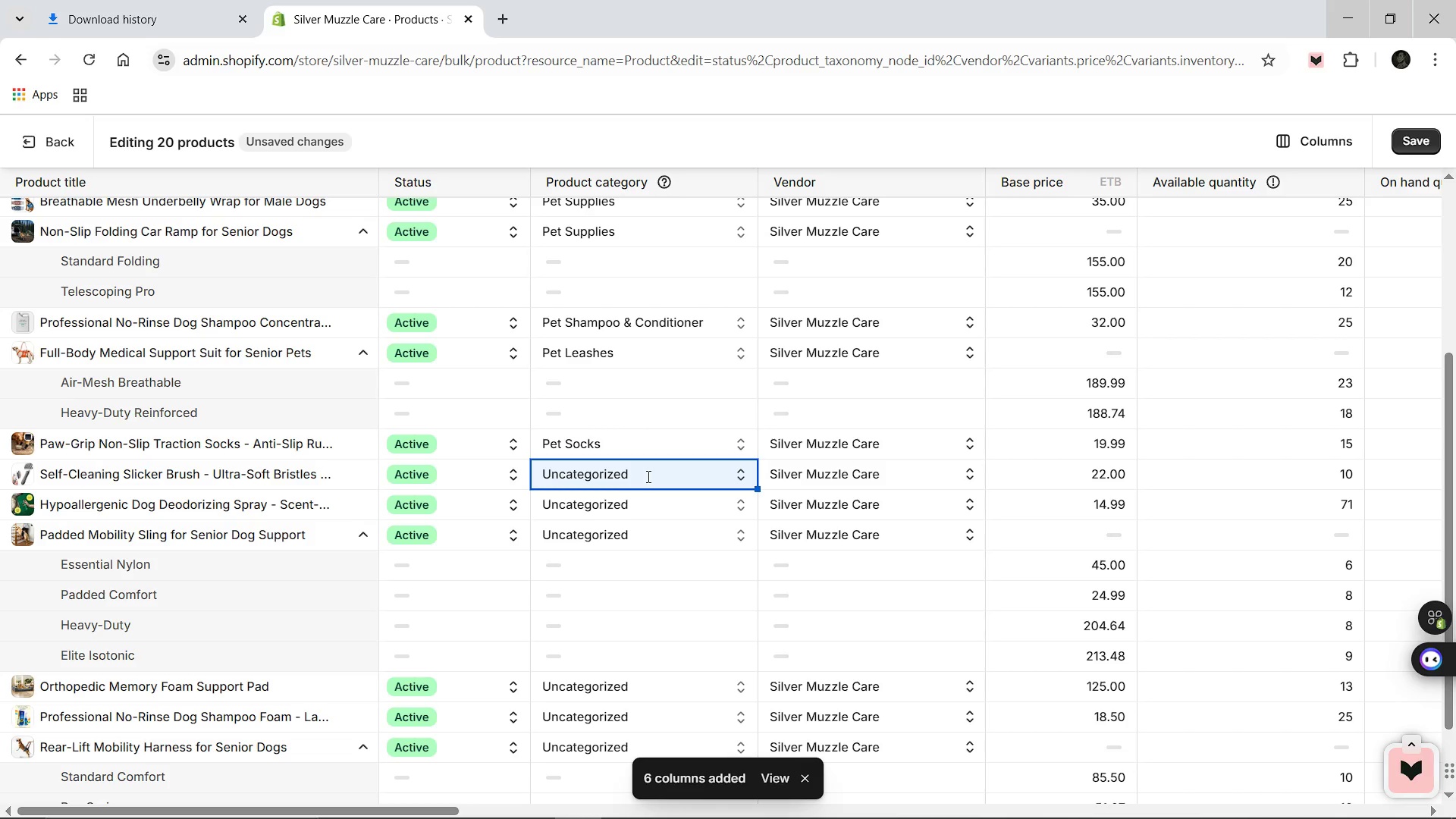 
hold_key(key=Backspace, duration=1.51)
 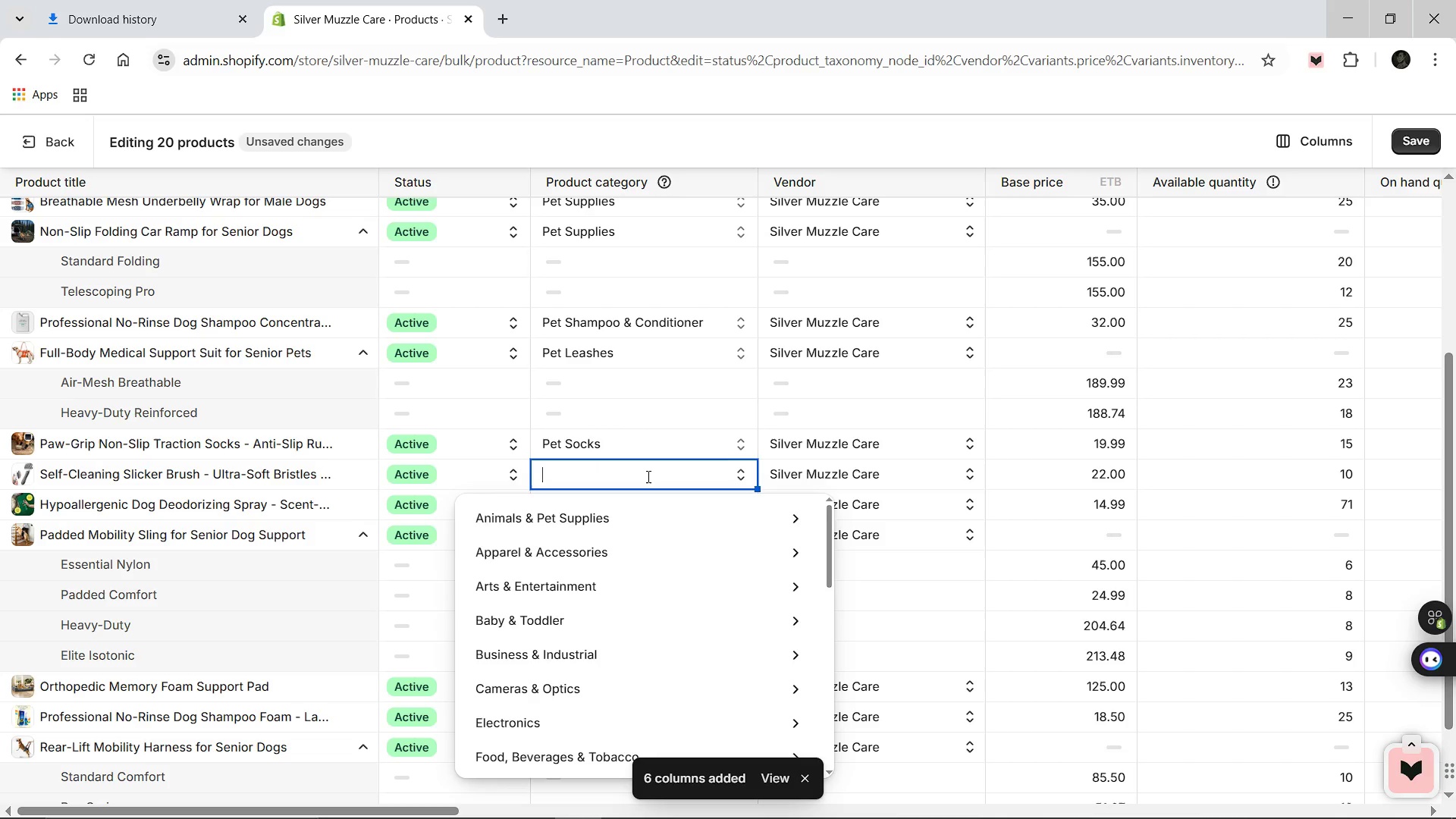 
key(Backspace)
key(Backspace)
type(pet brus)
 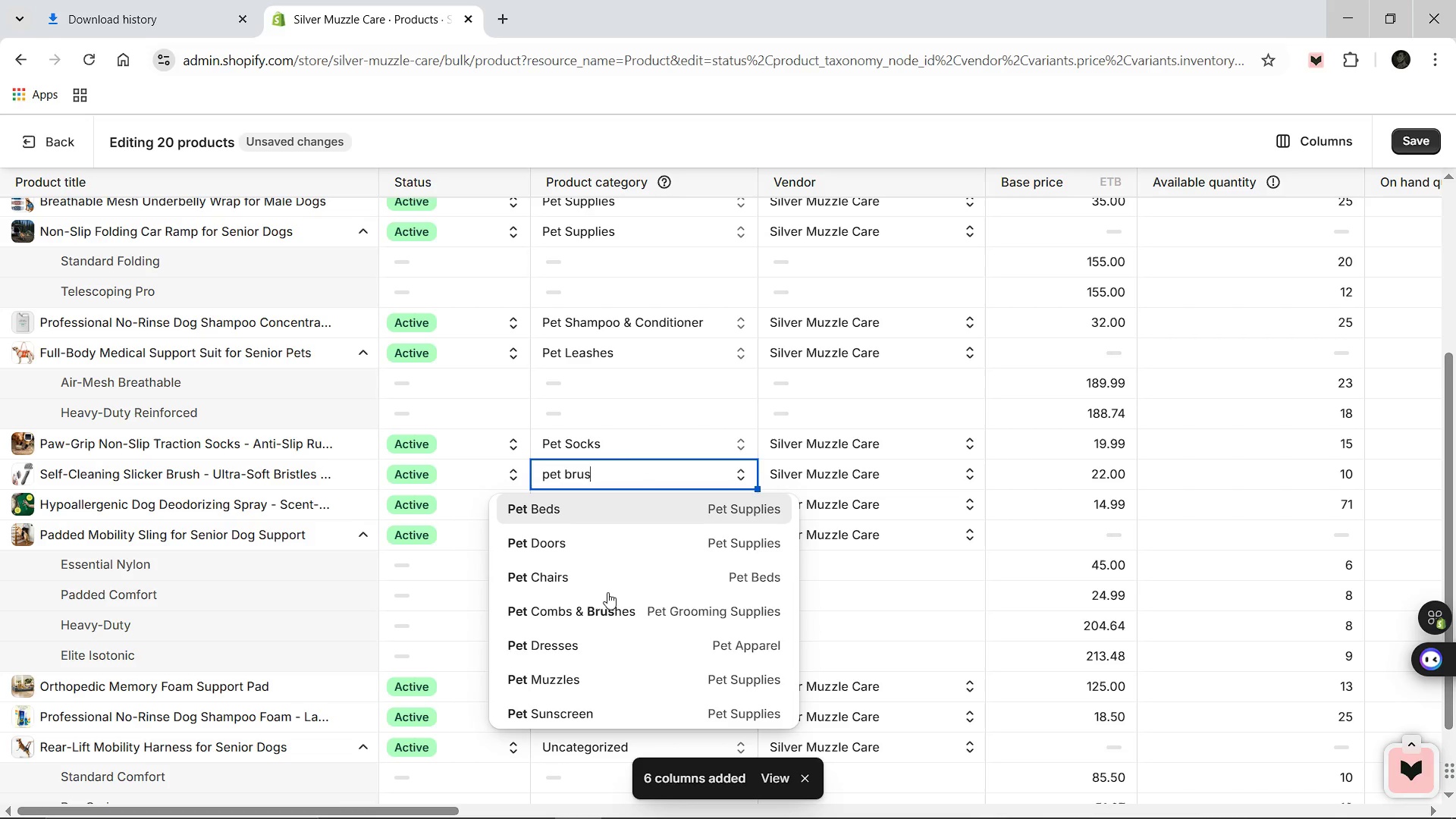 
left_click([605, 604])
 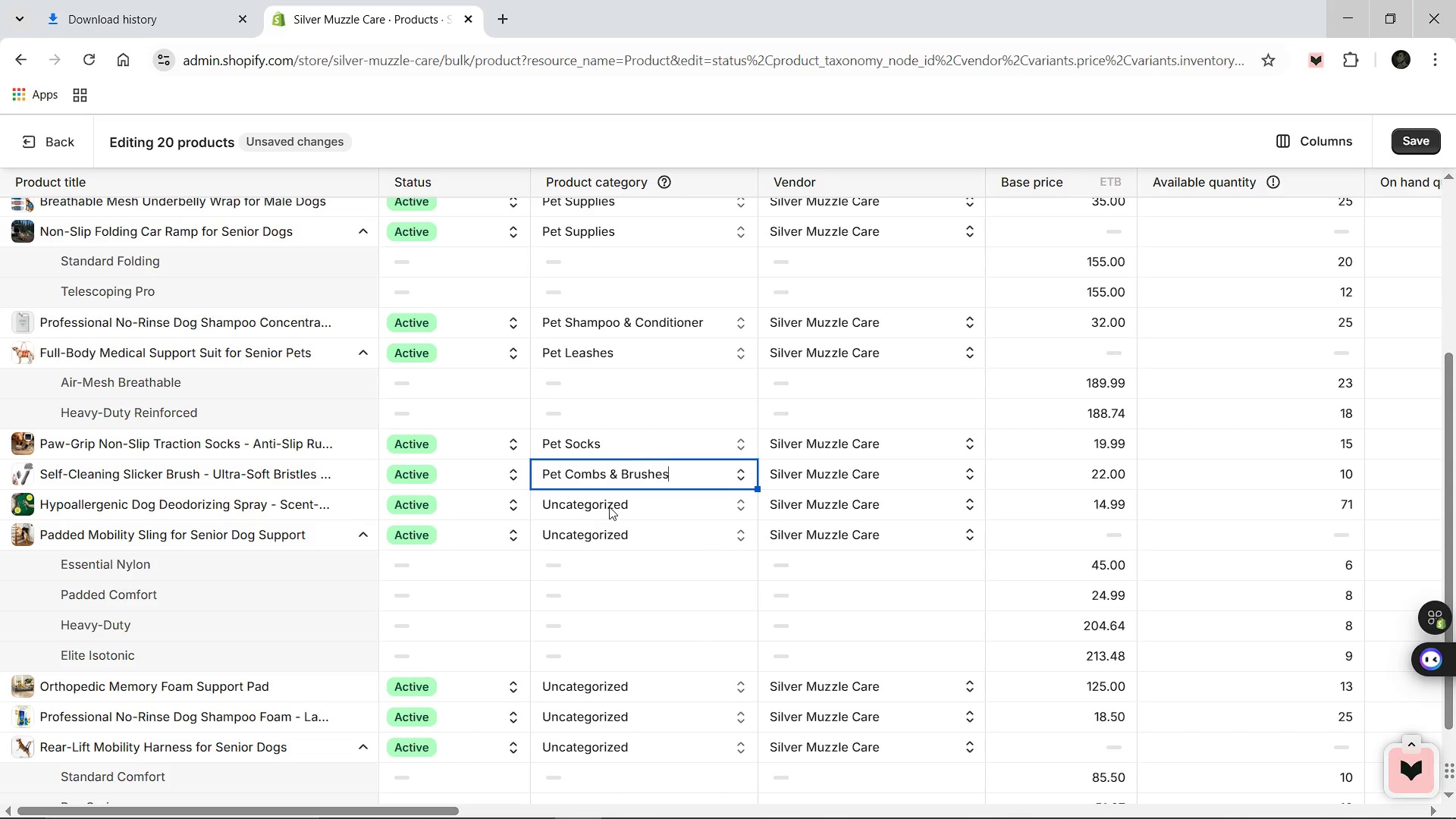 
left_click([609, 507])
 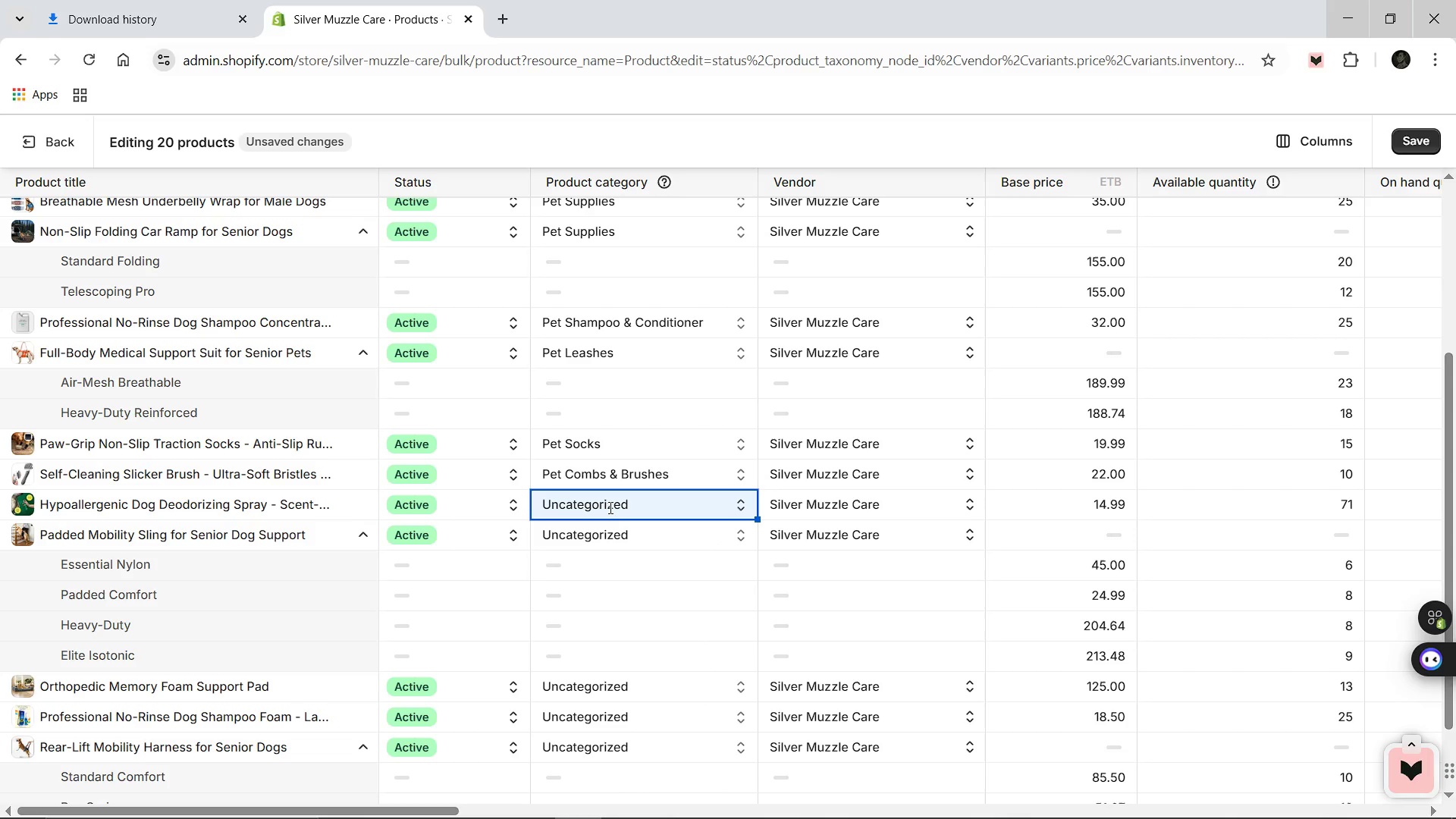 
hold_key(key=Backspace, duration=1.38)
 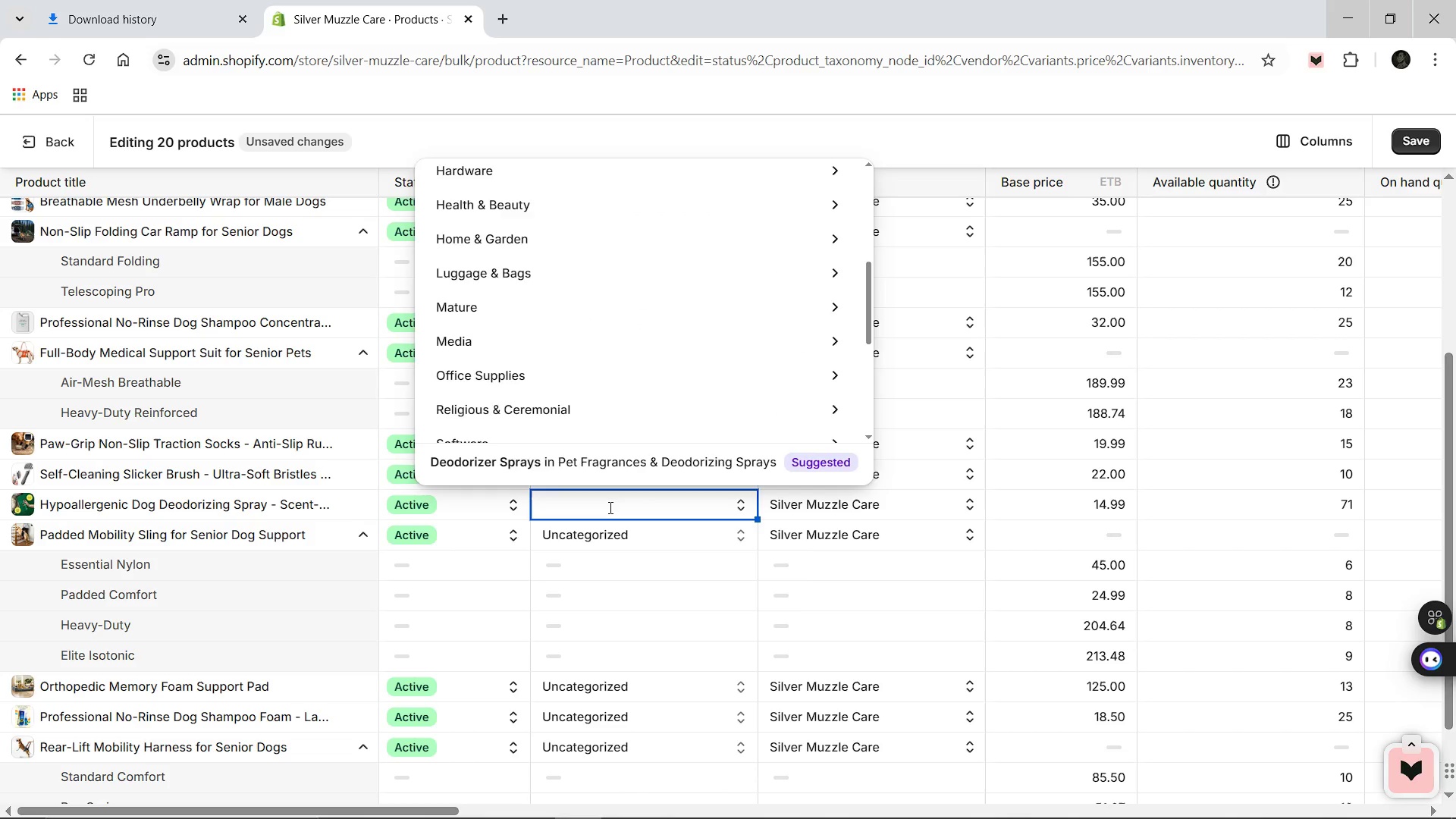 
hold_key(key=Backspace, duration=10.27)
 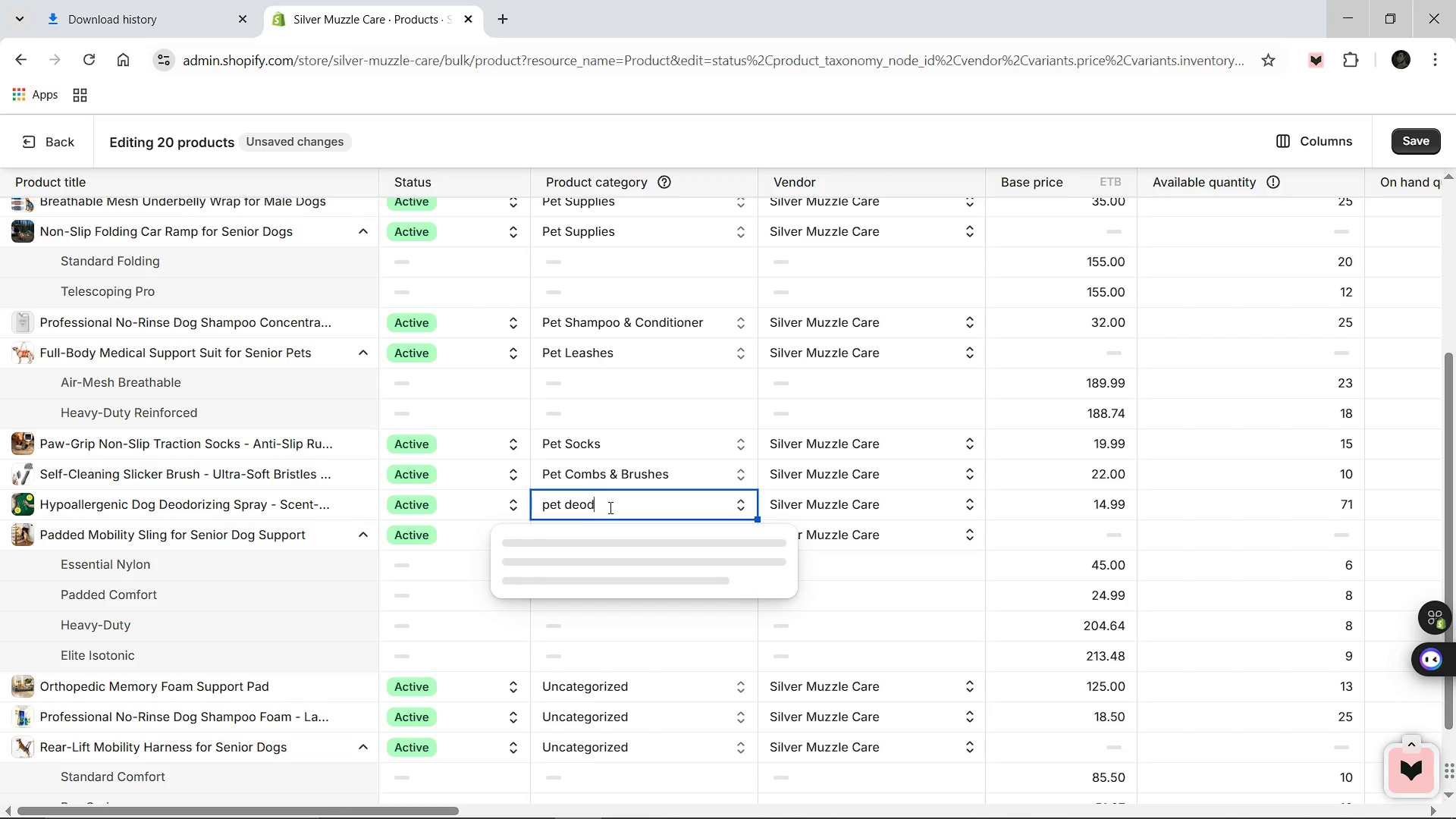 
type(pet deo)
 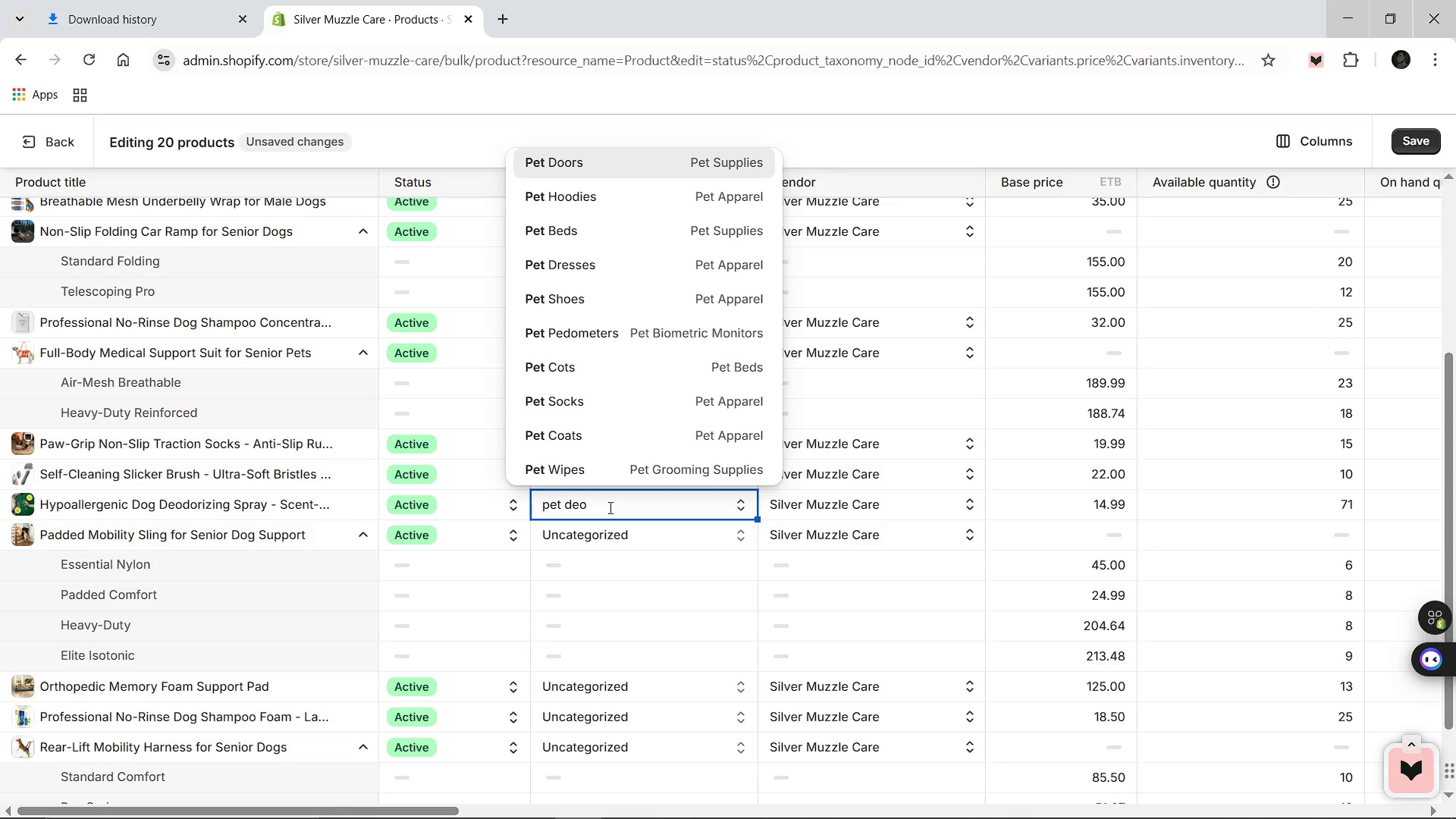 
type(do)
key(Backspace)
key(Backspace)
key(Backspace)
key(Backspace)
type(cle)
 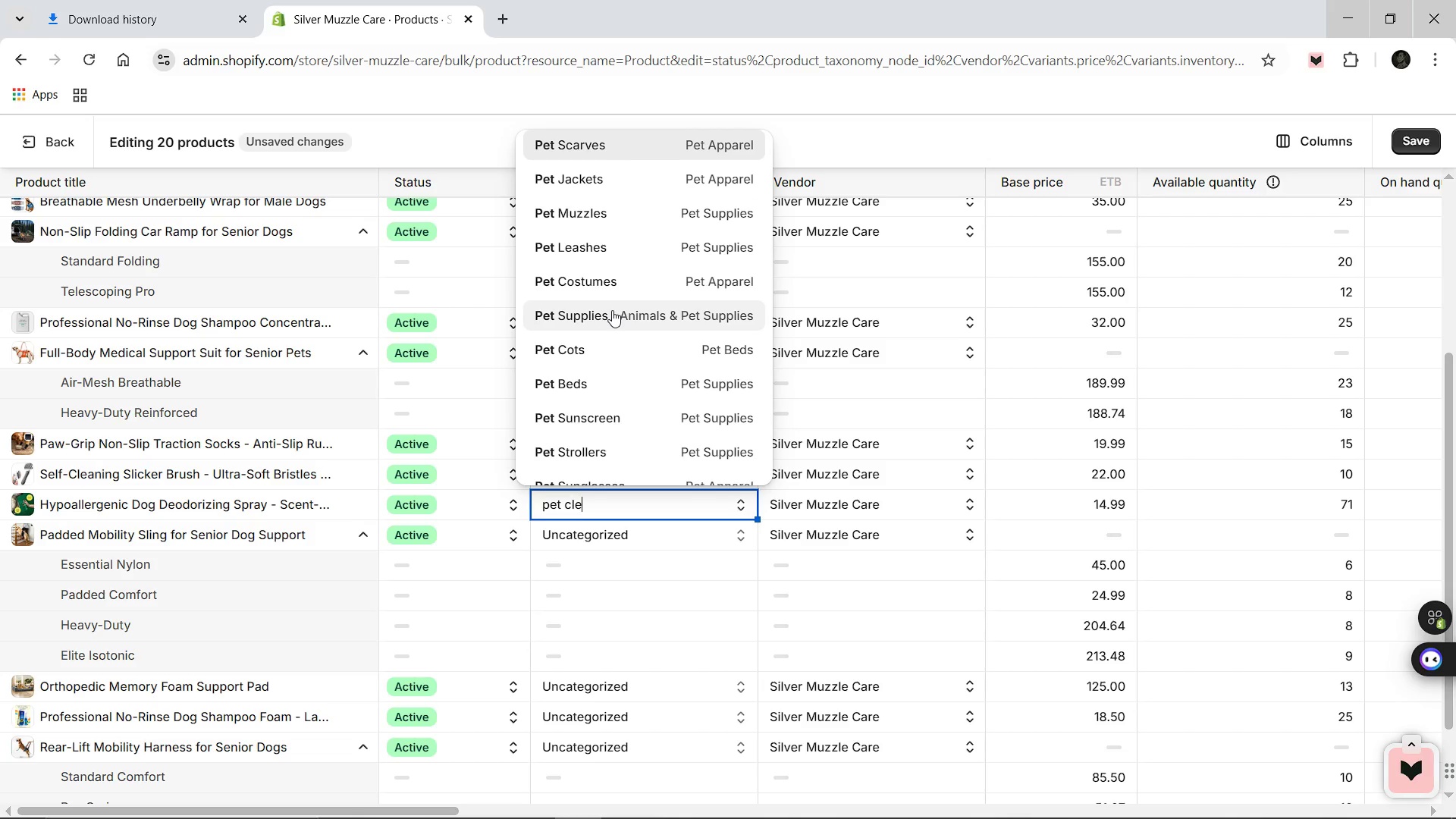 
type(aning)
key(Backspace)
key(Backspace)
key(Backspace)
key(Backspace)
key(Backspace)
key(Backspace)
key(Backspace)
key(Backspace)
type(supp)
 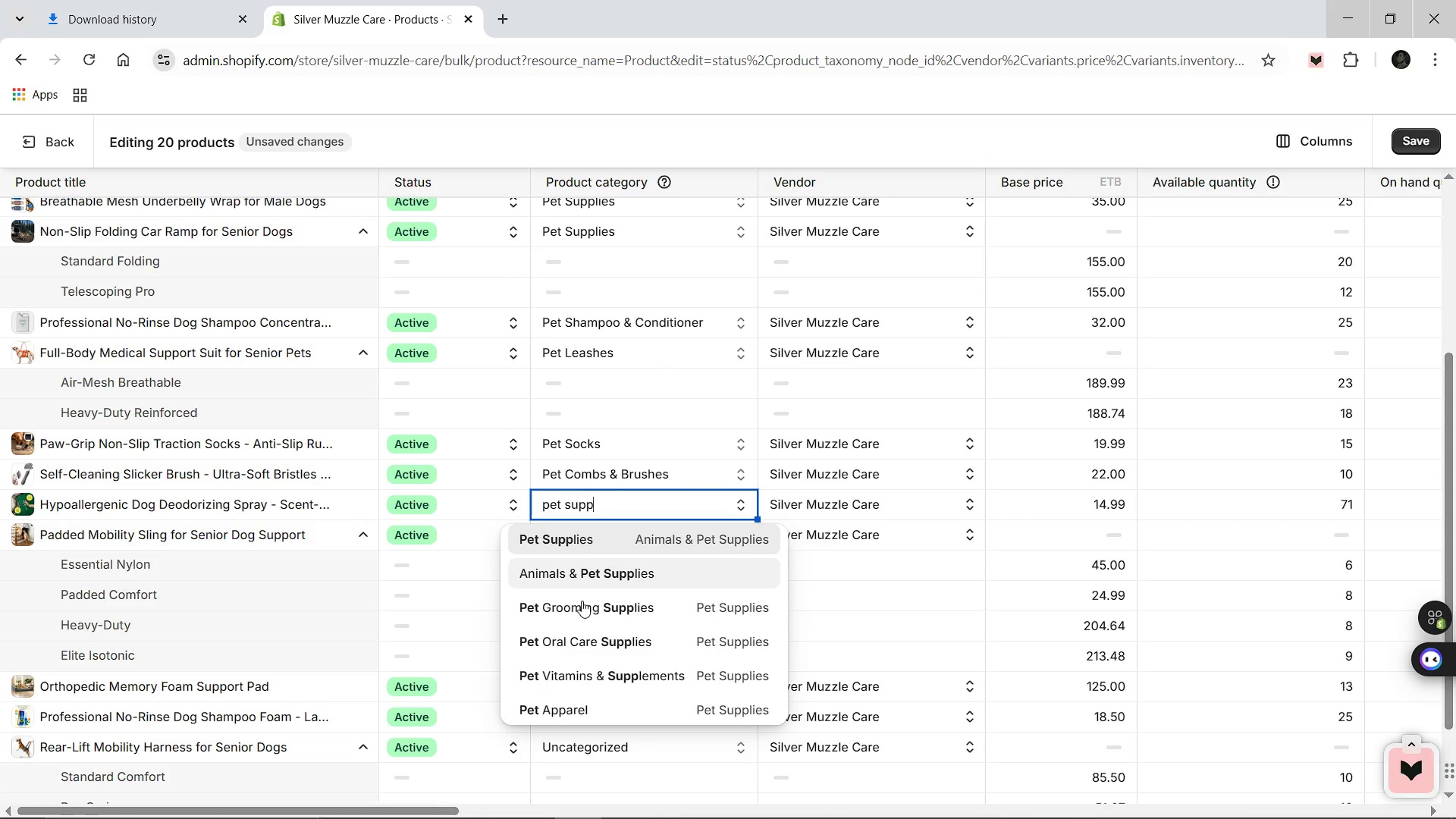 
left_click([582, 535])
 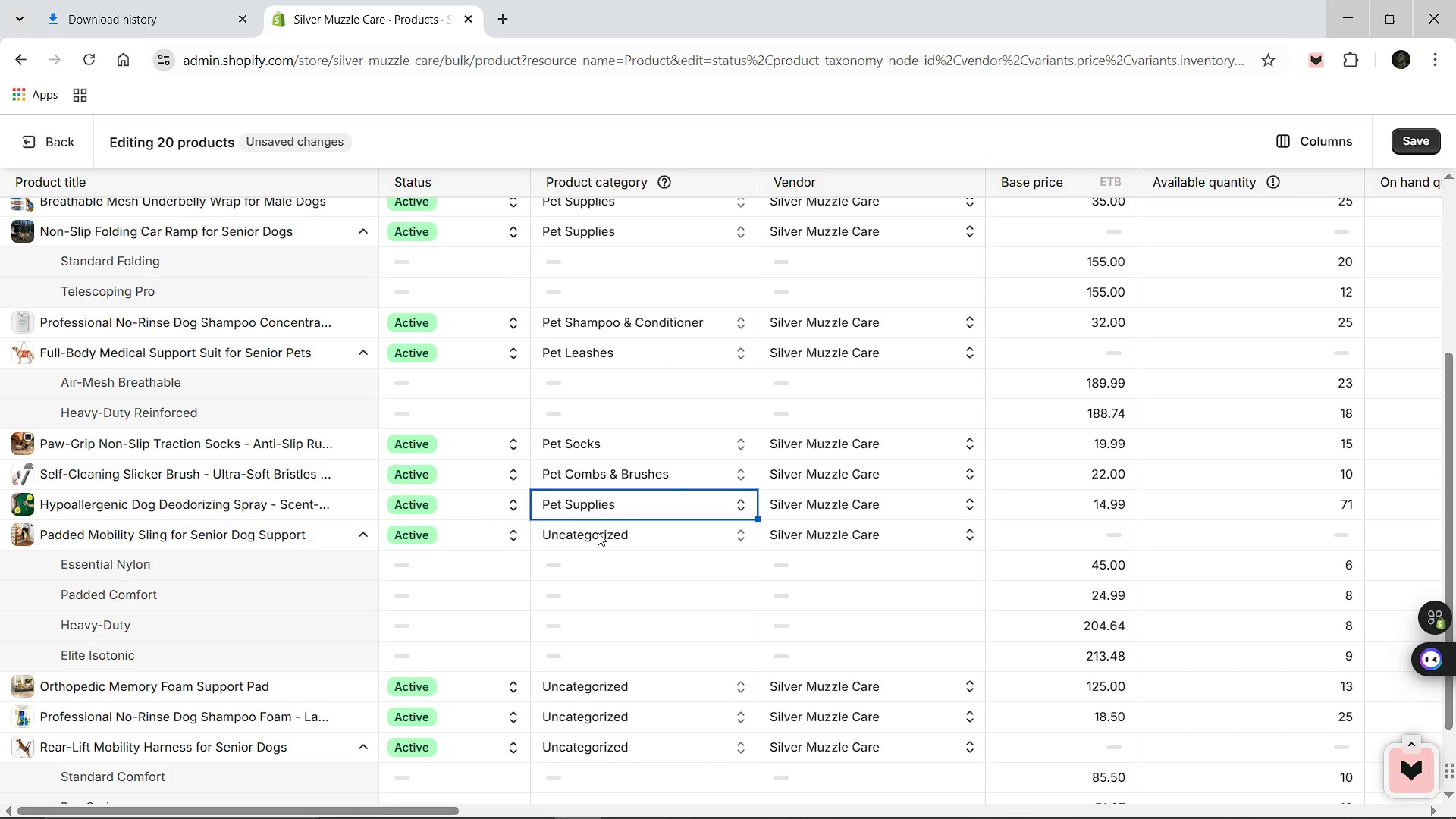 
left_click([598, 532])
 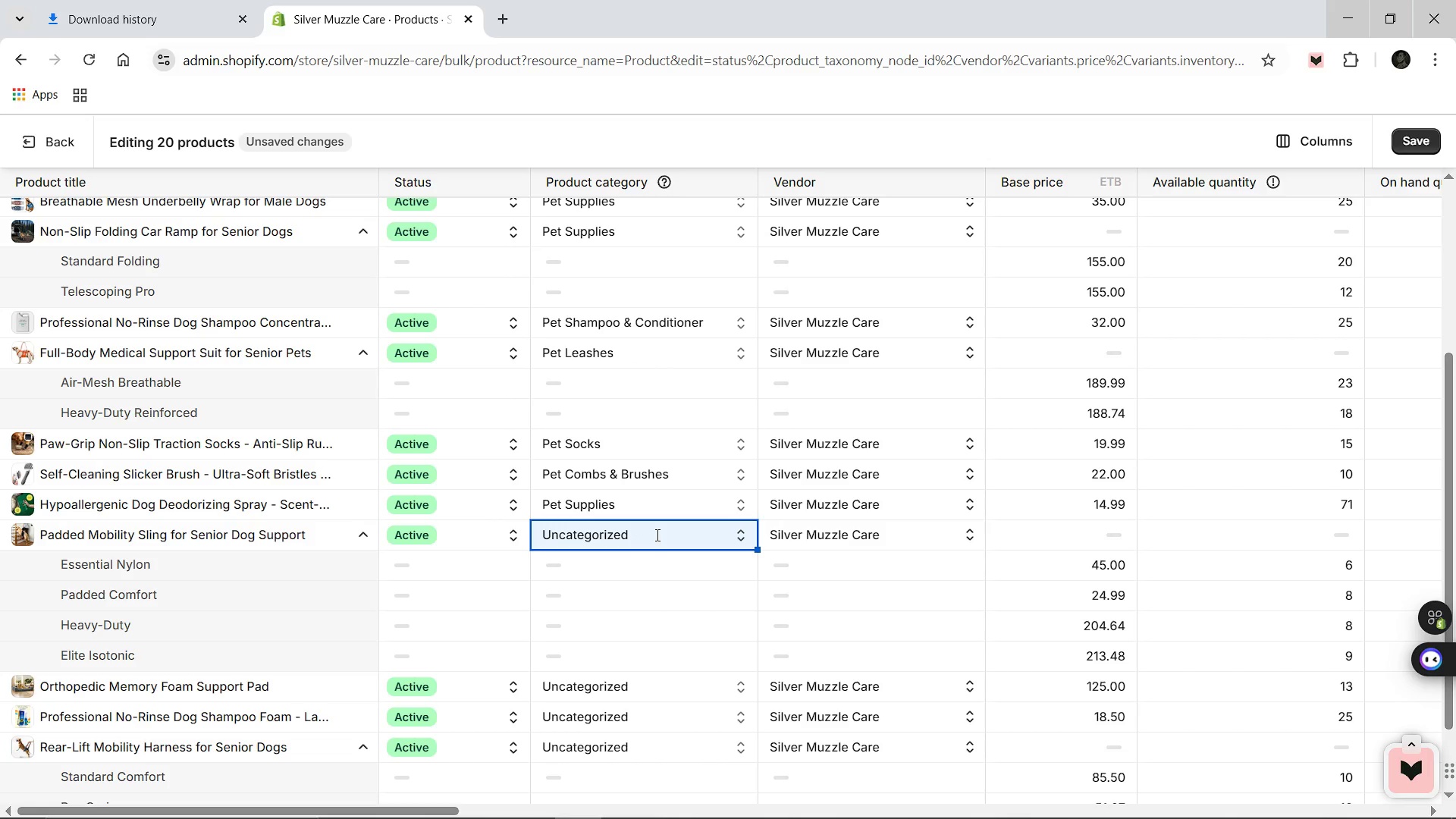 
key(Backspace)
key(Backspace)
key(Backspace)
key(Backspace)
key(Backspace)
key(Backspace)
key(Backspace)
key(Backspace)
key(Backspace)
type(pet supp)
 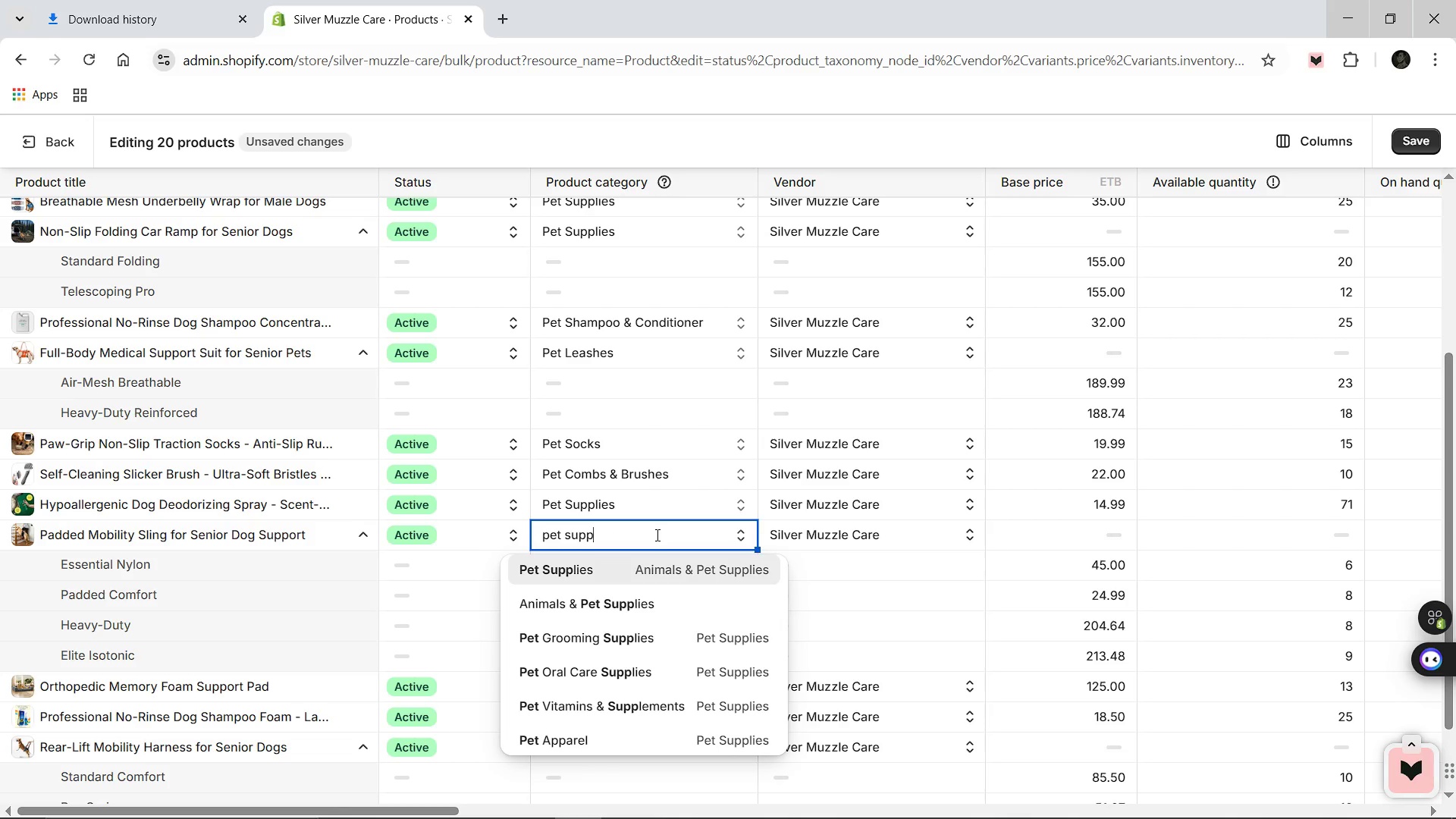 
left_click([629, 573])
 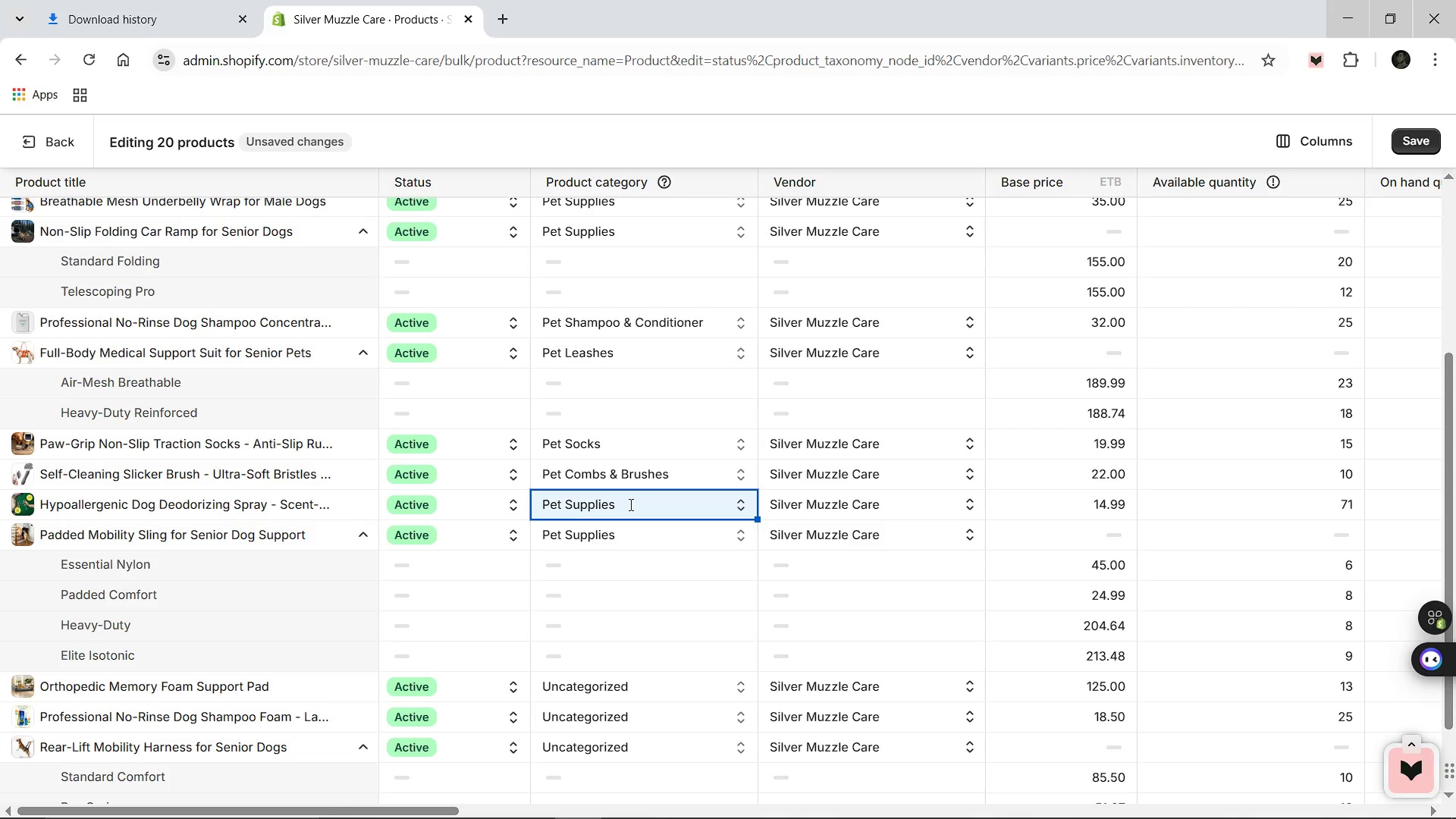 
left_click_drag(start_coordinate=[560, 501], to_coordinate=[565, 501])
 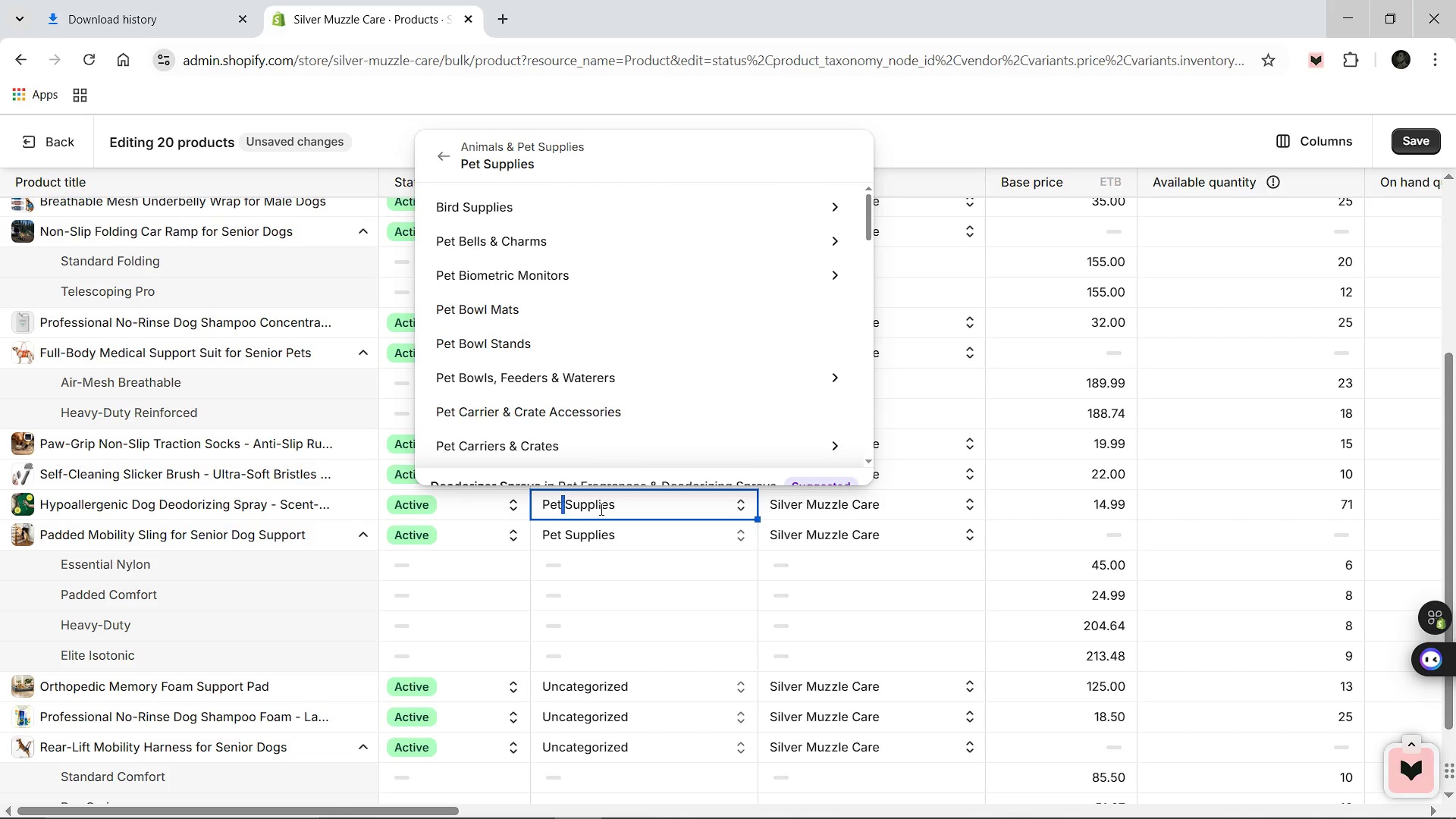 
type(gr)
 